 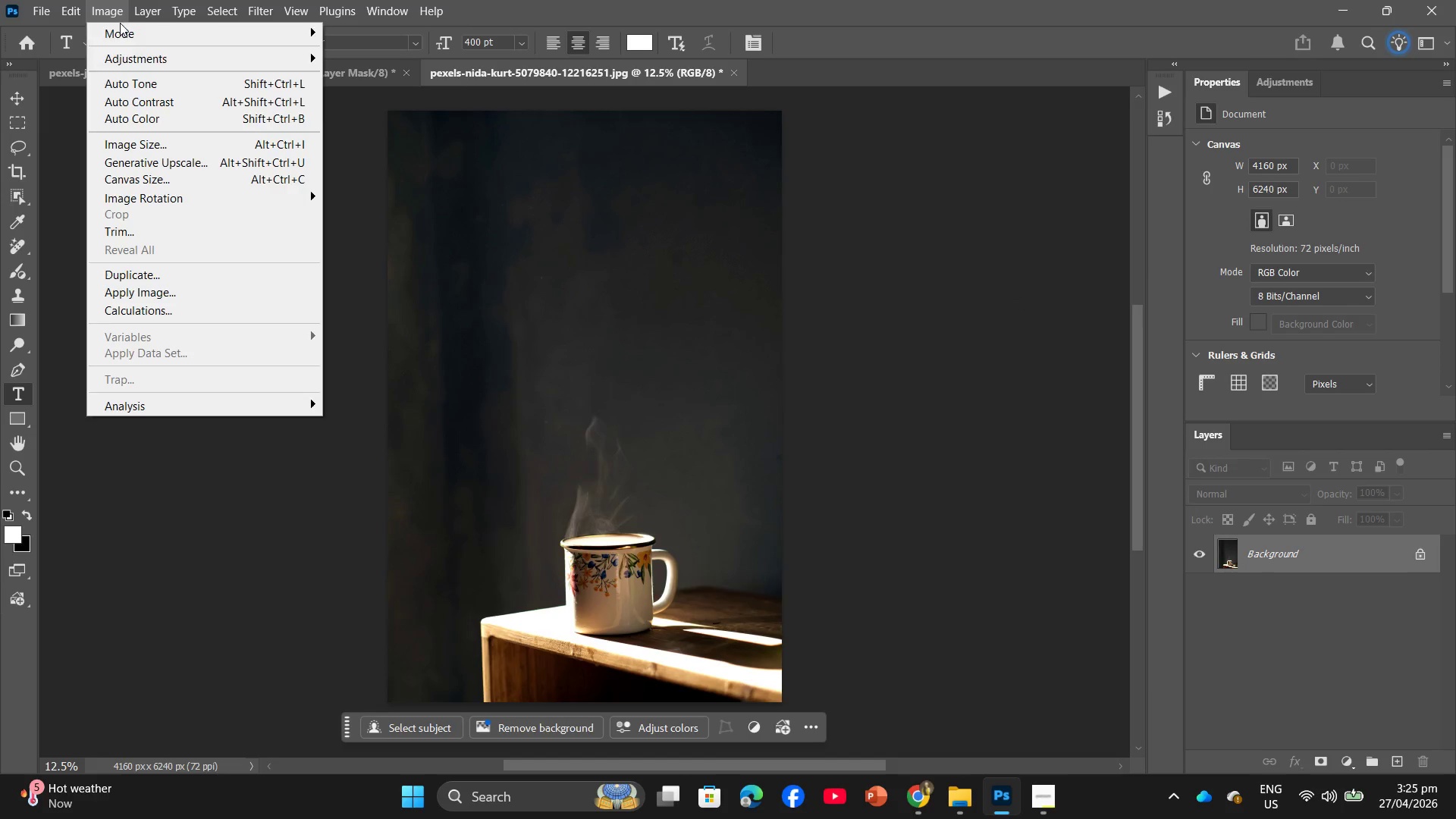 
left_click([155, 64])
 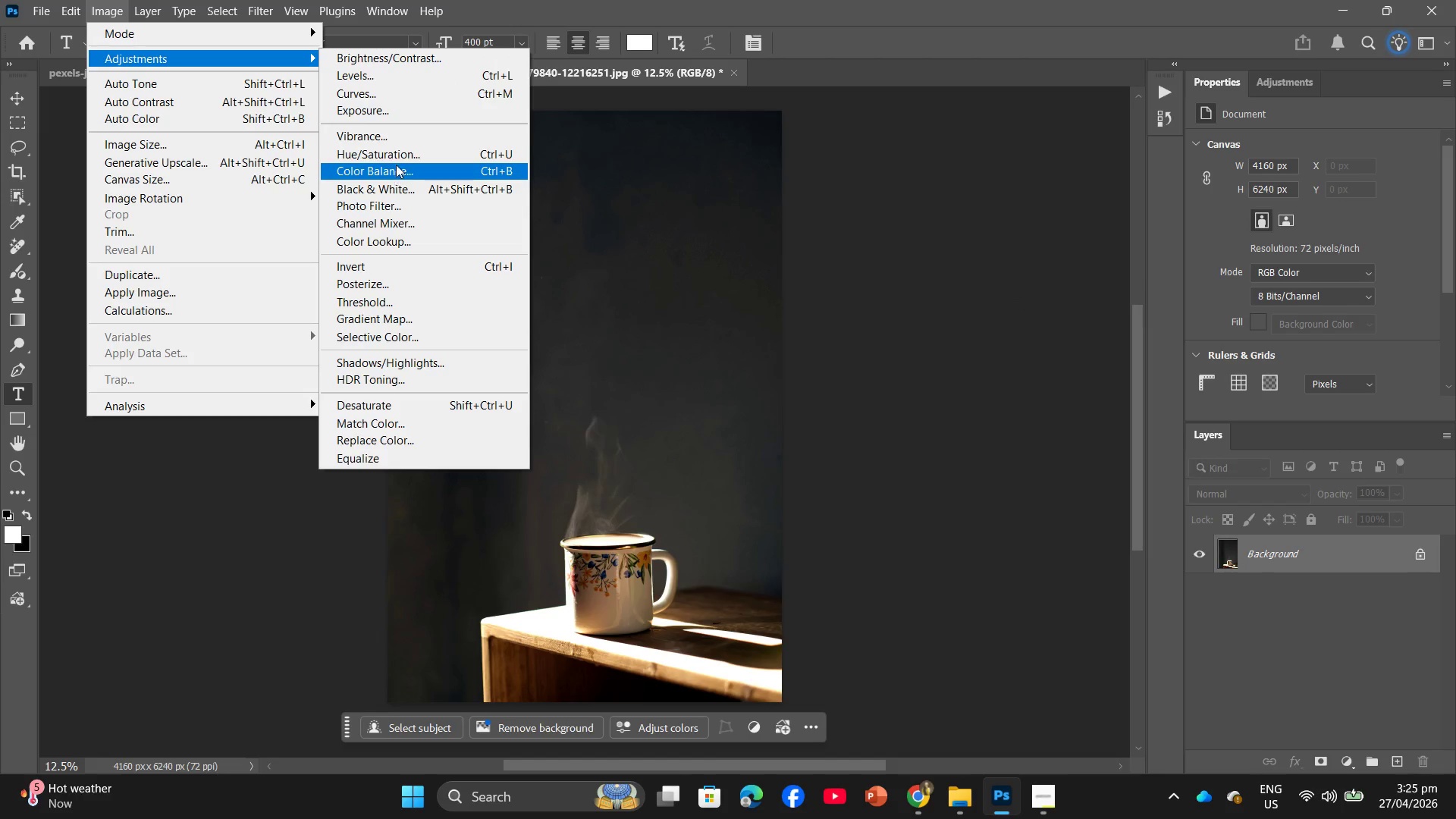 
left_click([394, 199])
 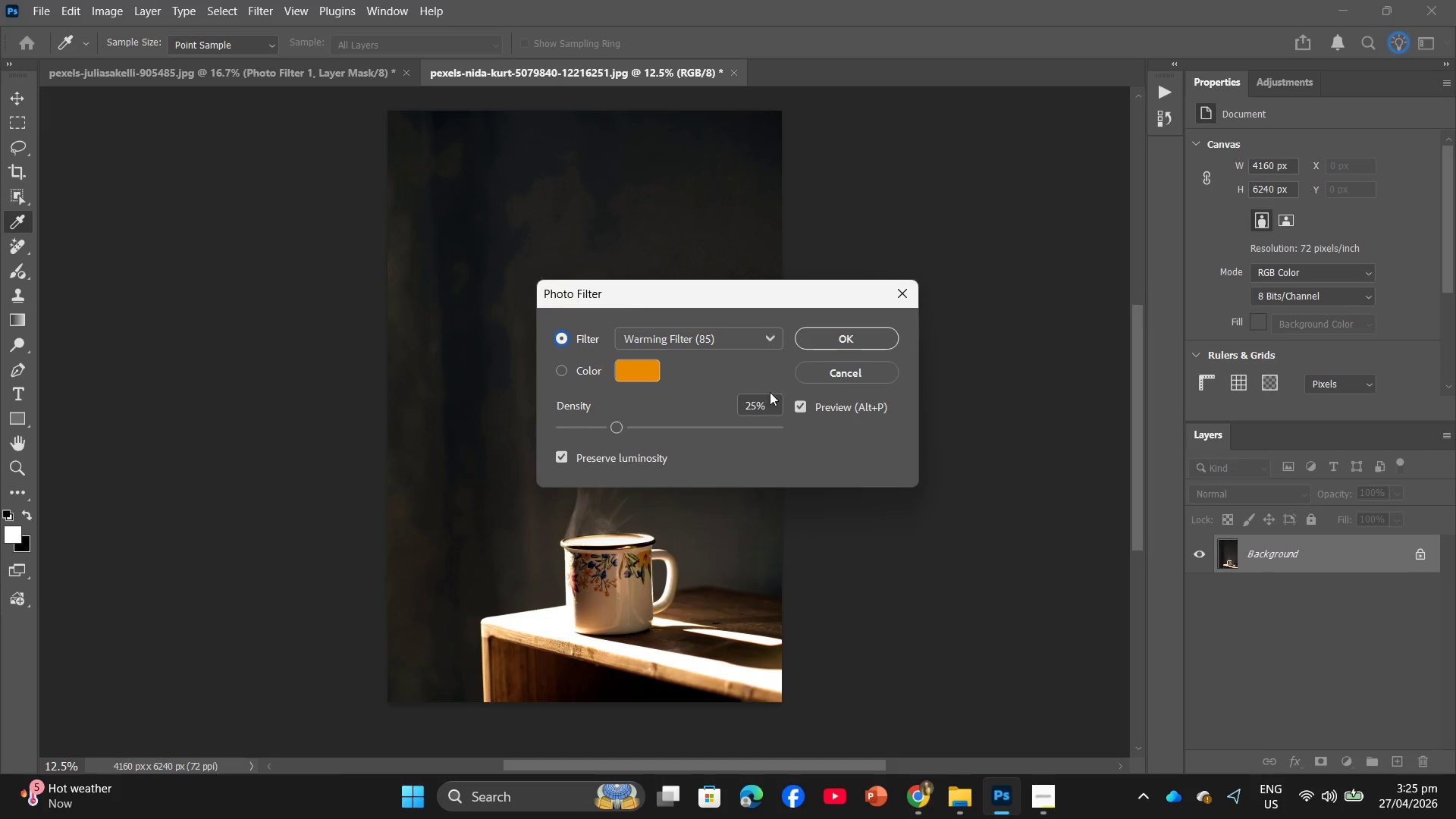 
wait(6.53)
 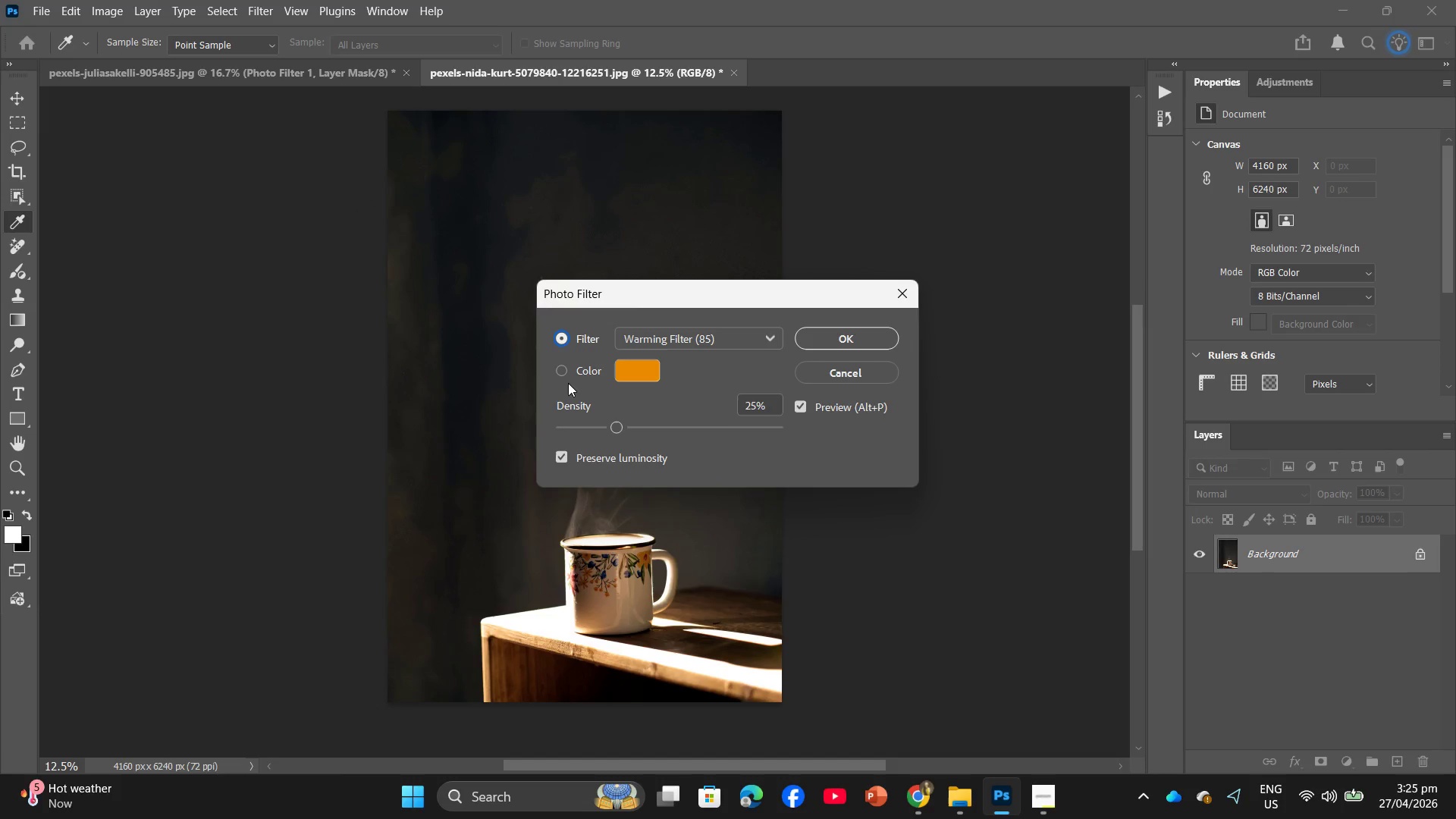 
left_click_drag(start_coordinate=[758, 400], to_coordinate=[733, 403])
 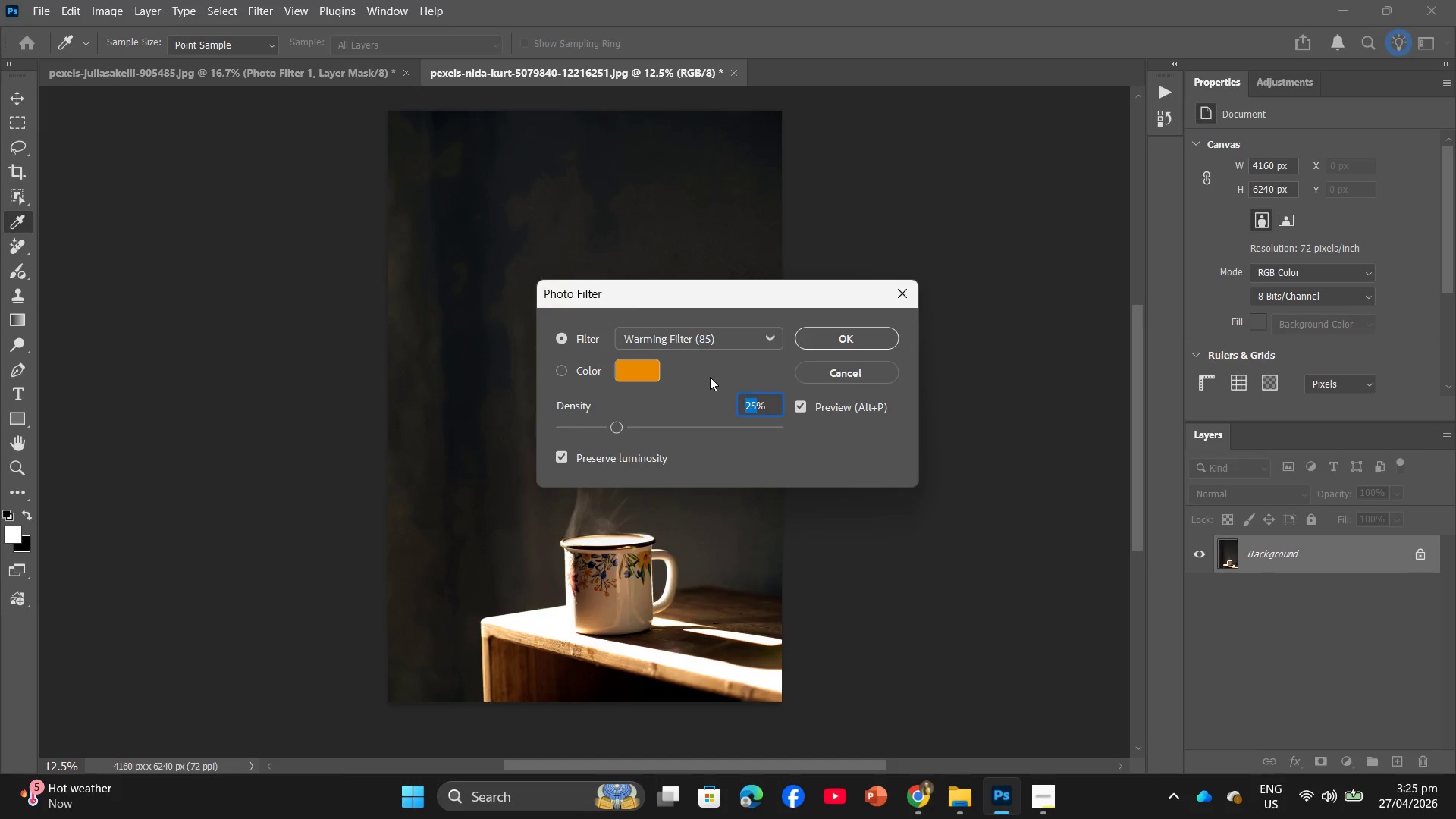 
key(Numpad1)
 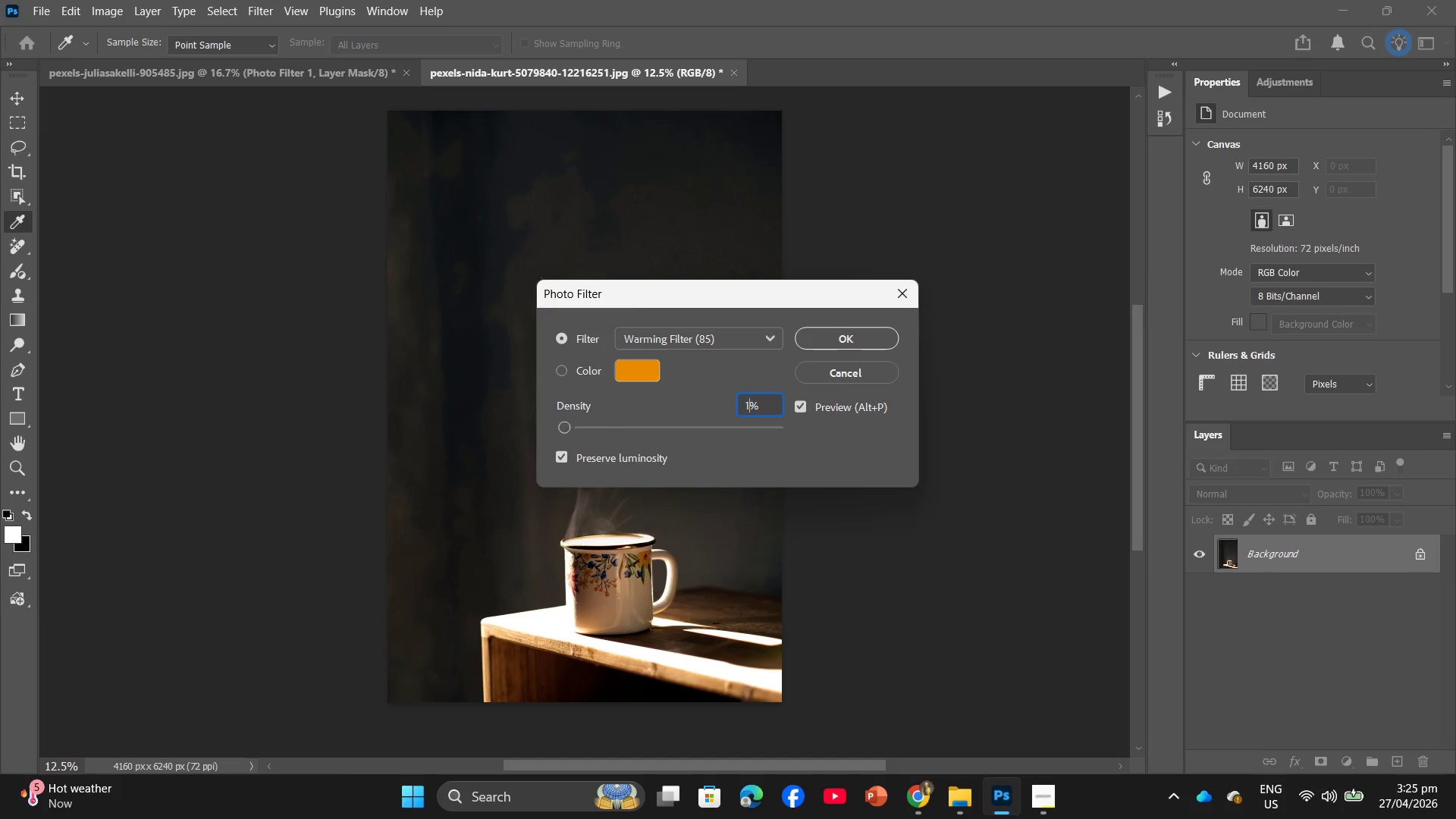 
key(Numpad5)
 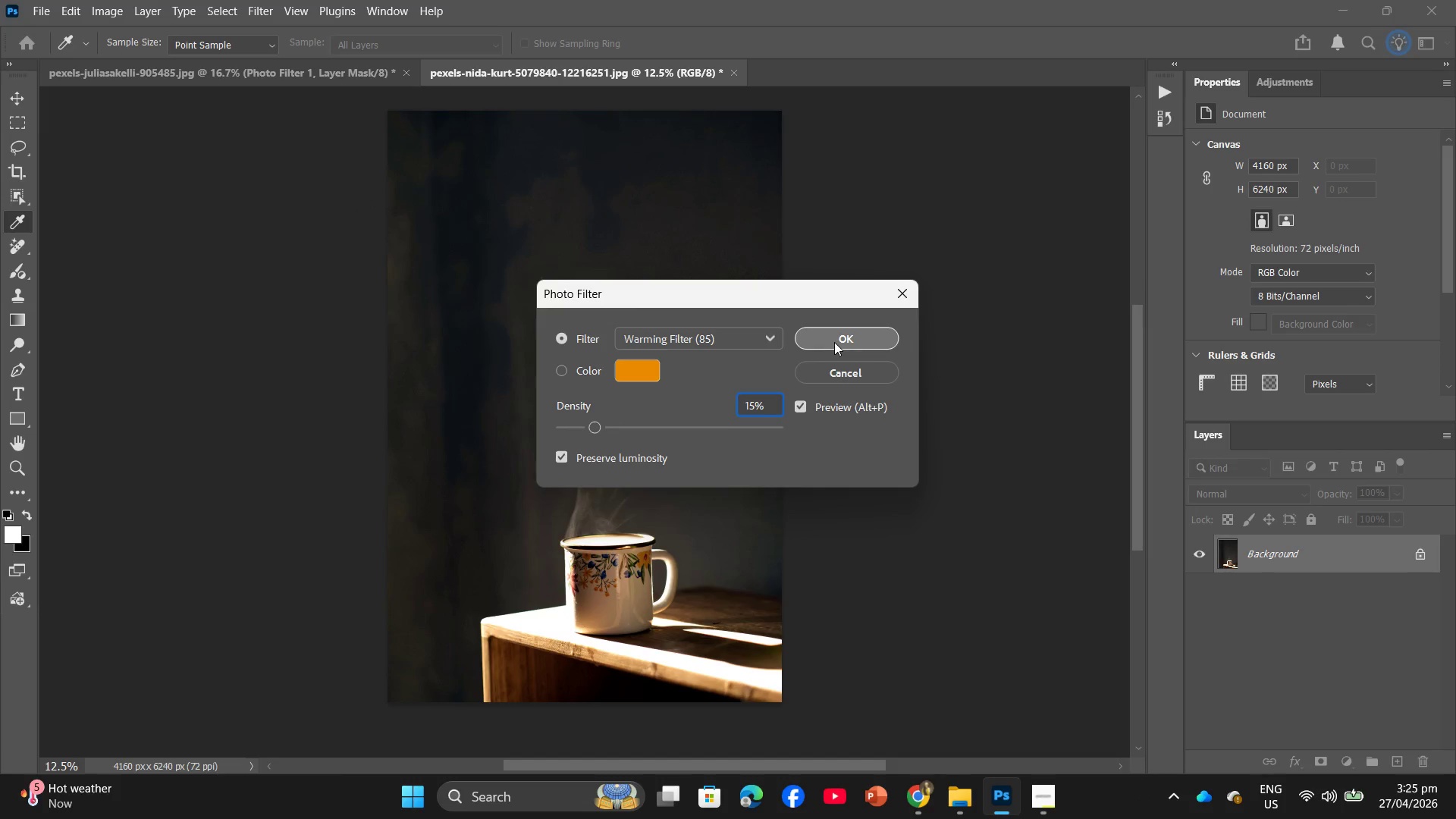 
left_click([775, 347])
 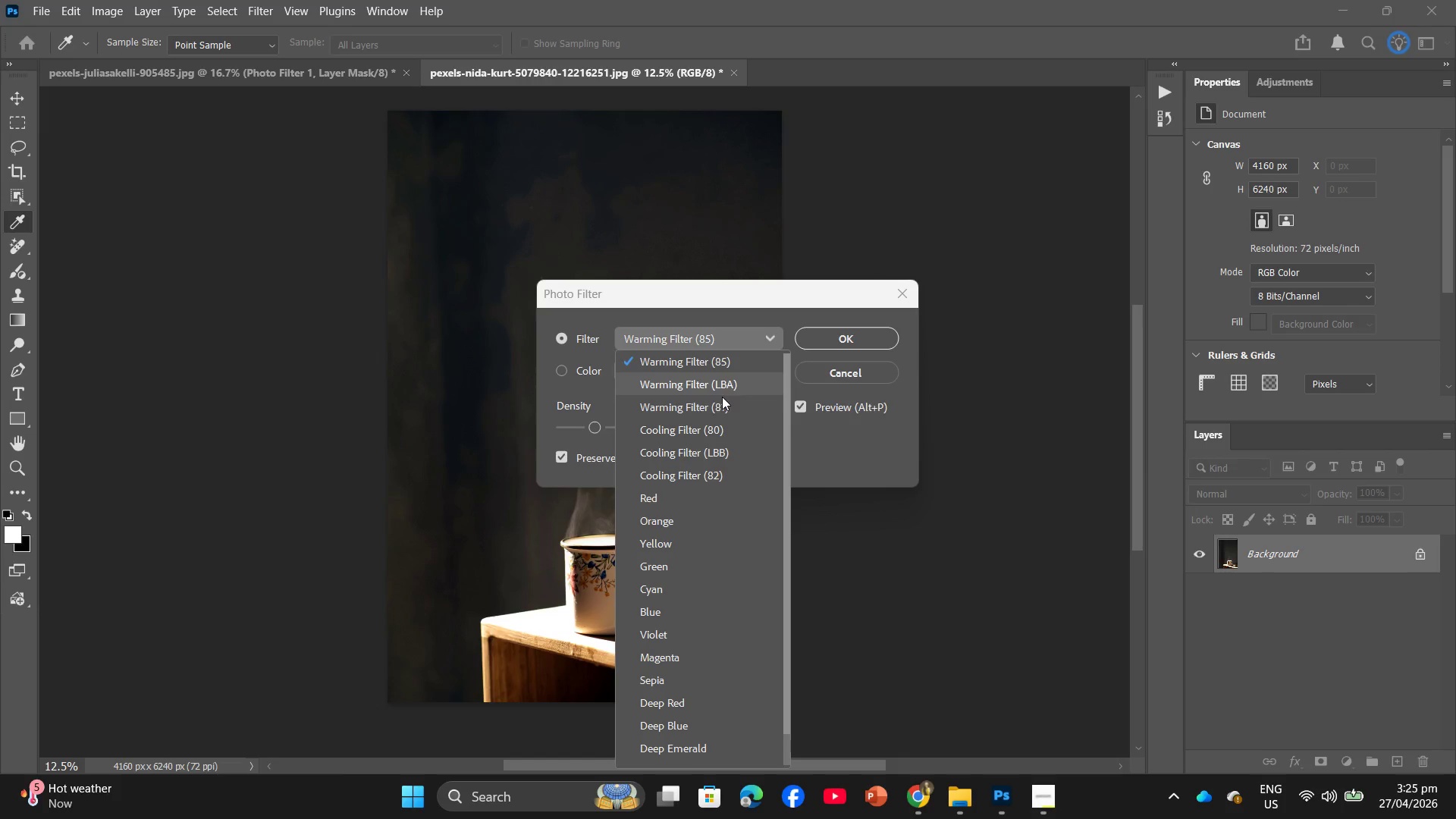 
left_click([700, 431])
 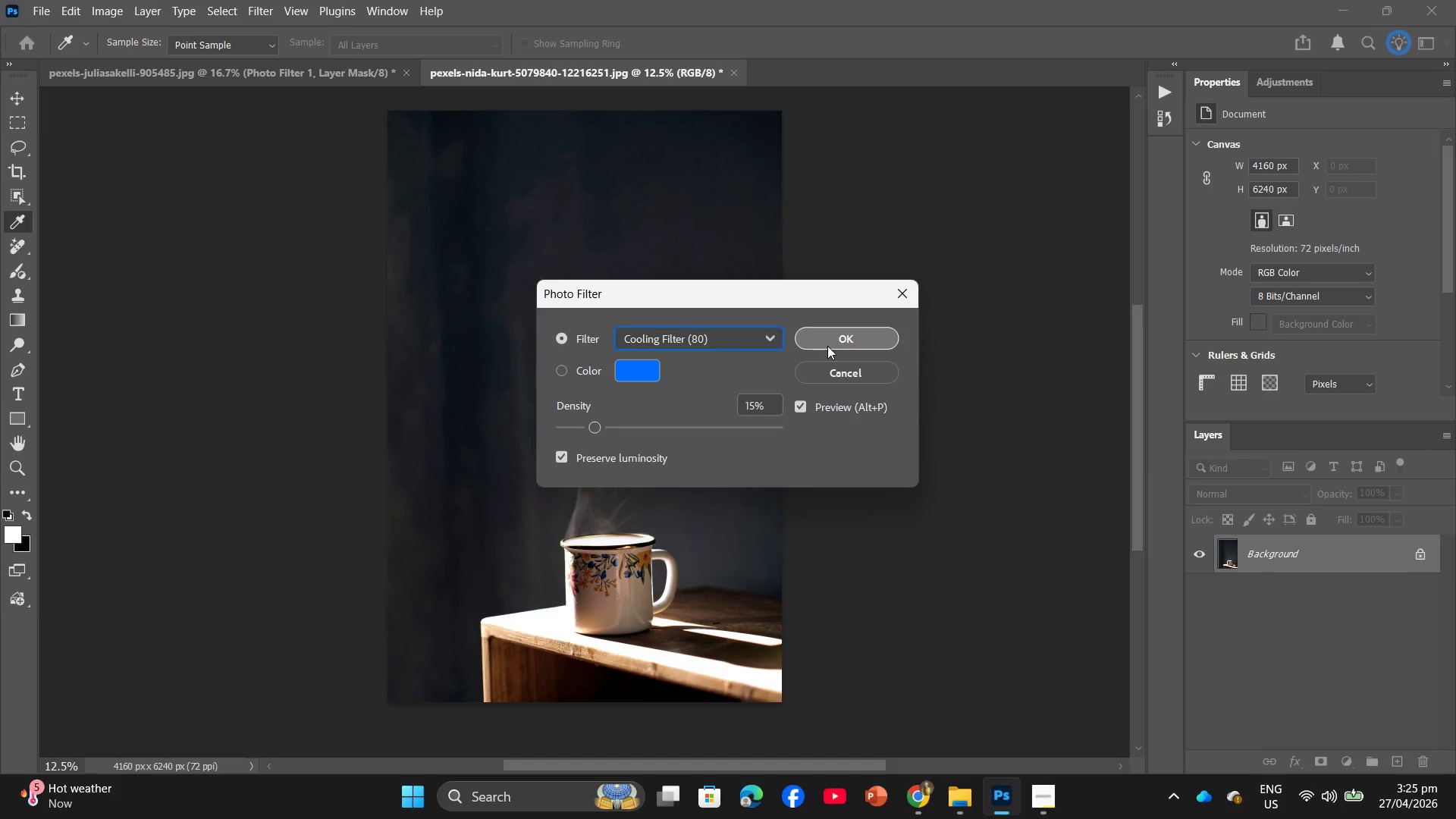 
left_click([827, 346])
 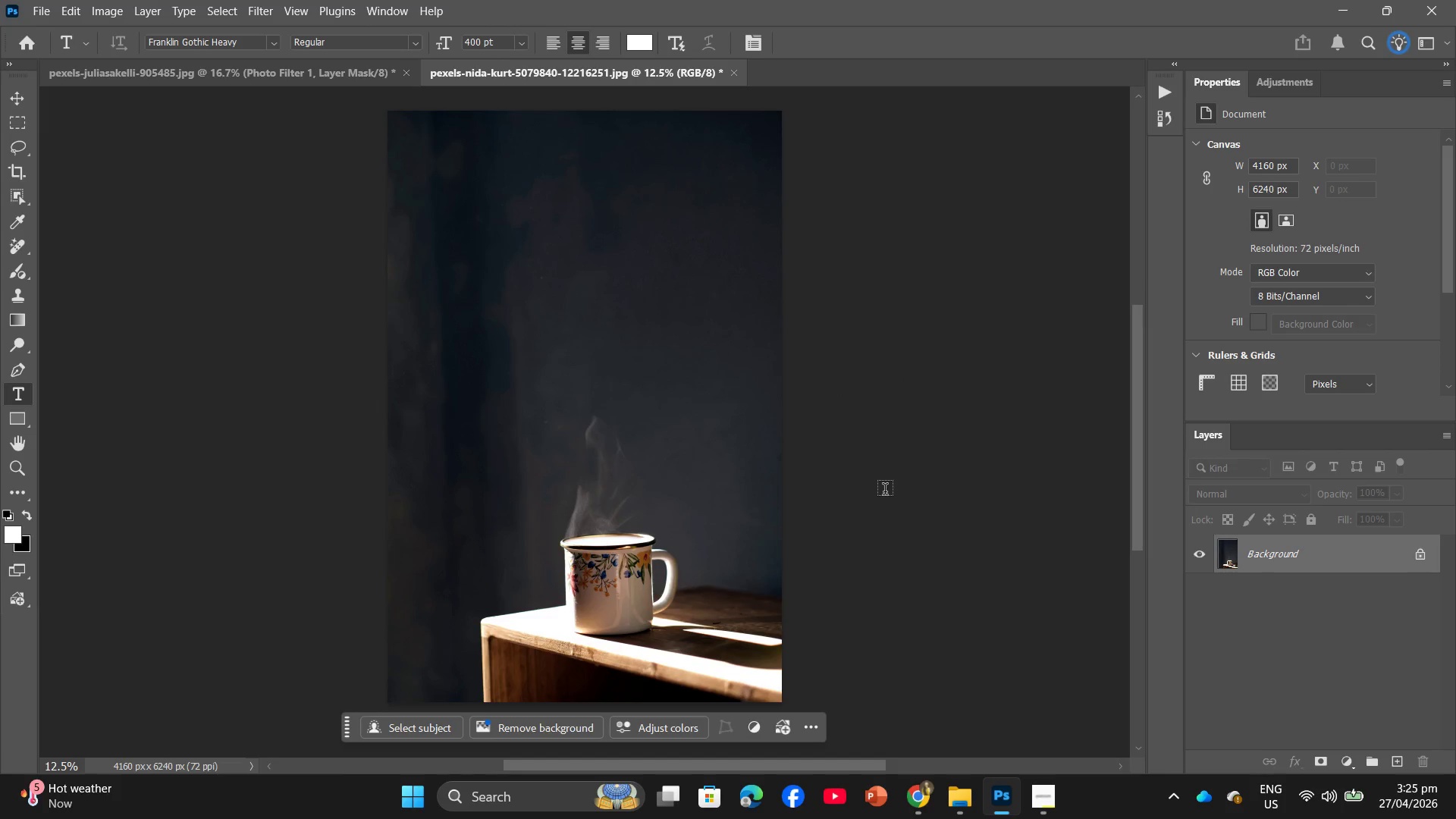 
wait(6.06)
 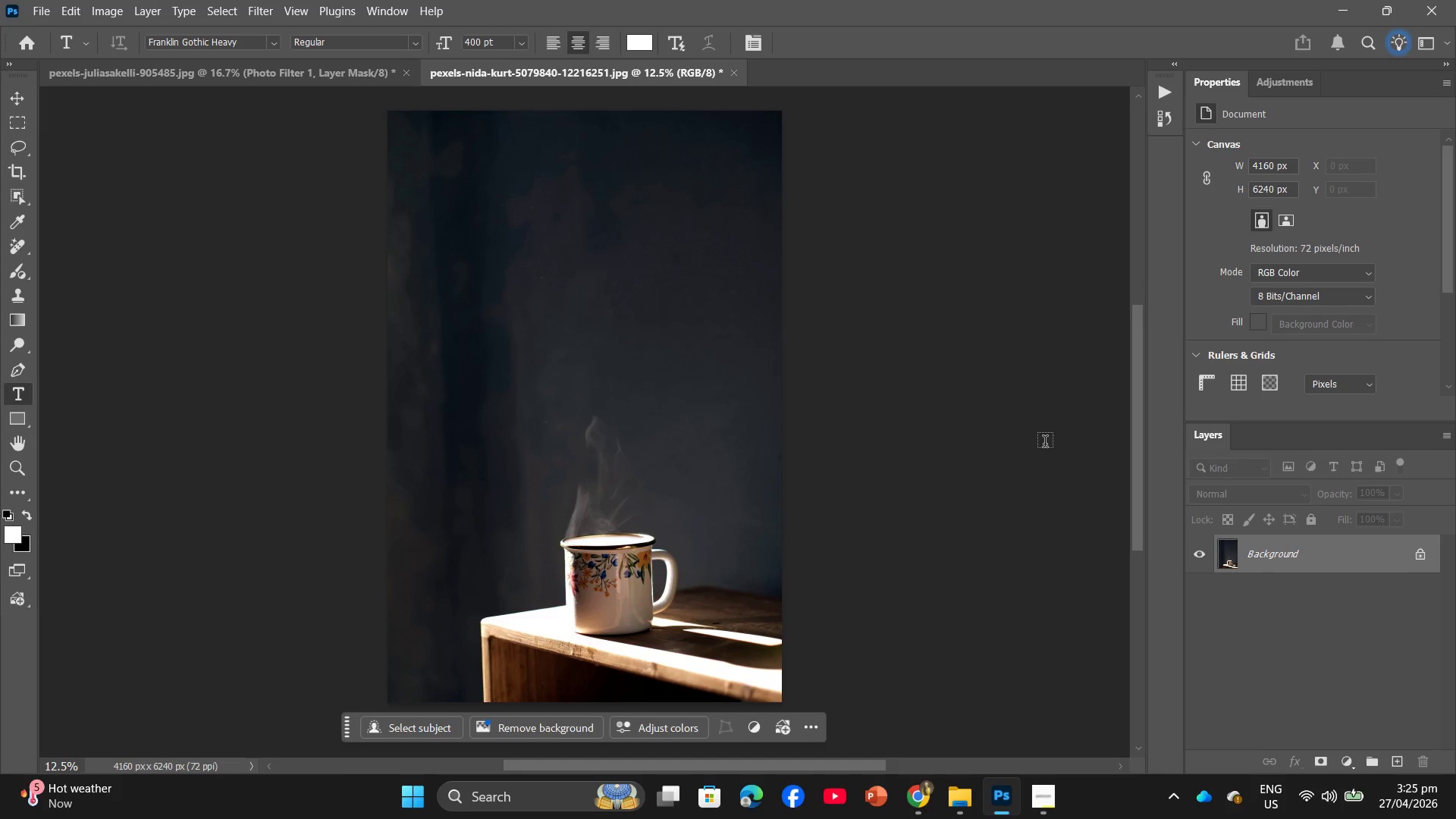 
left_click([187, 80])
 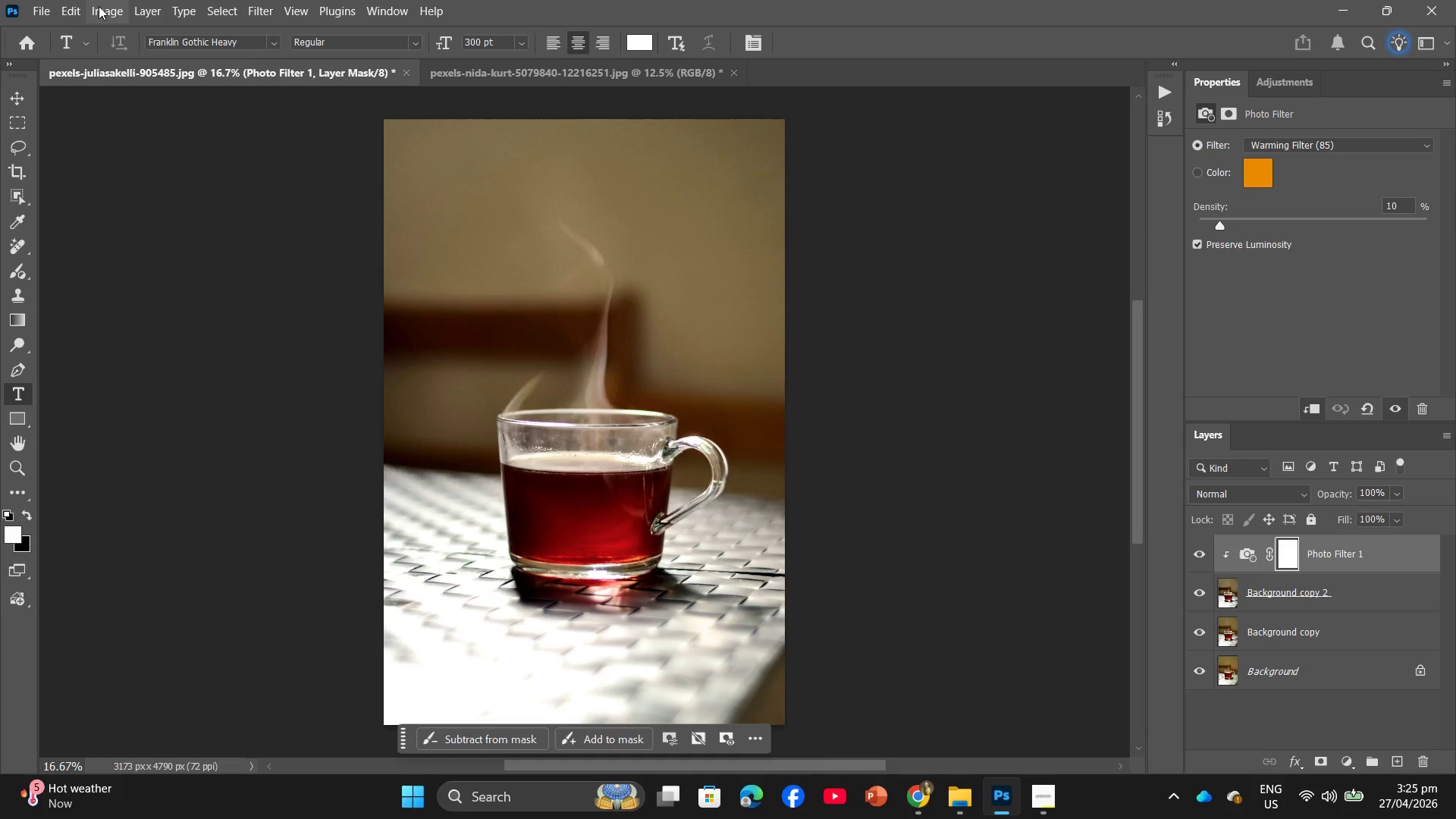 
left_click([96, 6])
 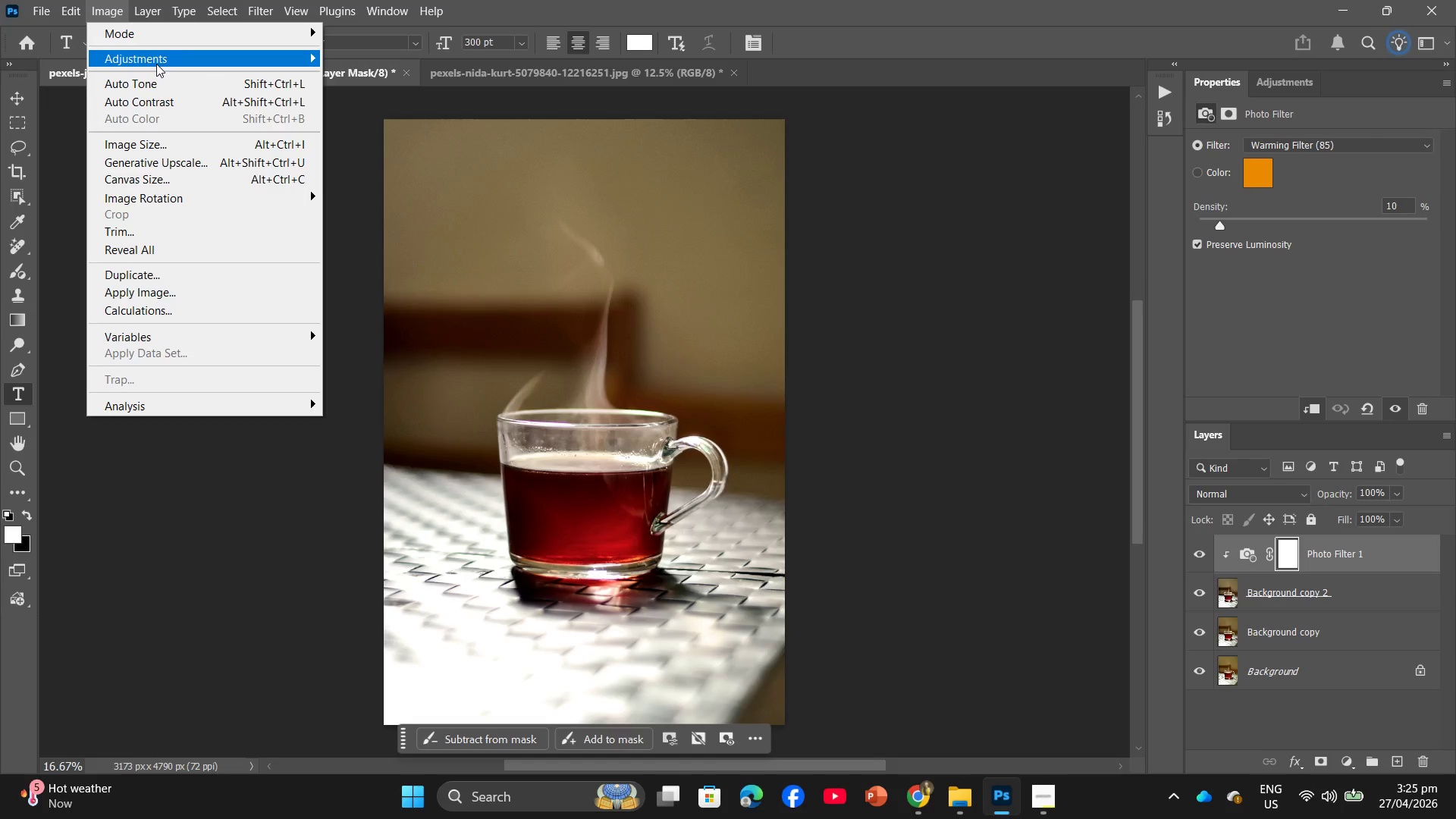 
left_click([162, 60])
 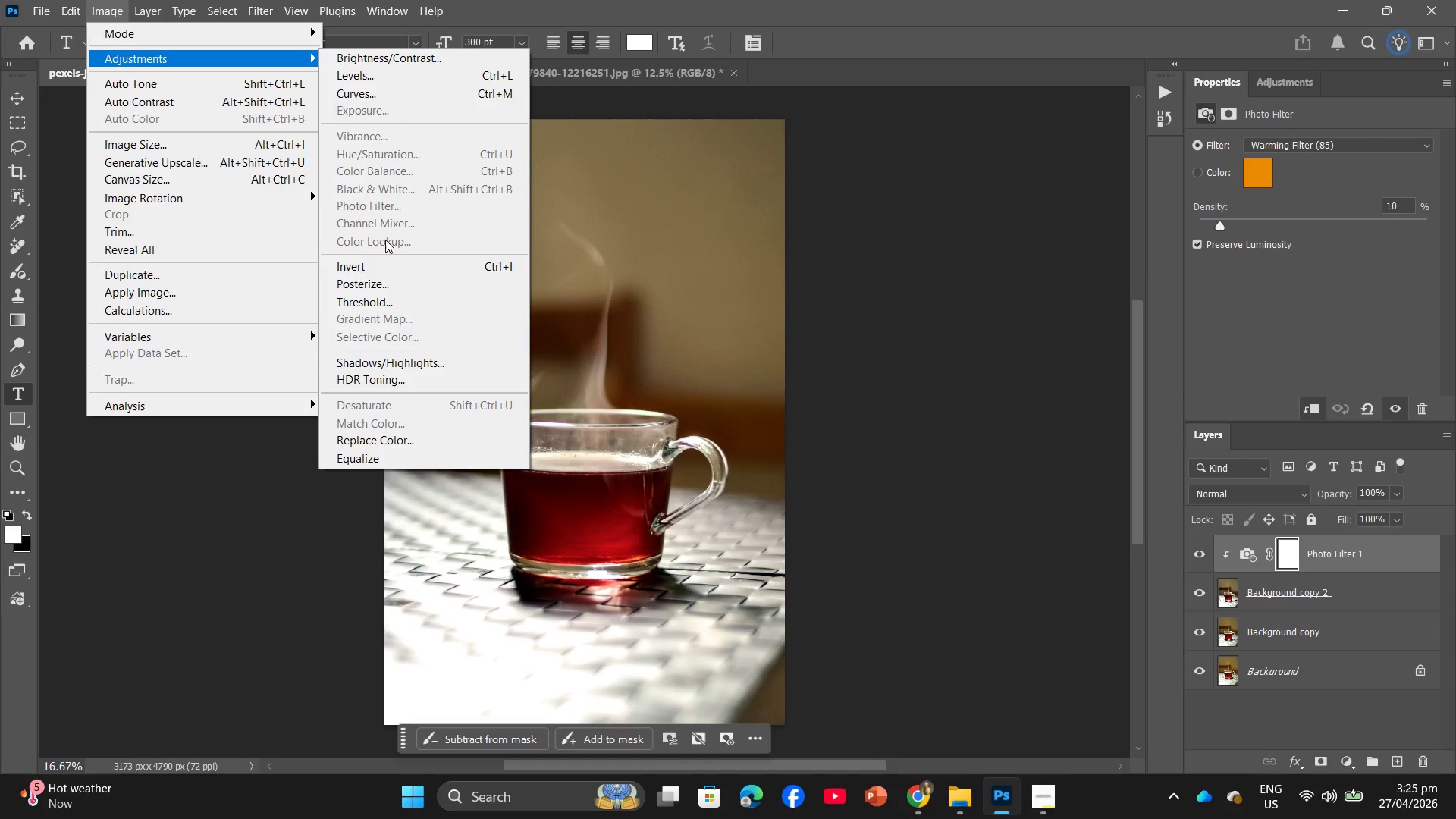 
wait(6.05)
 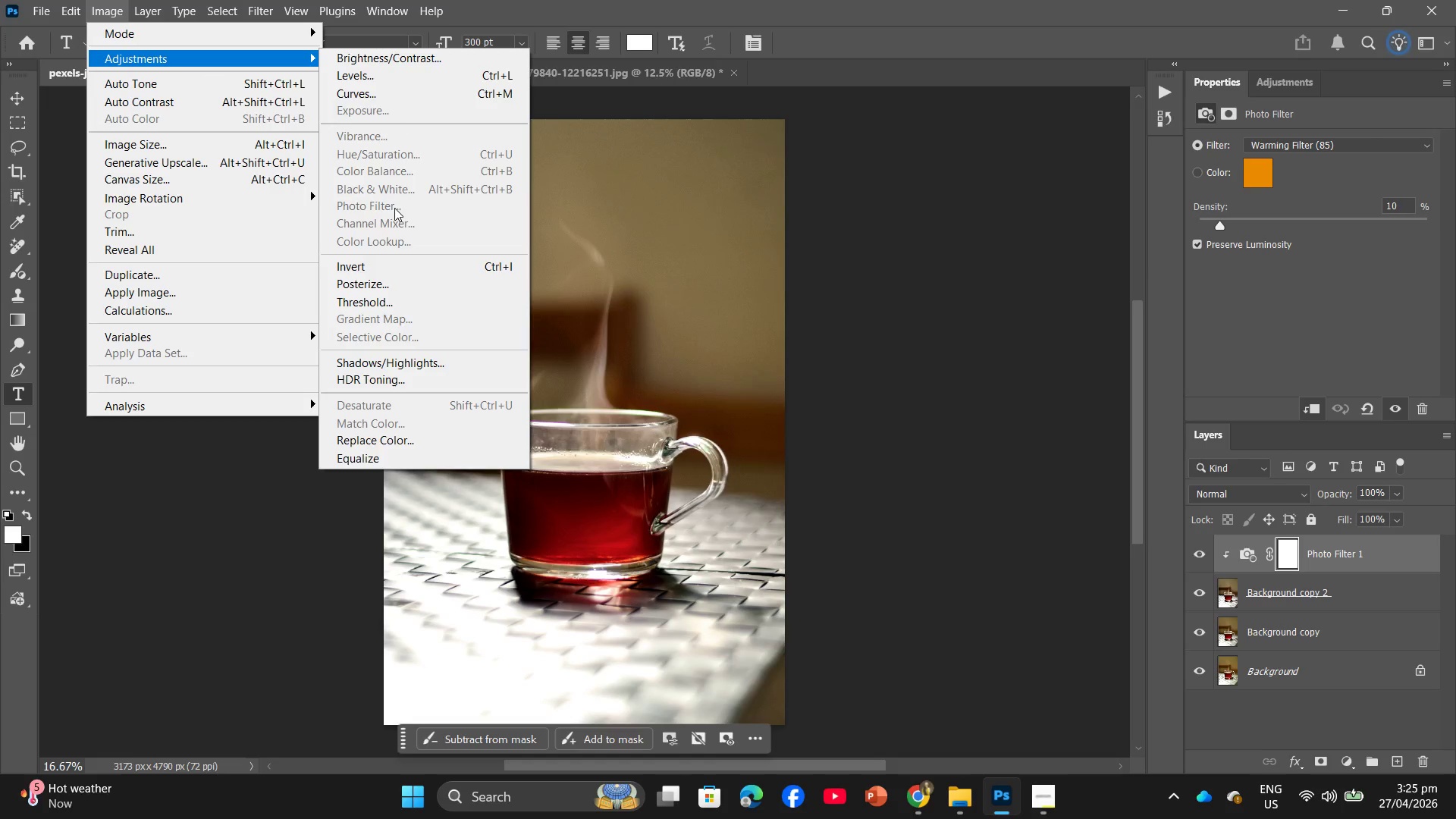 
left_click_drag(start_coordinate=[1371, 543], to_coordinate=[1423, 761])
 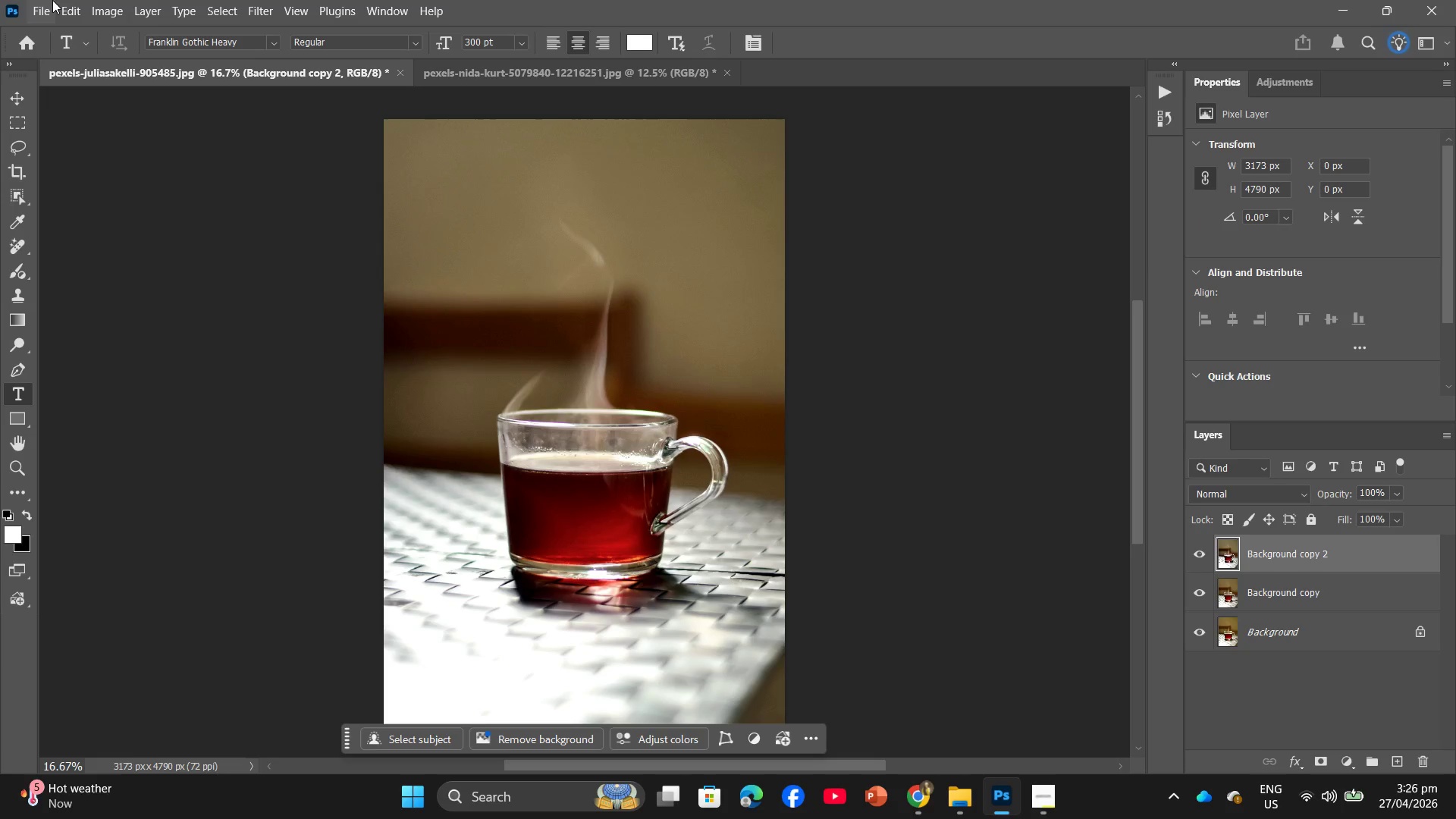 
left_click([93, 7])
 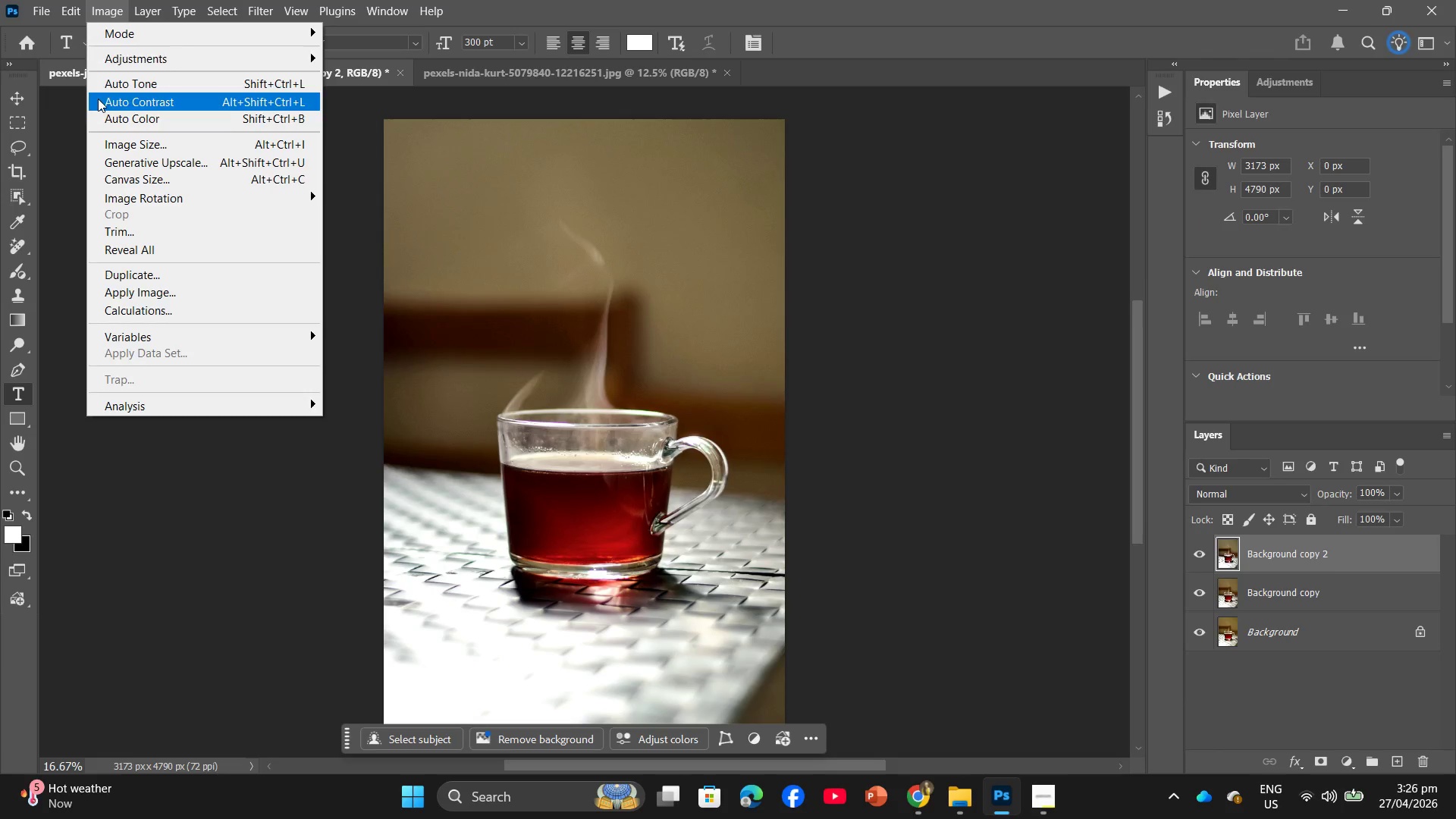 
left_click([127, 53])
 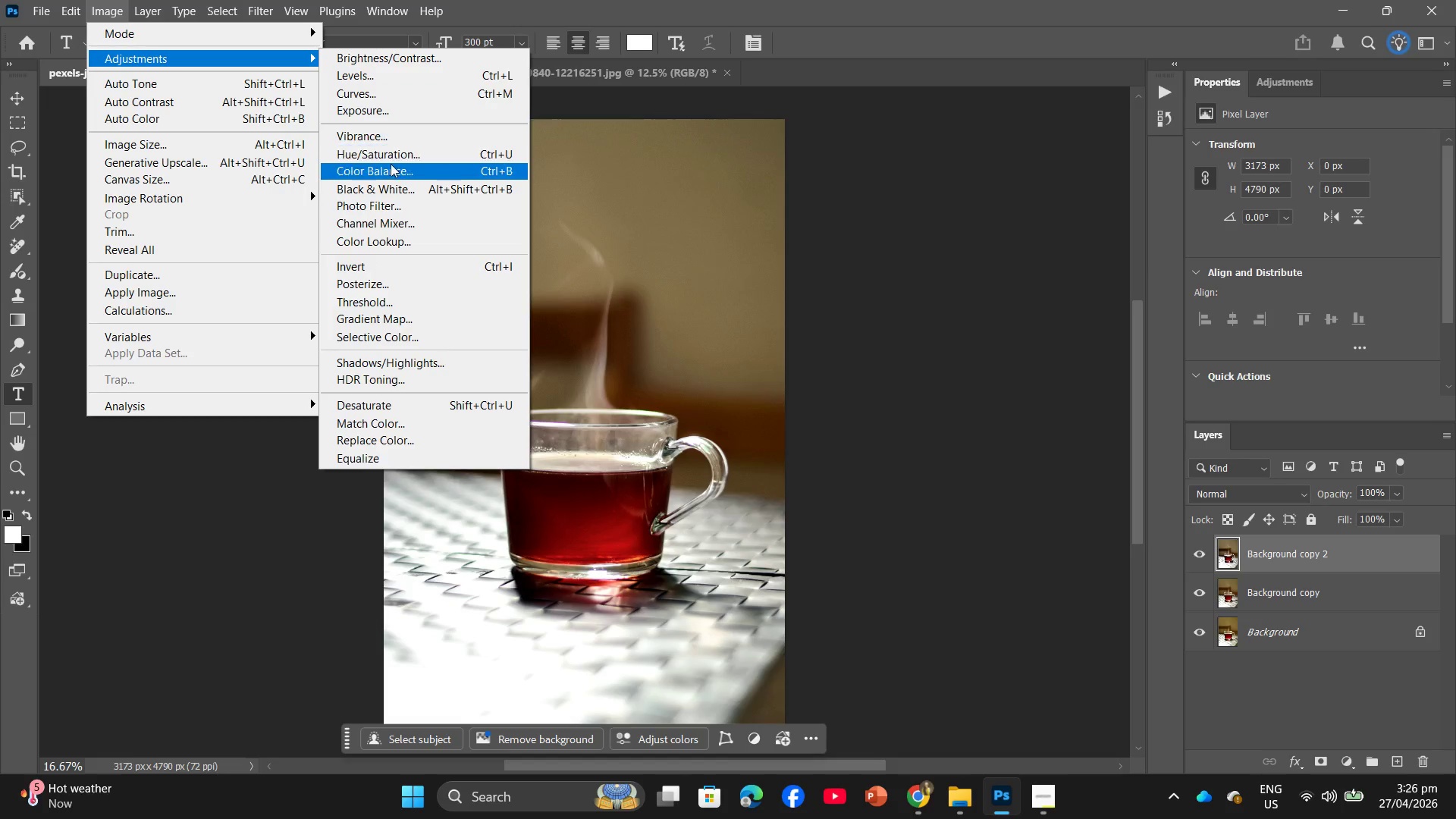 
left_click([391, 201])
 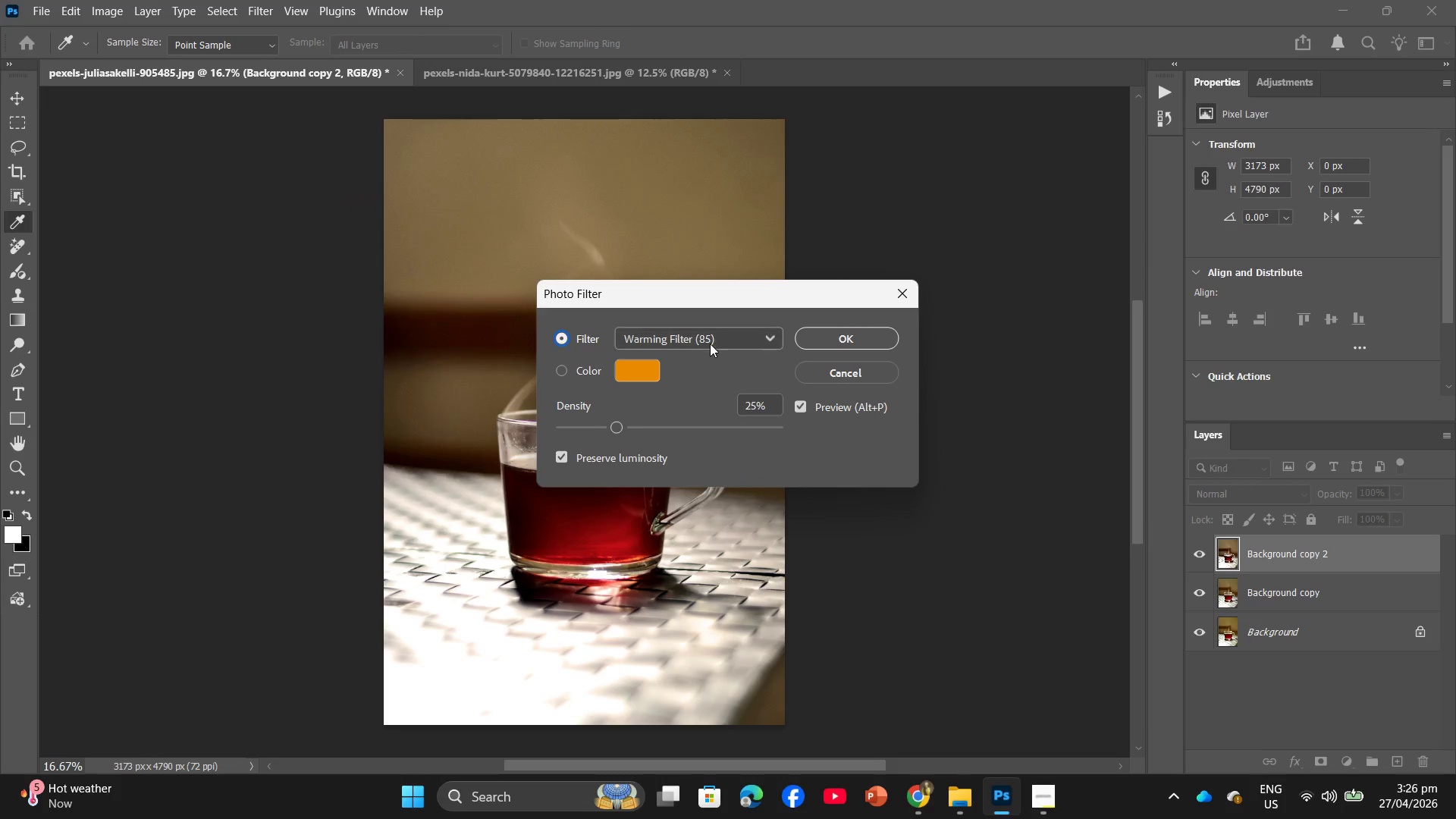 
left_click([714, 346])
 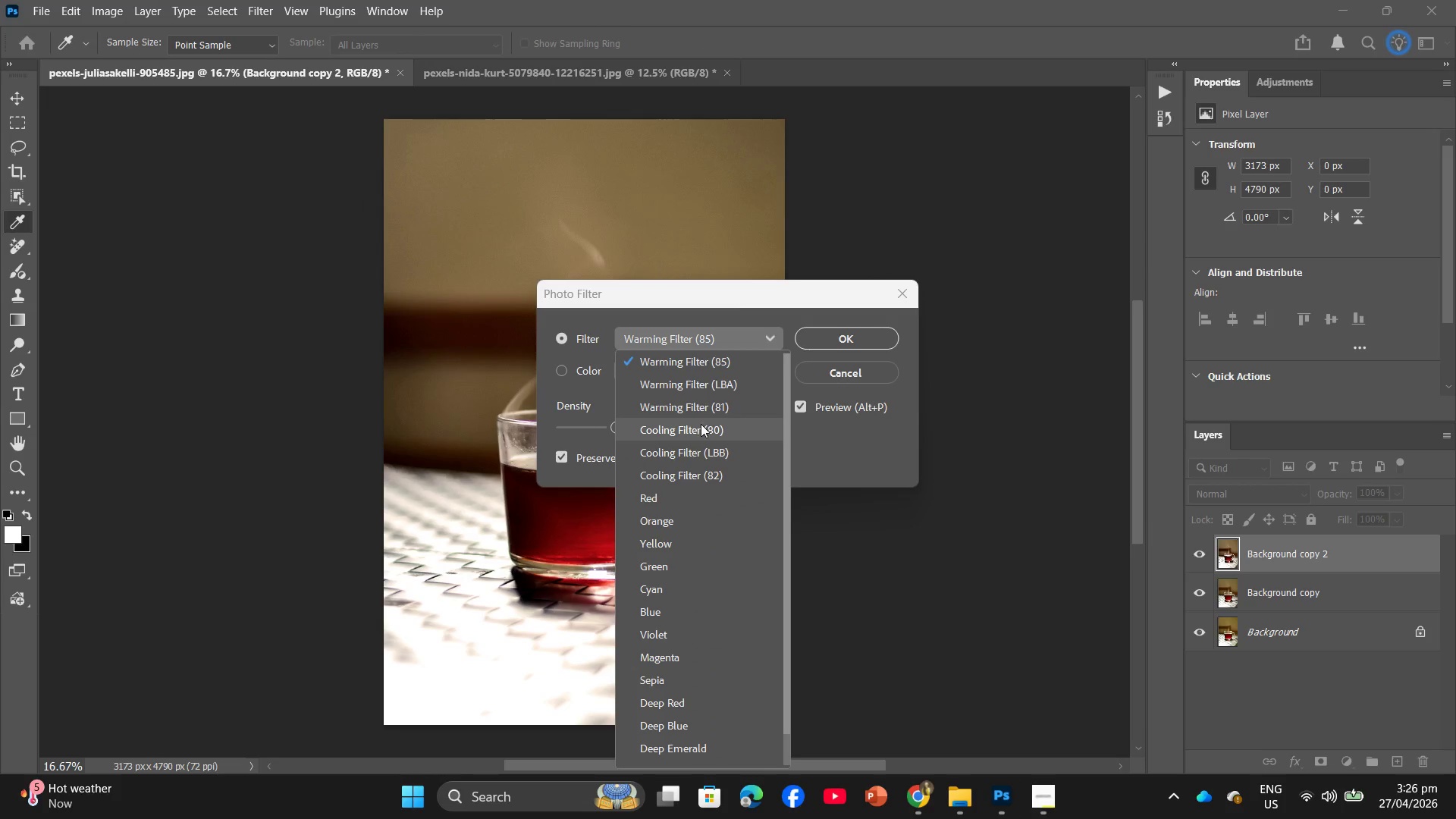 
left_click([701, 428])
 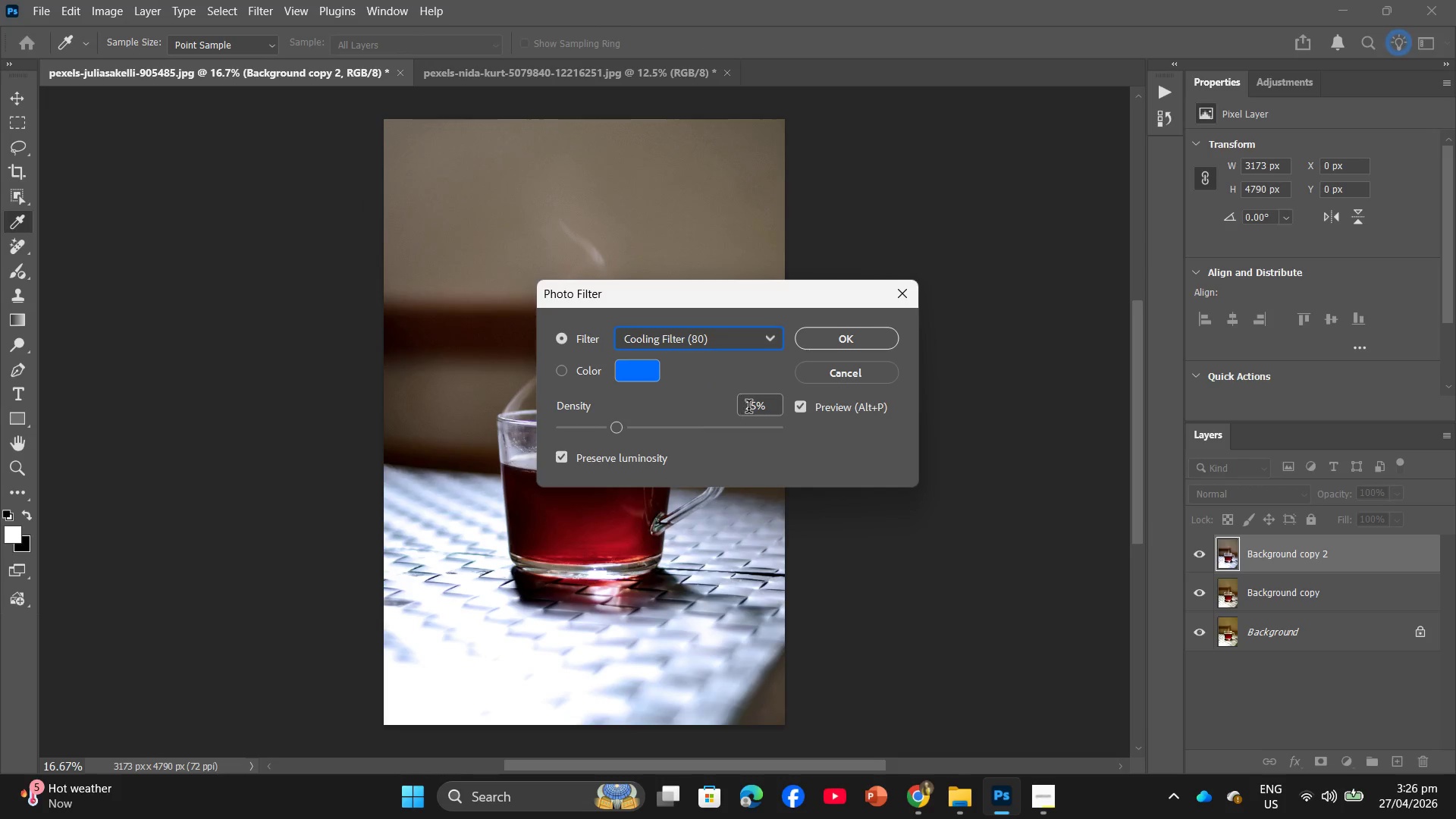 
left_click([782, 416])
 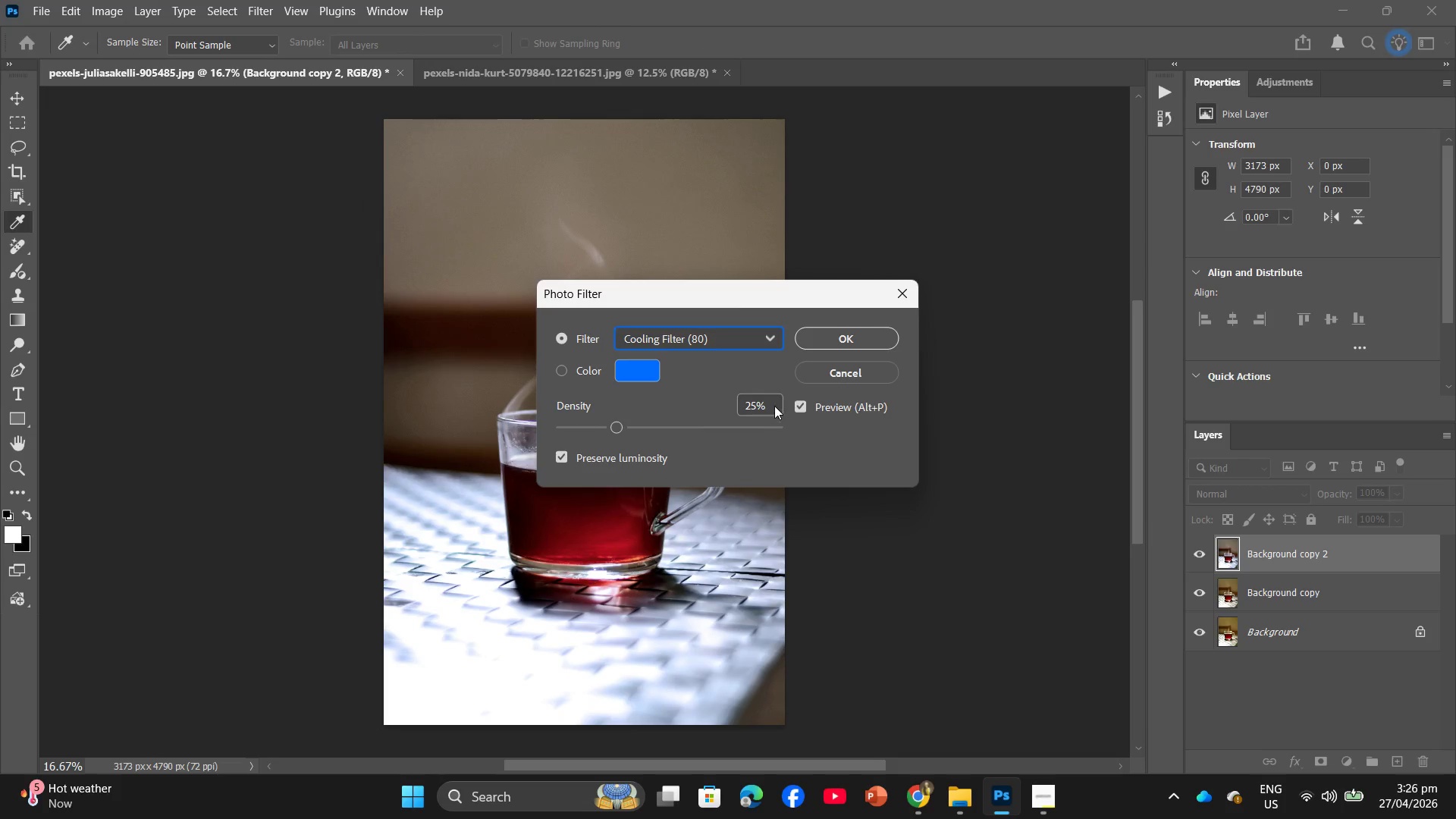 
left_click_drag(start_coordinate=[774, 405], to_coordinate=[745, 416])
 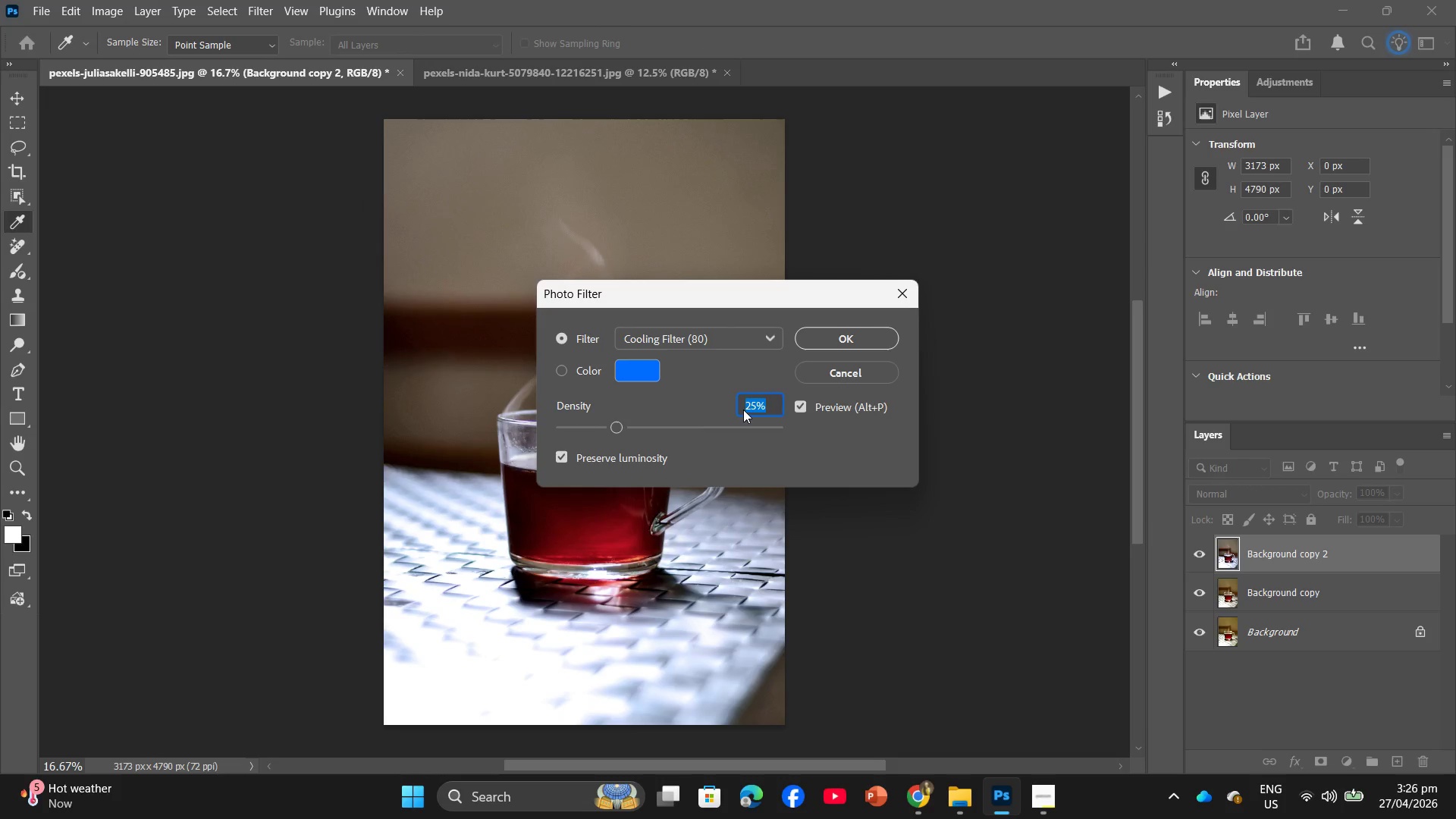 
key(Numpad1)
 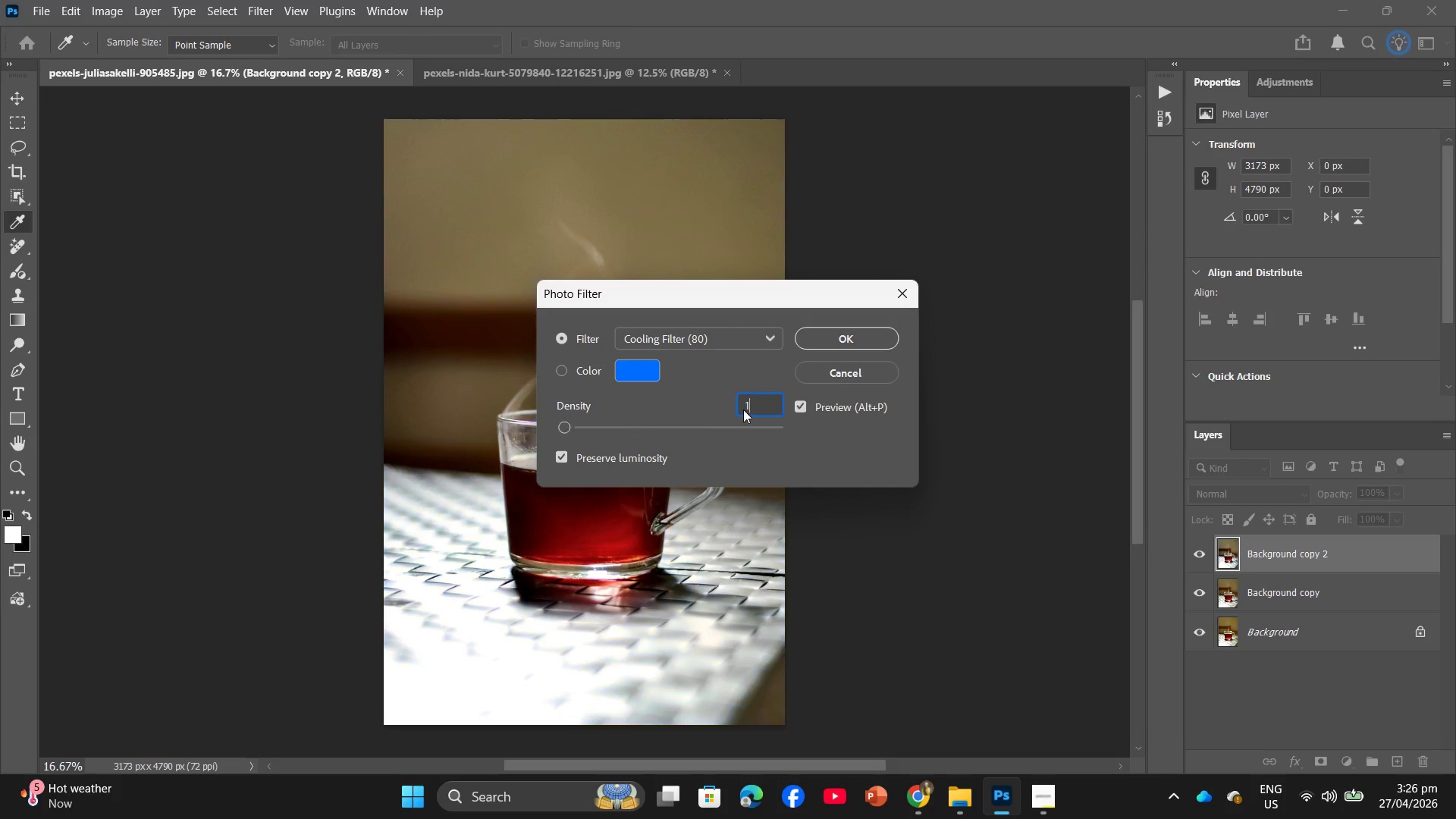 
key(Numpad5)
 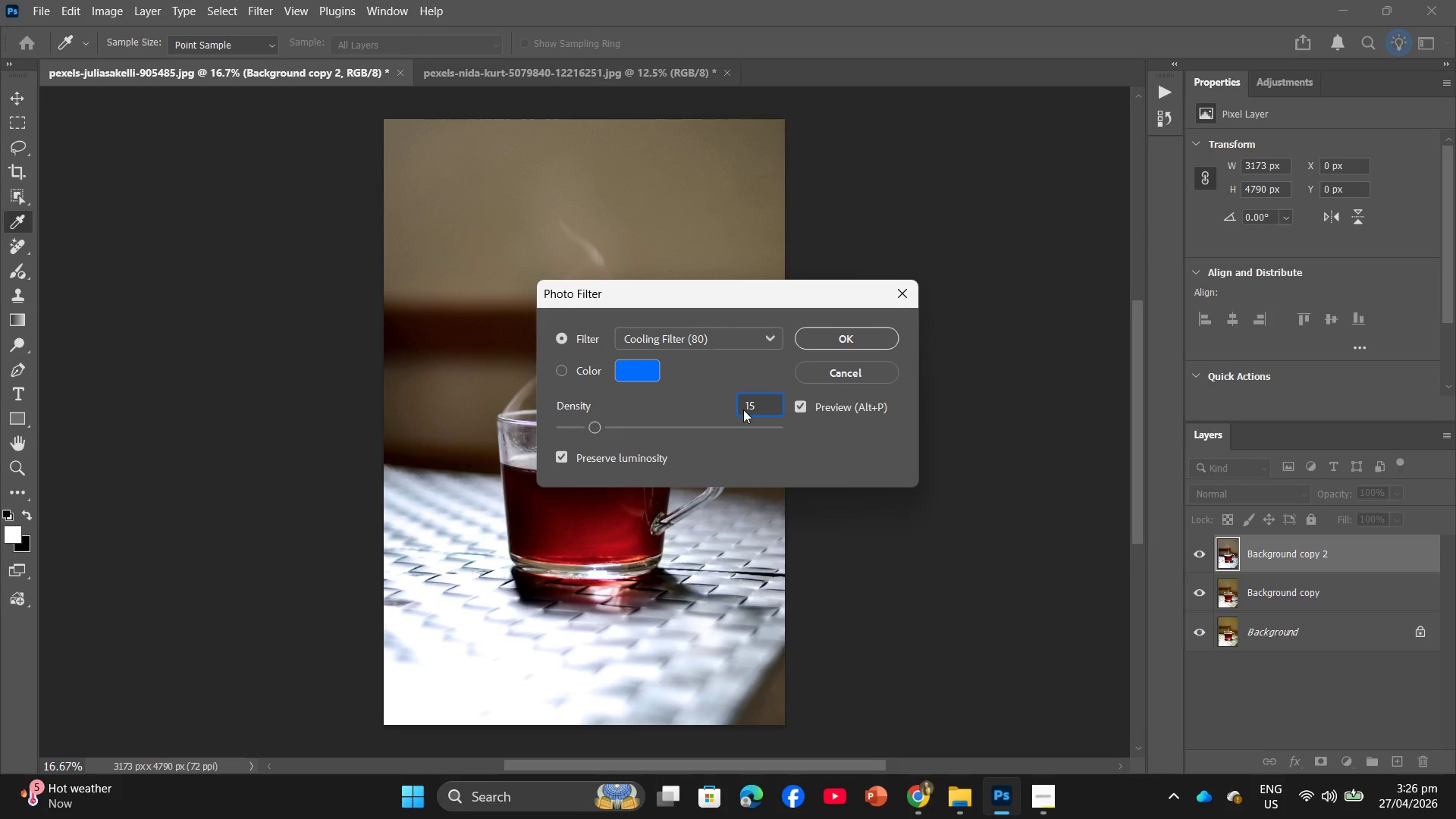 
key(Backspace)
 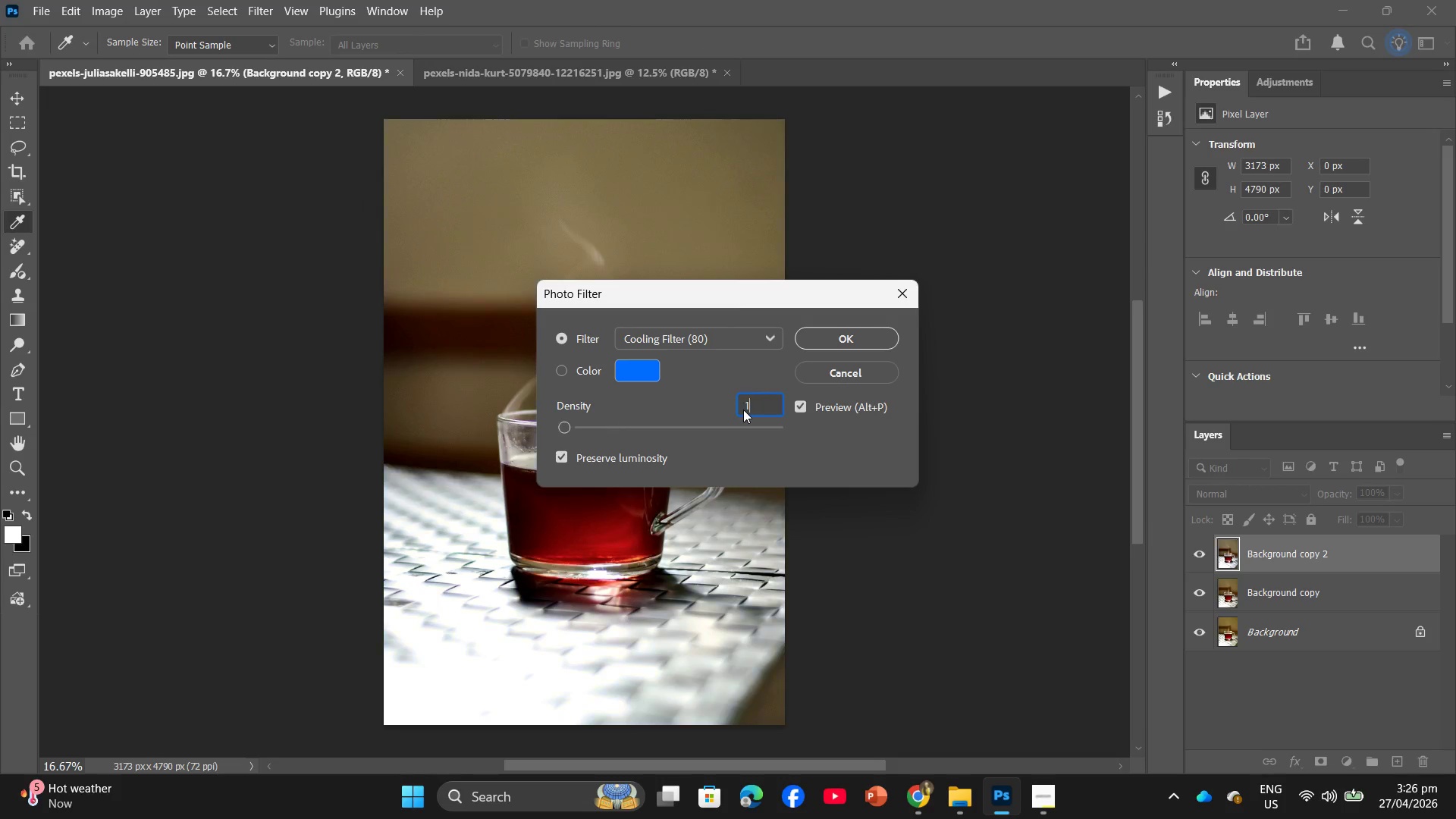 
key(Backspace)
 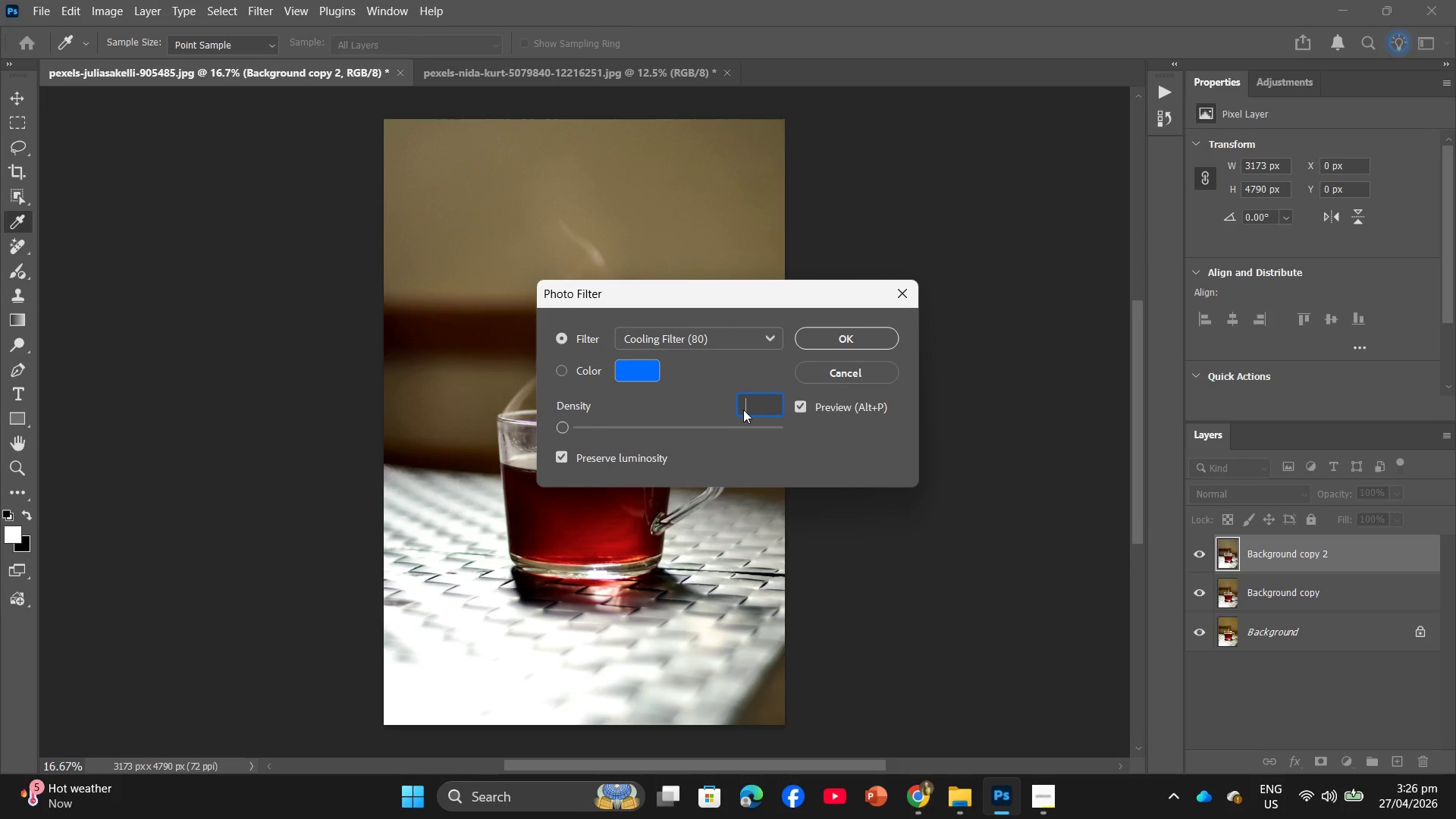 
key(Numpad0)
 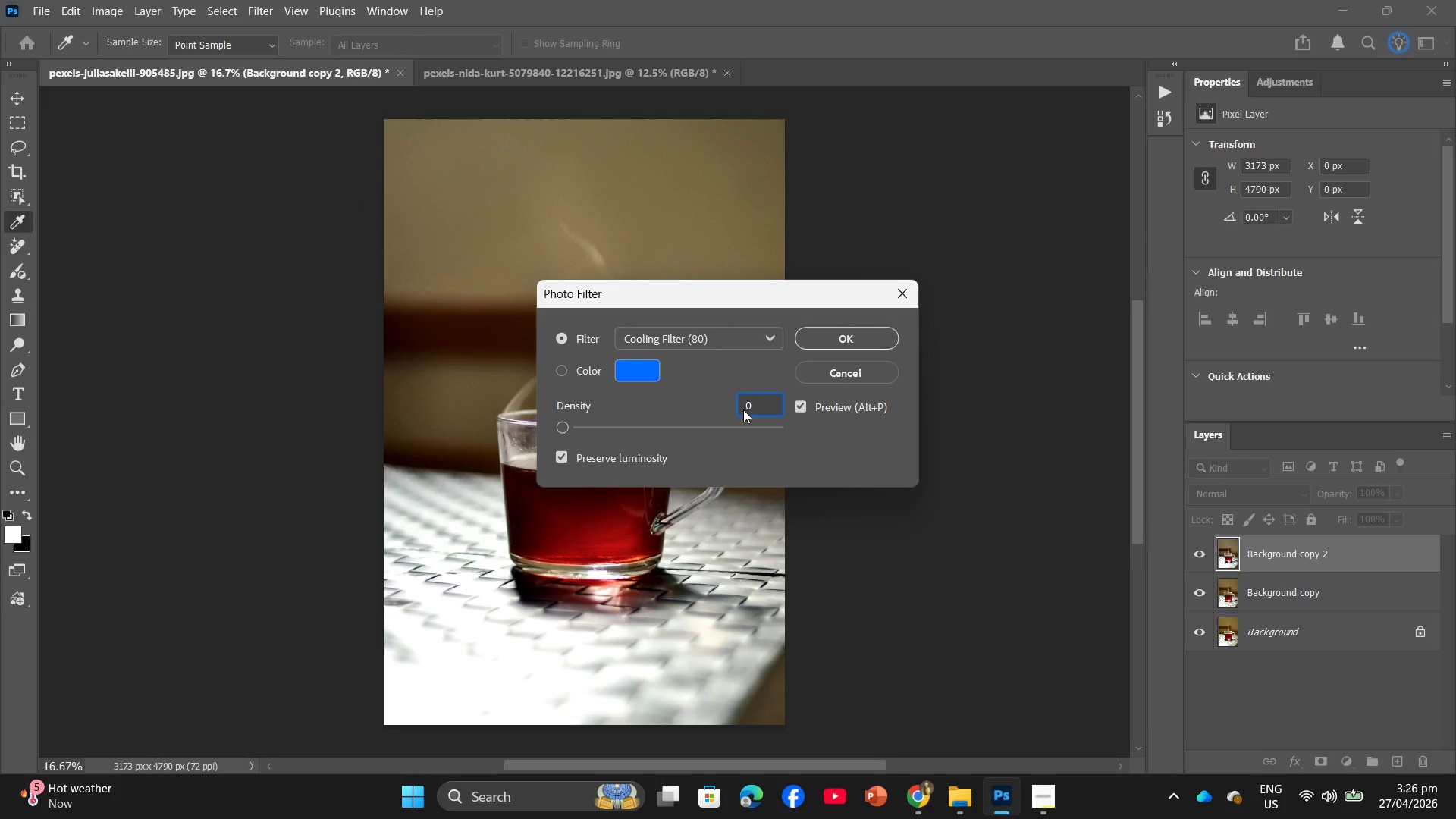 
key(Backspace)
 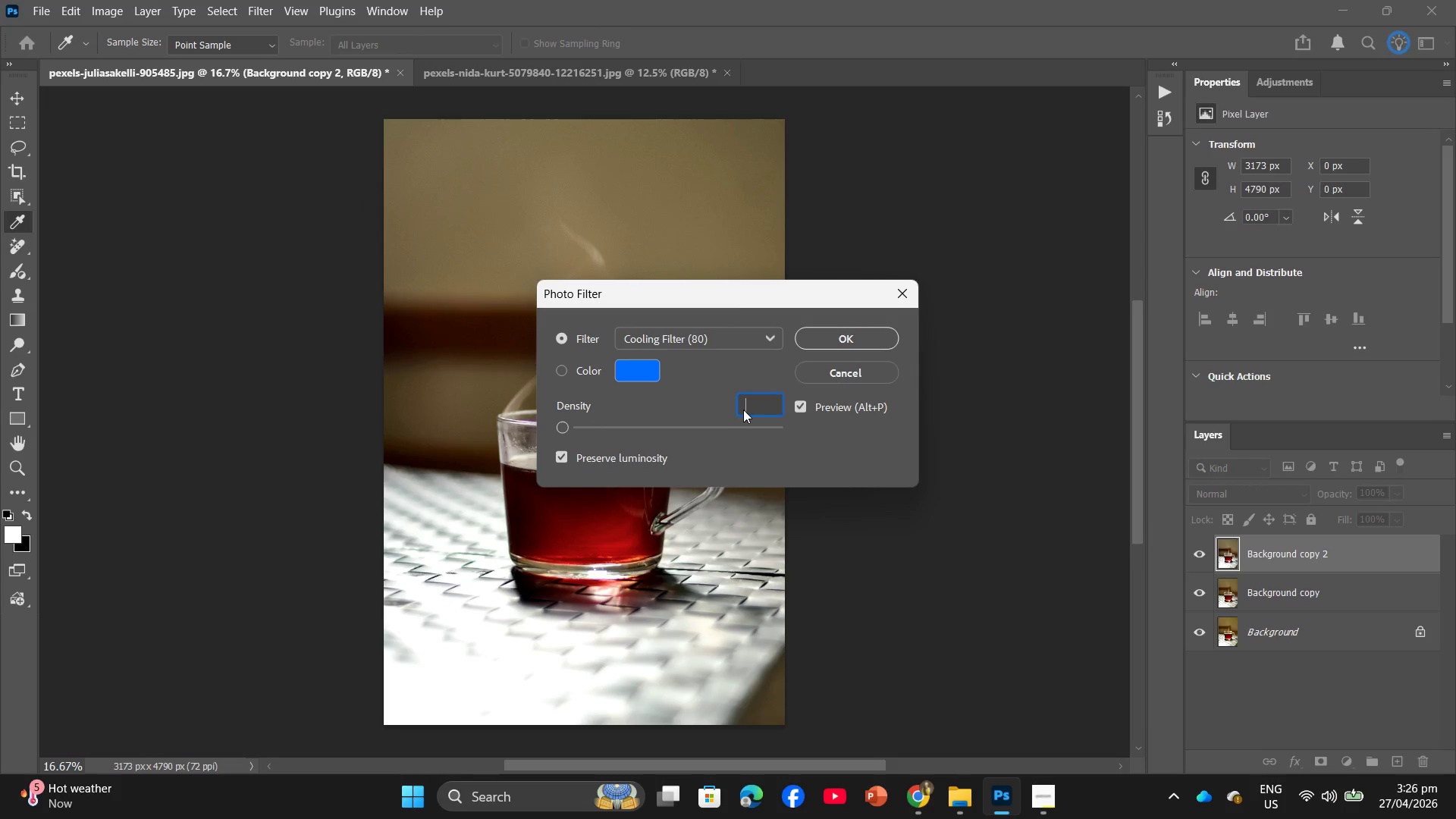 
key(Numpad1)
 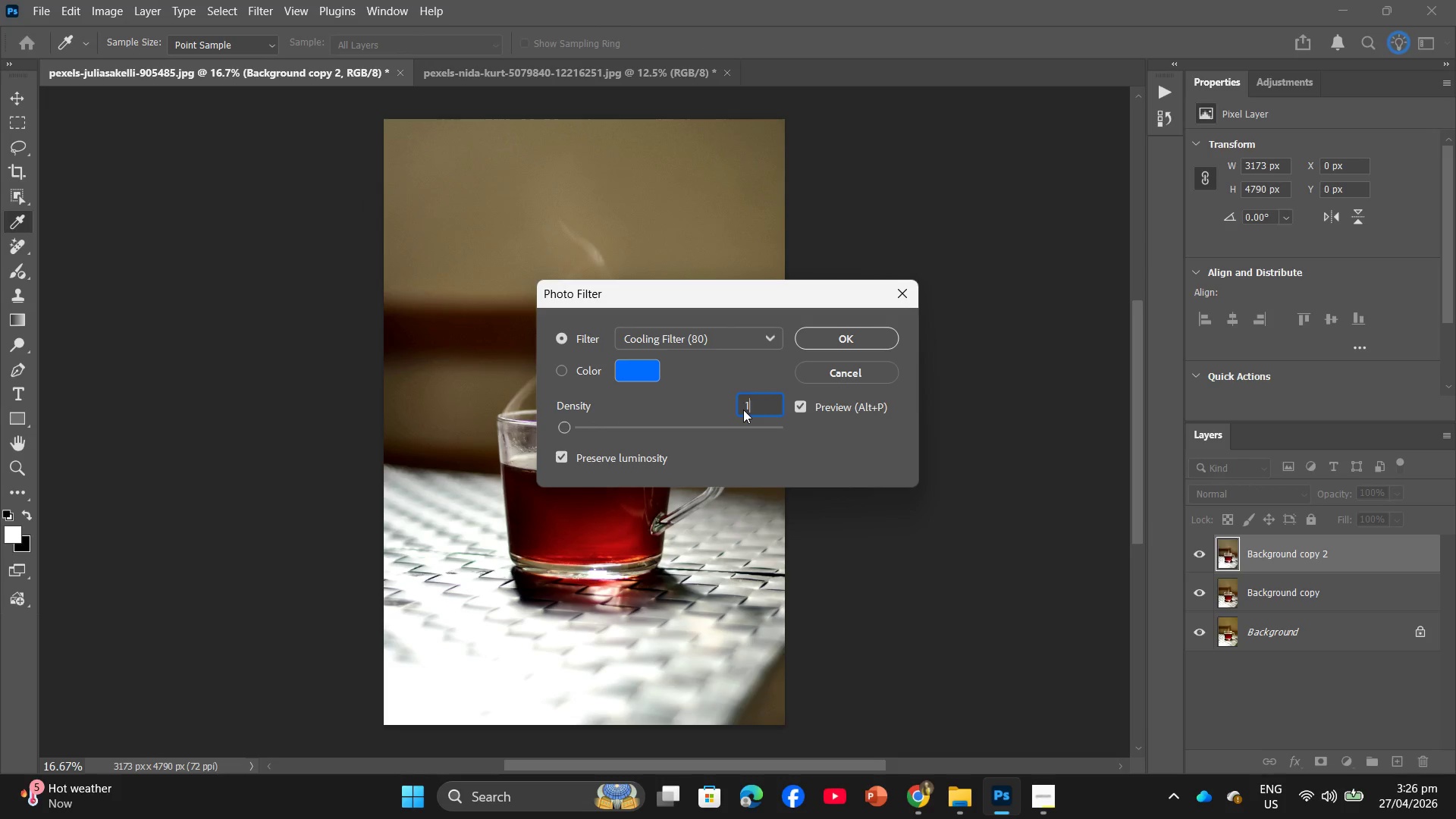 
key(Numpad0)
 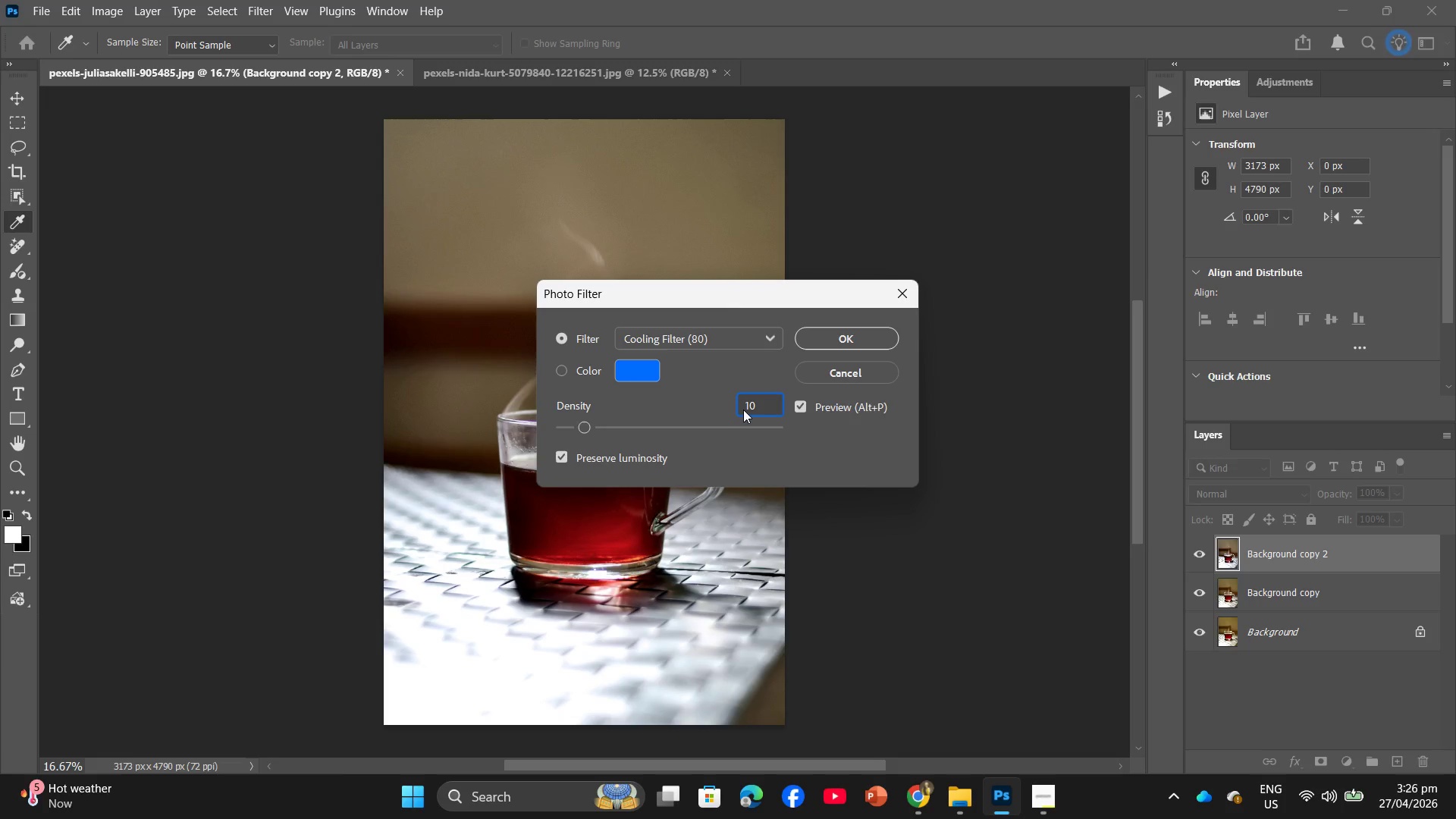 
key(Backspace)
 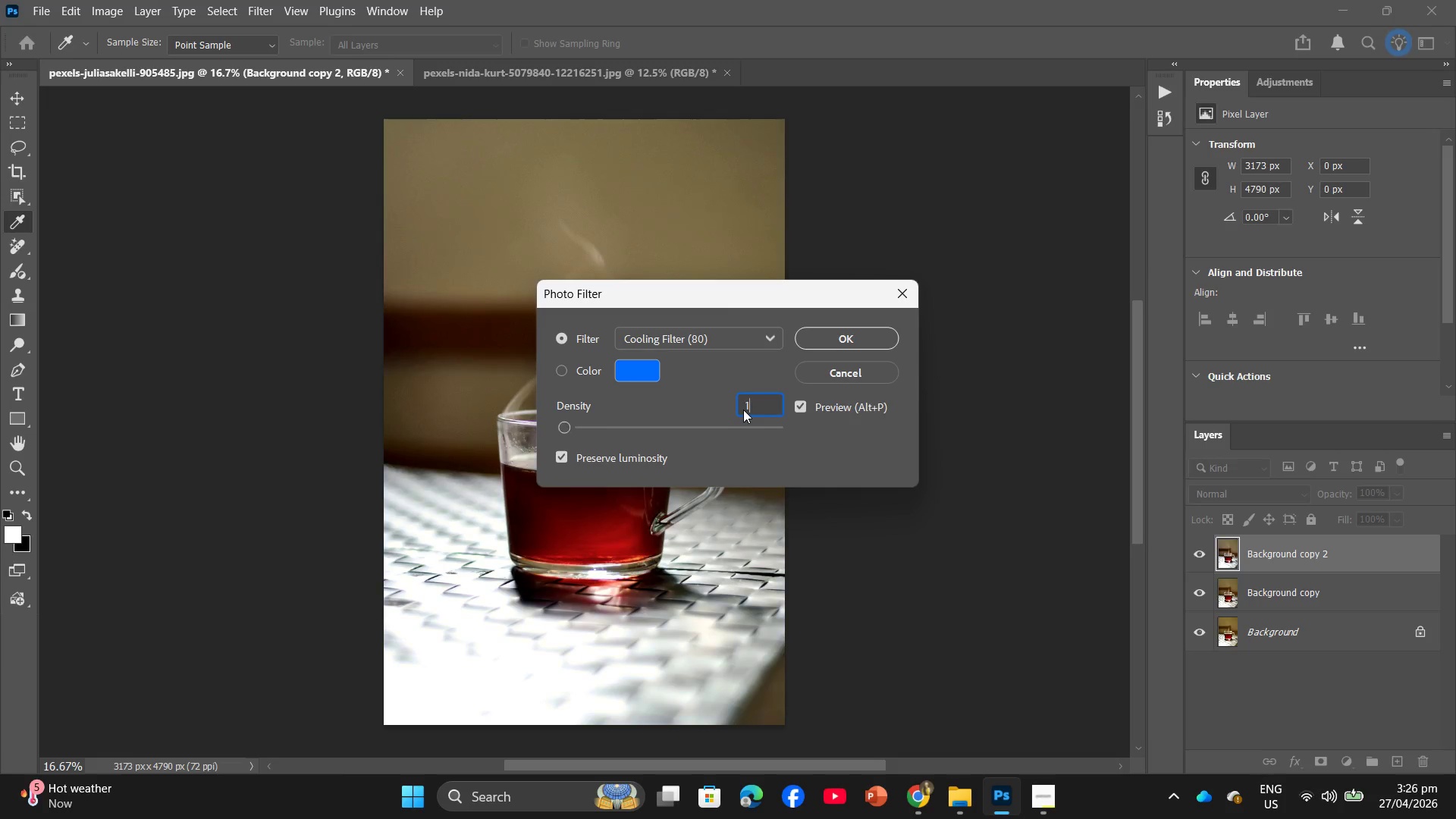 
key(Backspace)
 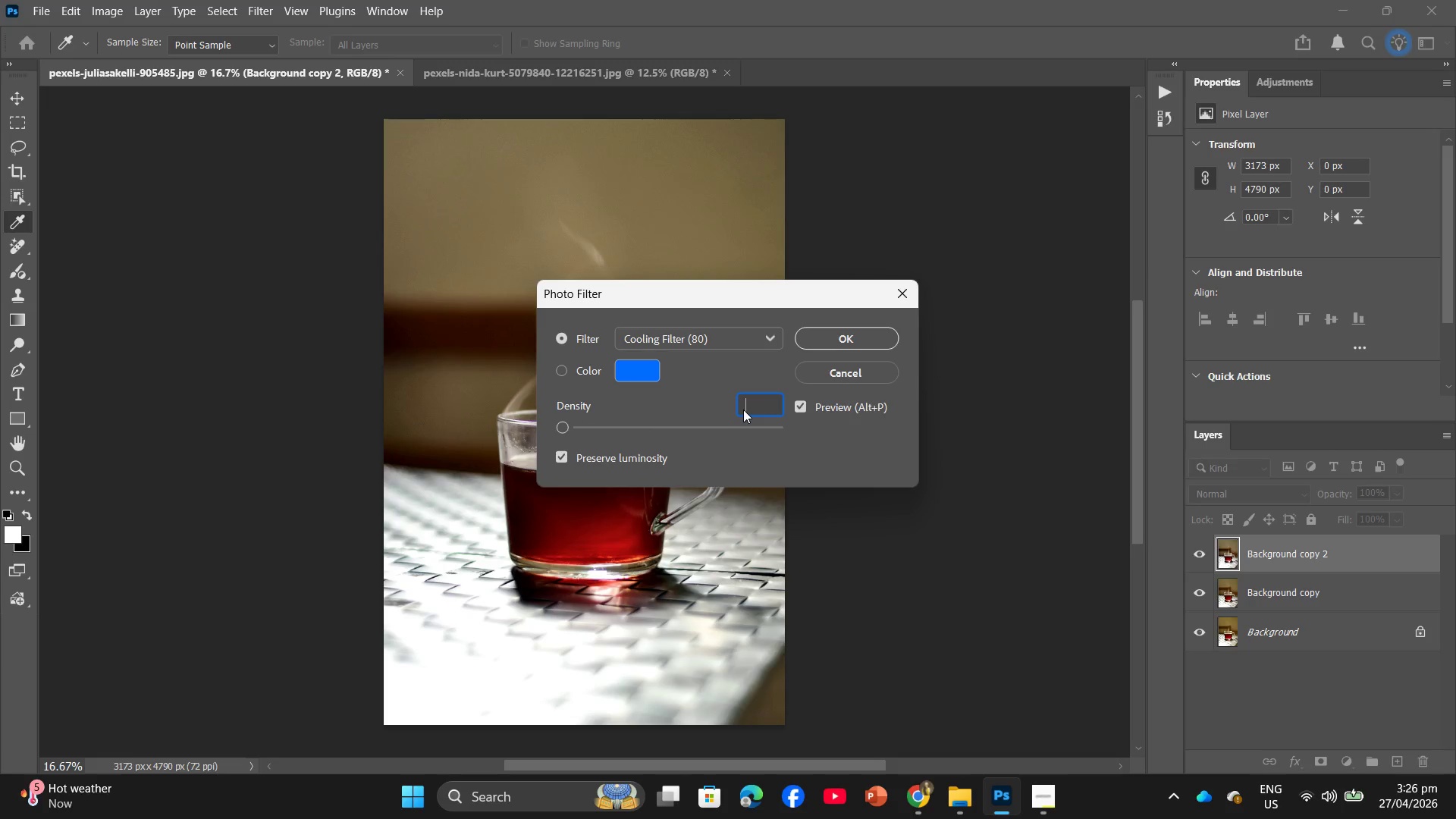 
key(Numpad1)
 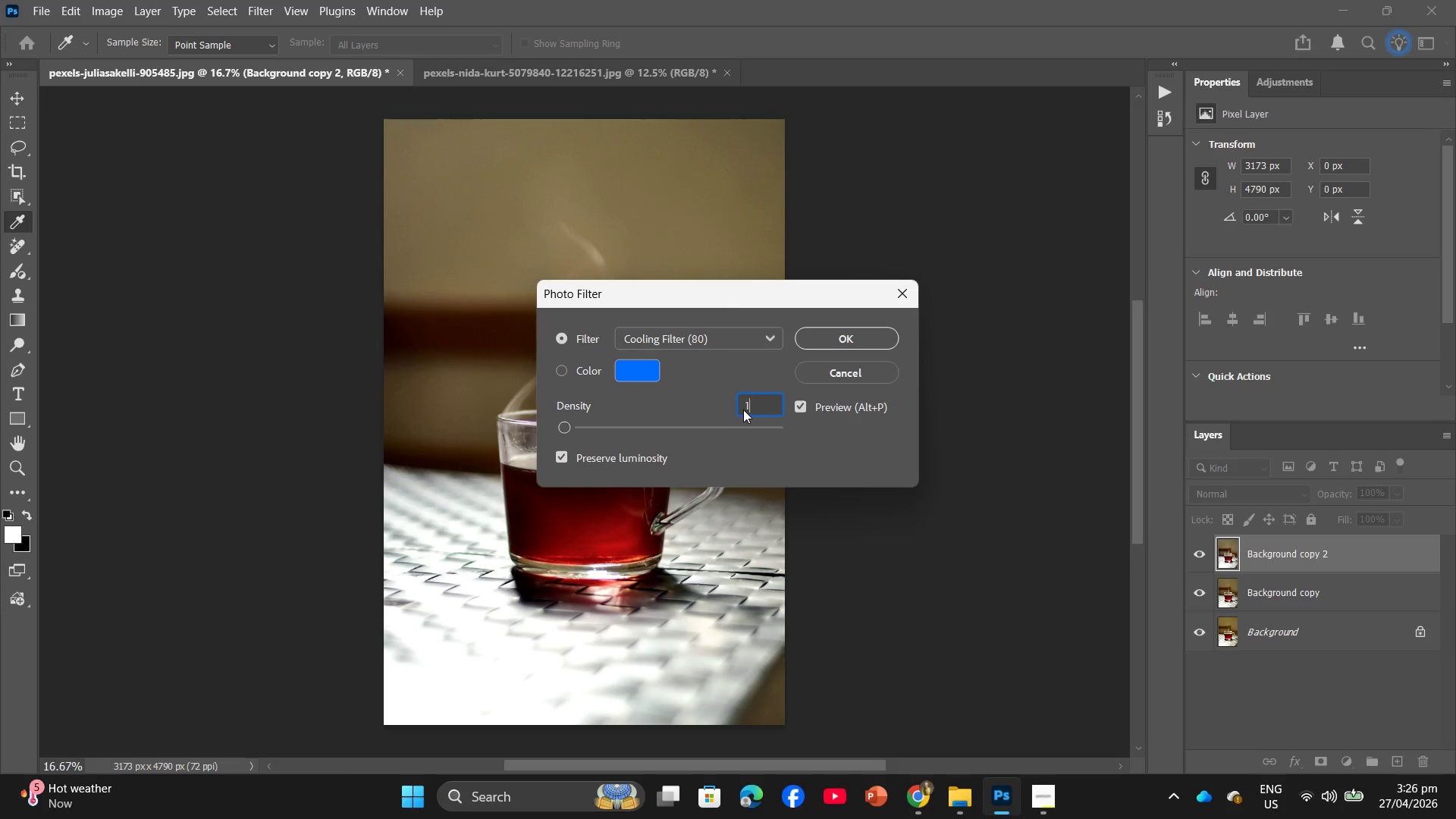 
key(Numpad5)
 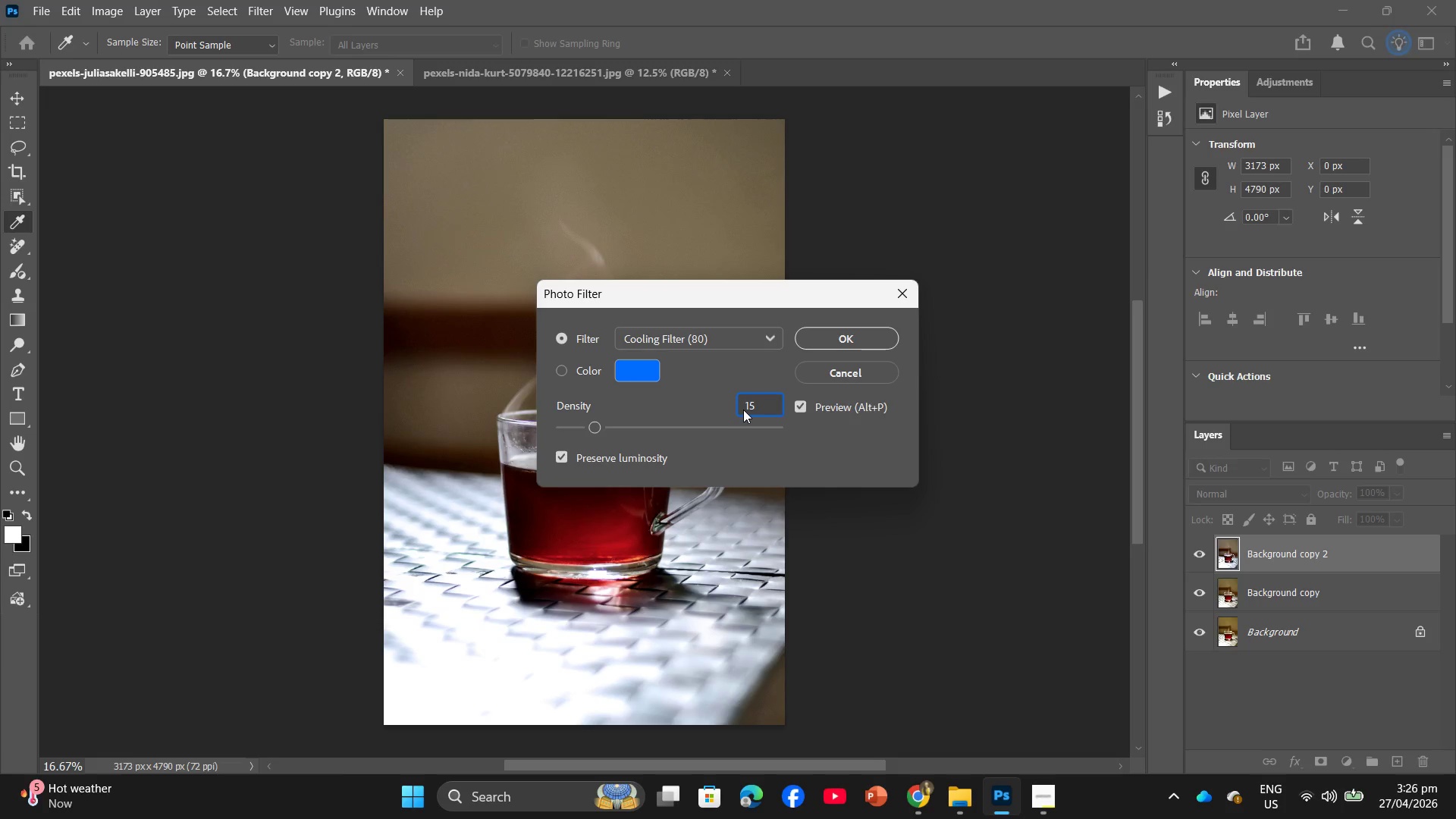 
key(Enter)
 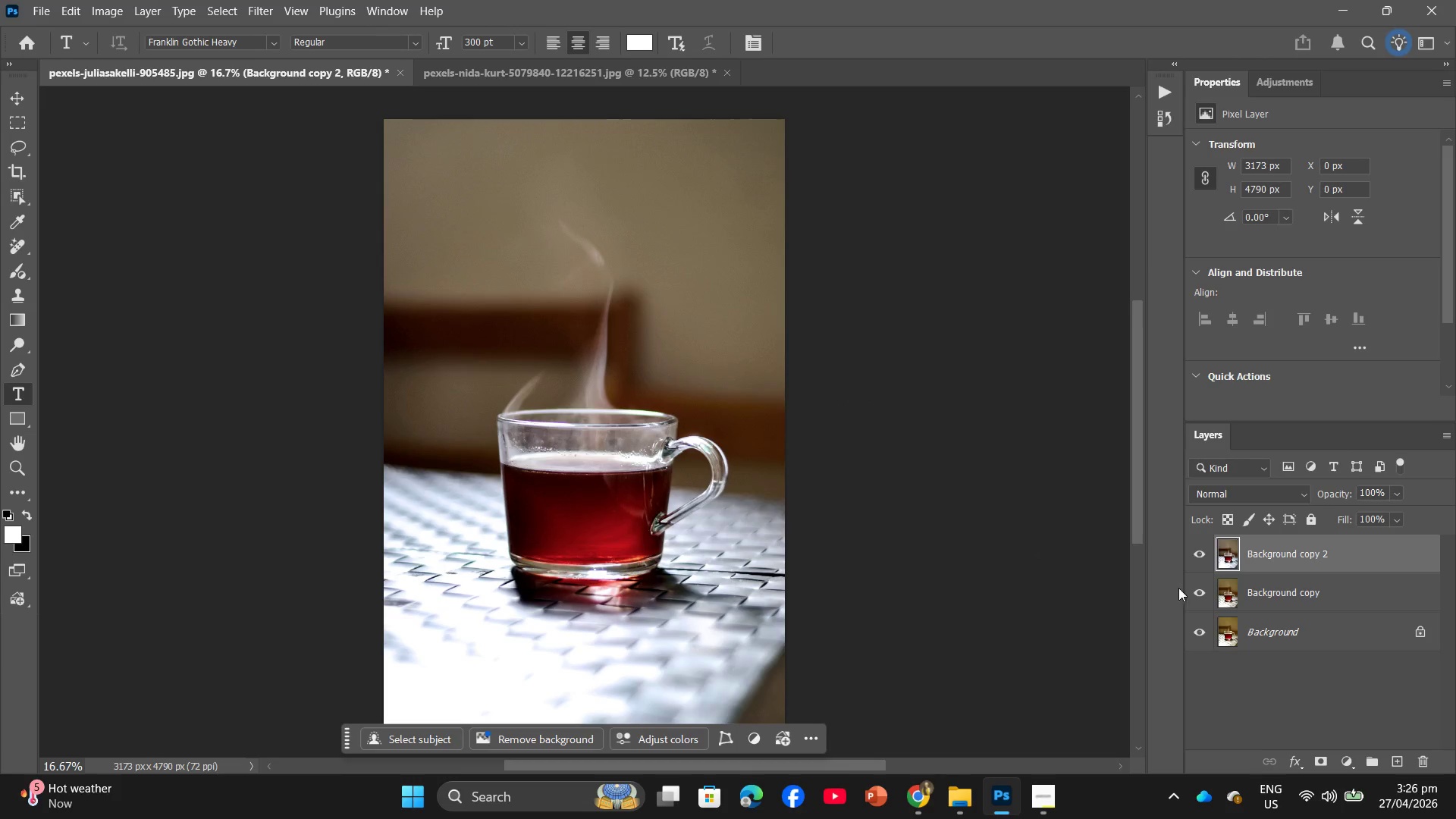 
left_click([1201, 636])
 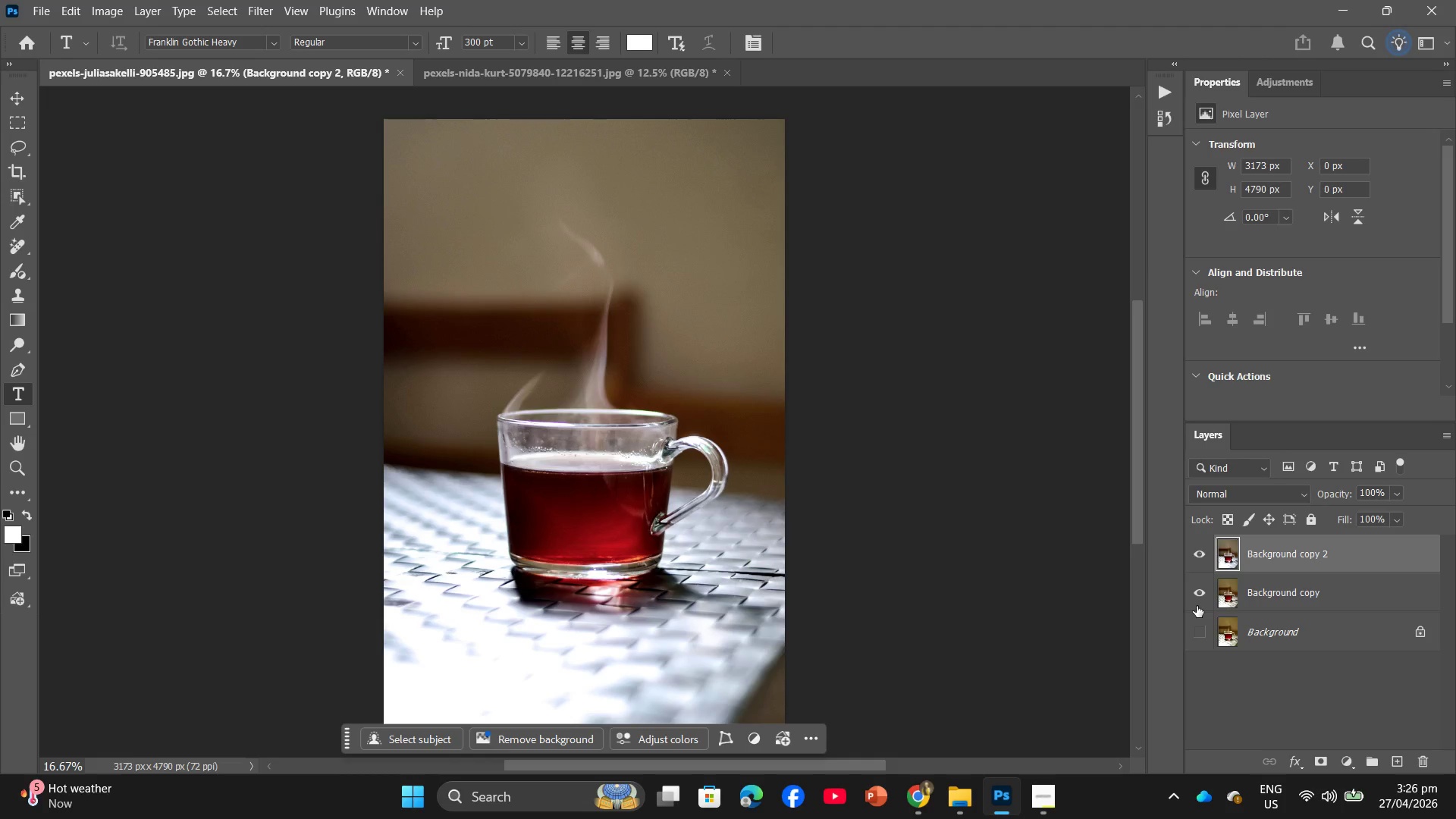 
double_click([1198, 647])
 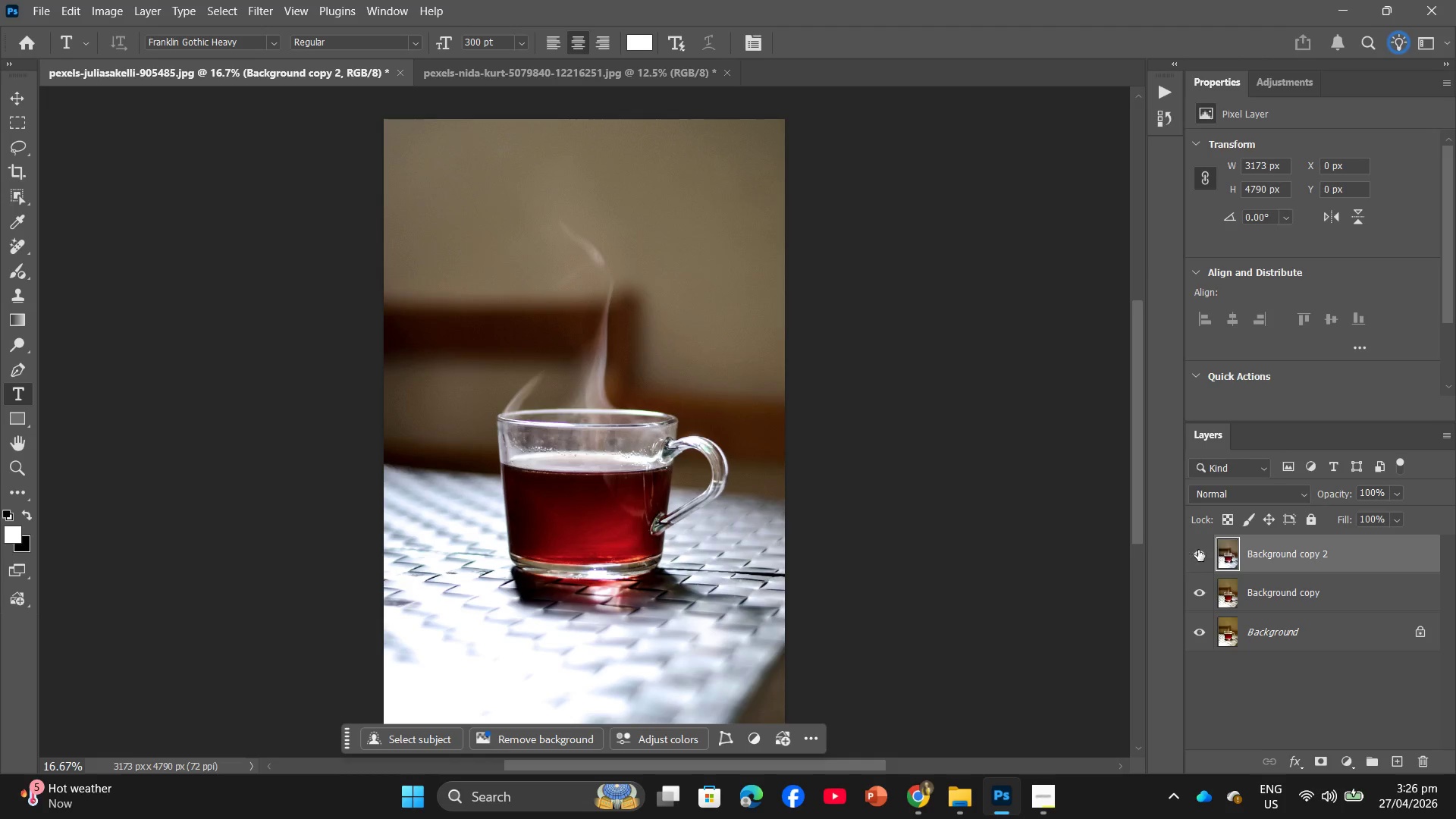 
double_click([1198, 550])
 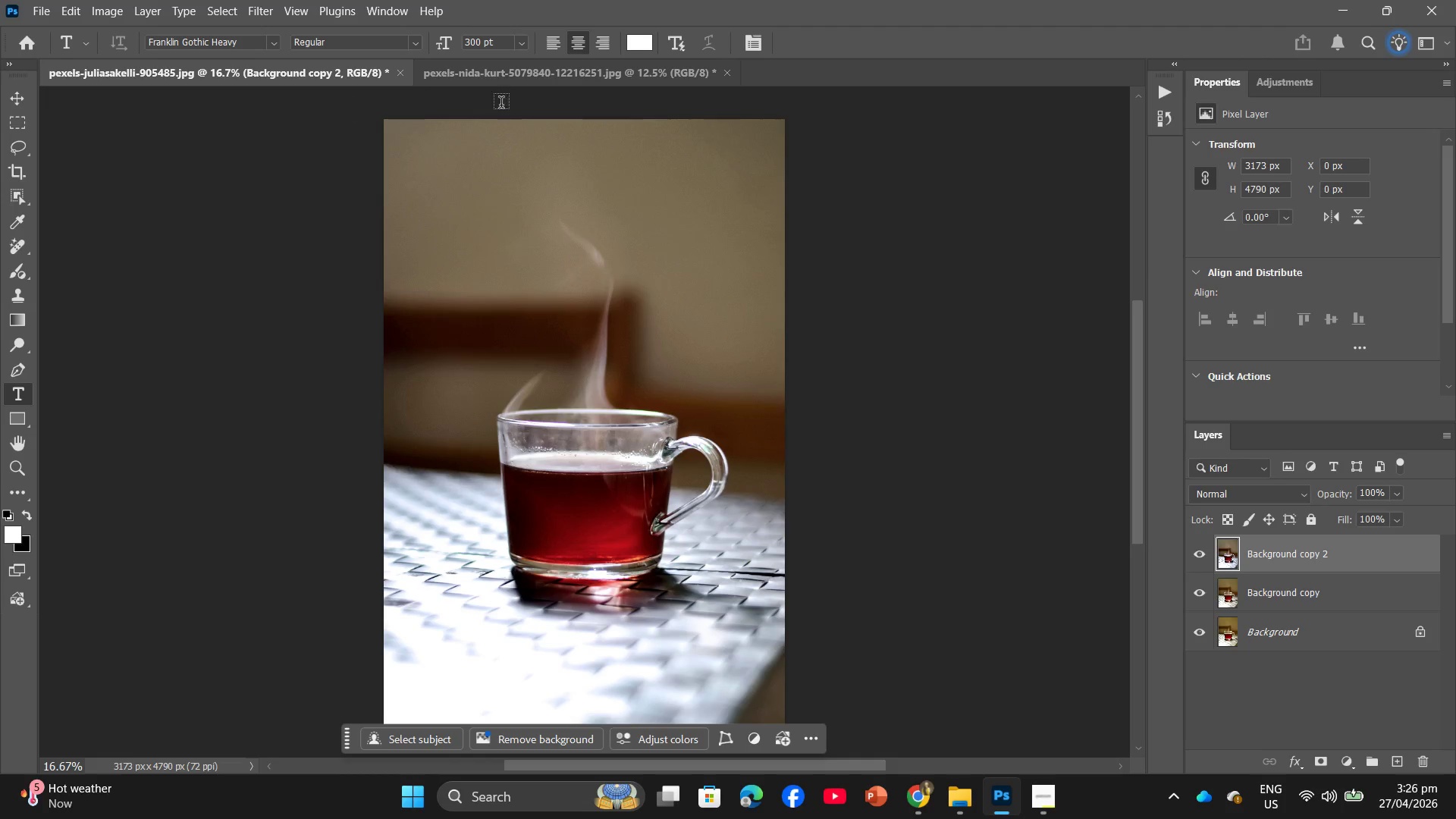 
double_click([526, 83])
 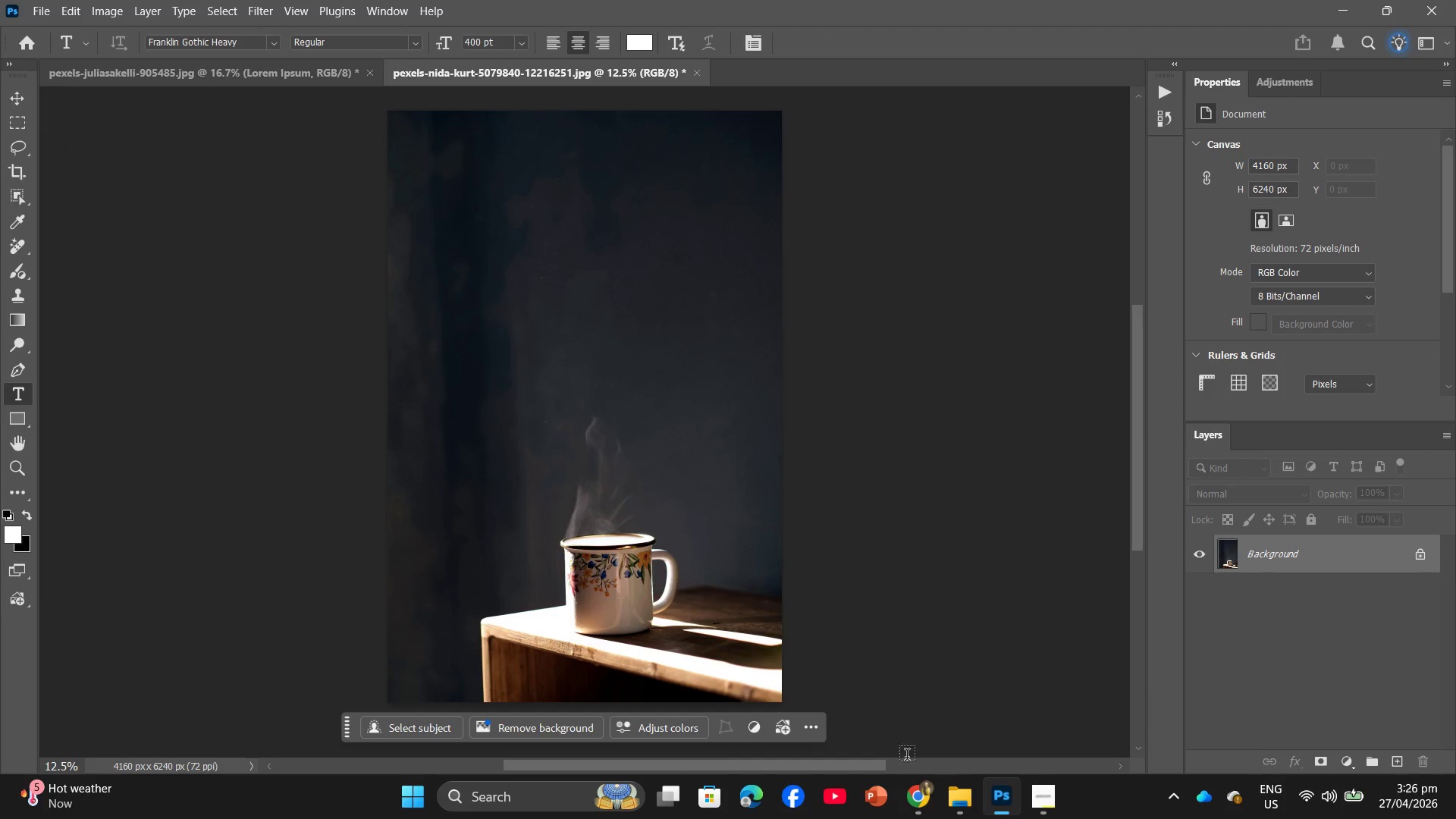 
double_click([960, 800])
 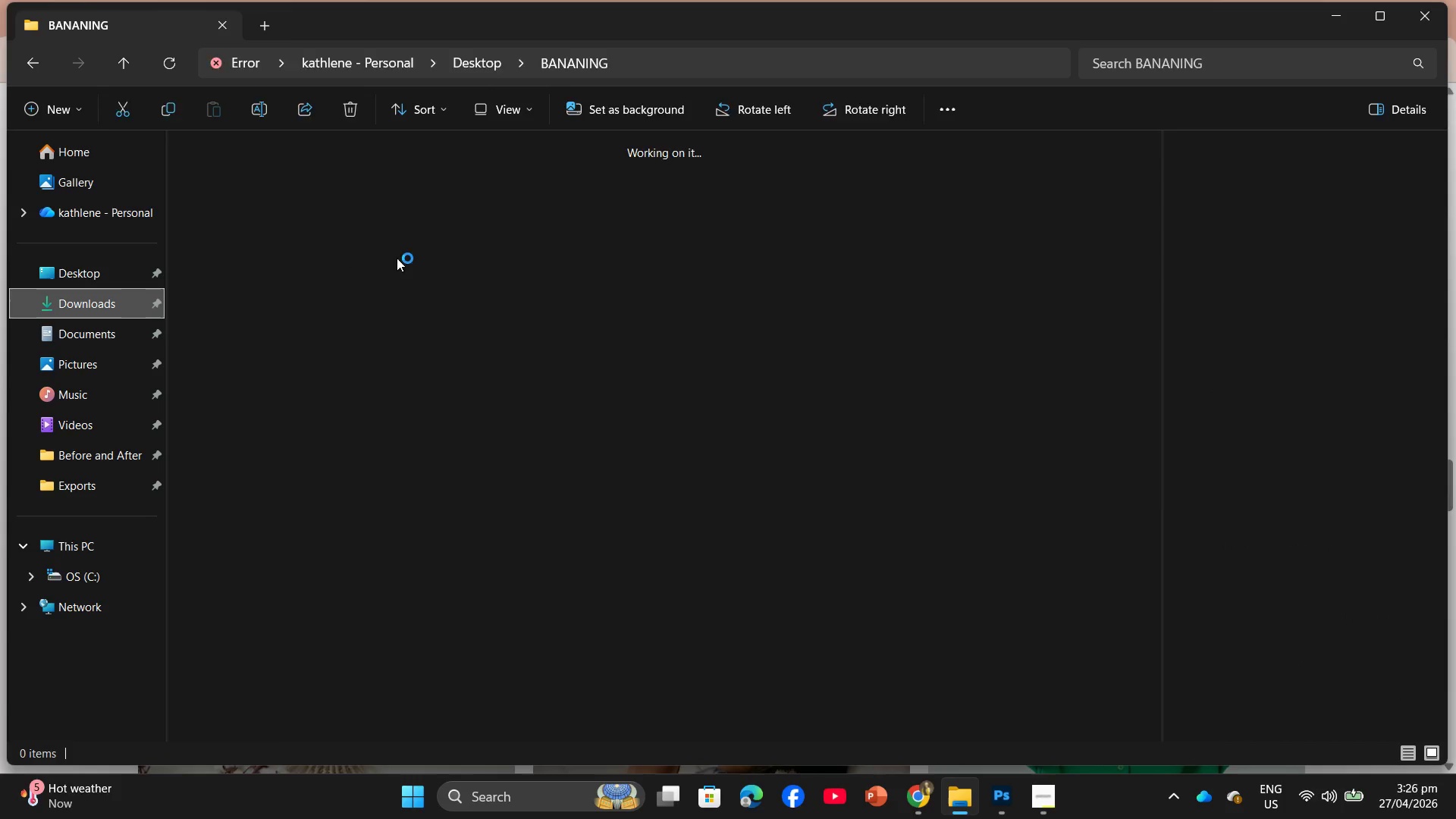 
left_click_drag(start_coordinate=[394, 243], to_coordinate=[789, 54])
 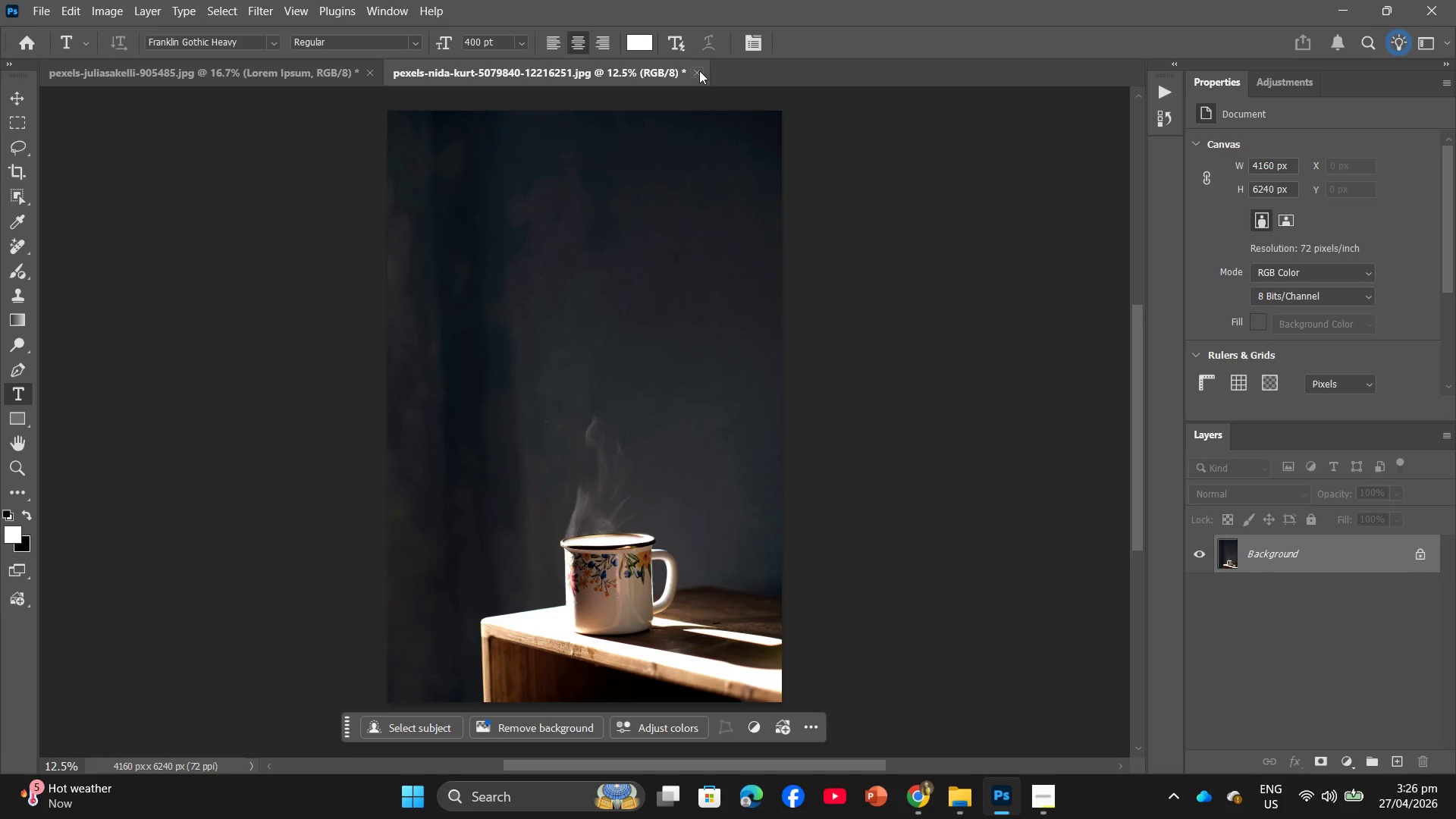 
left_click([699, 71])
 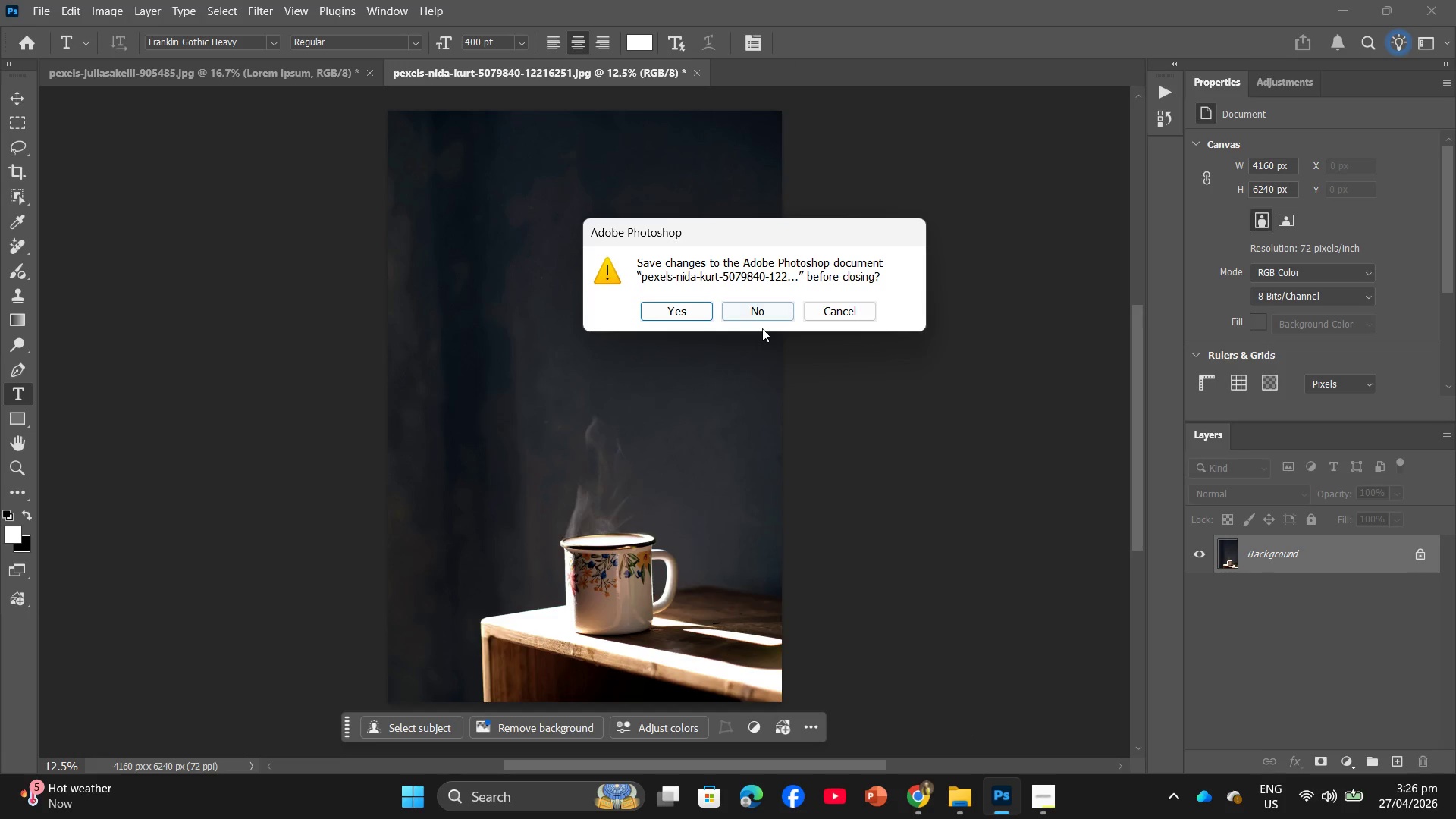 
left_click([762, 315])
 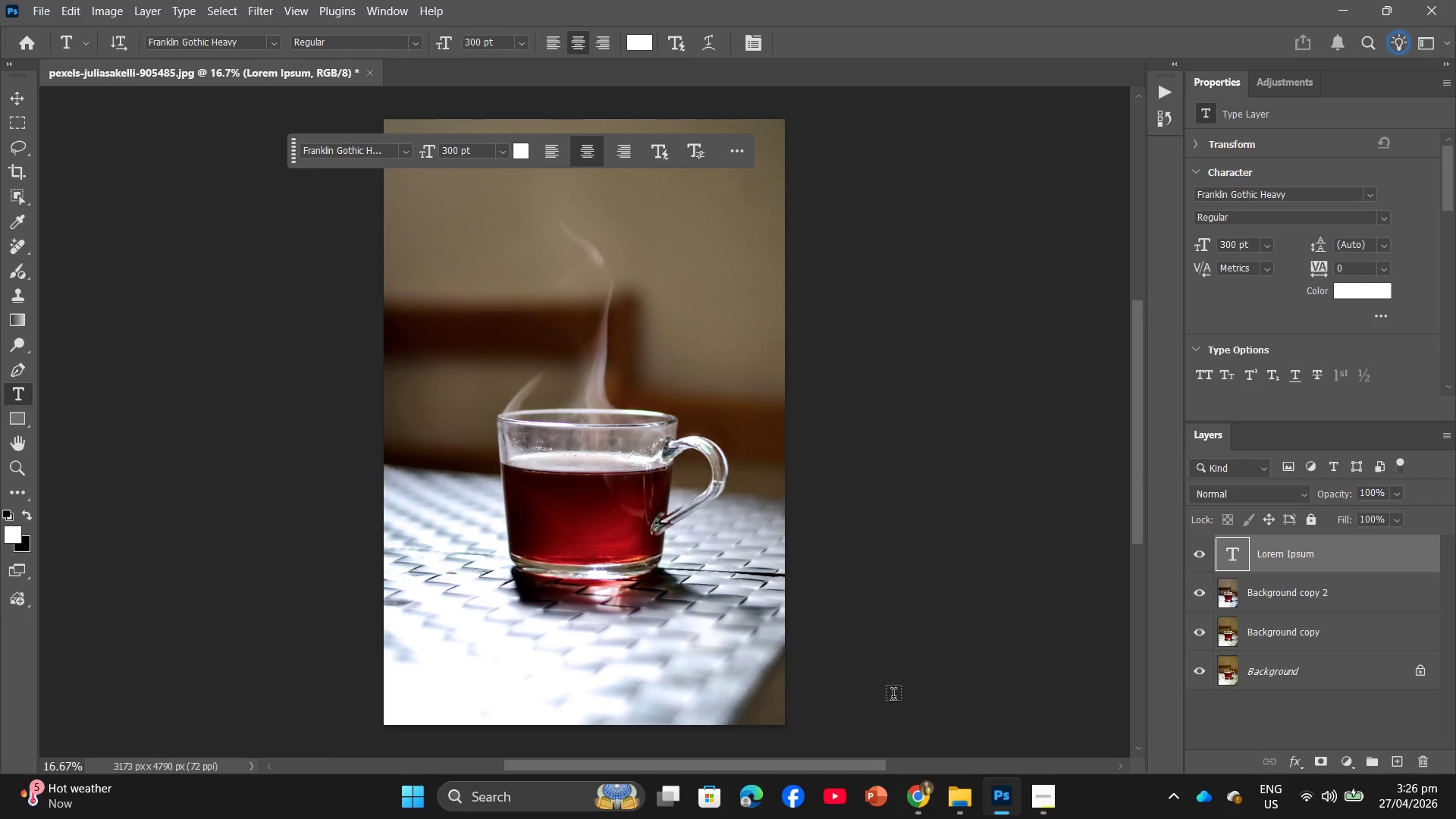 
left_click([958, 808])
 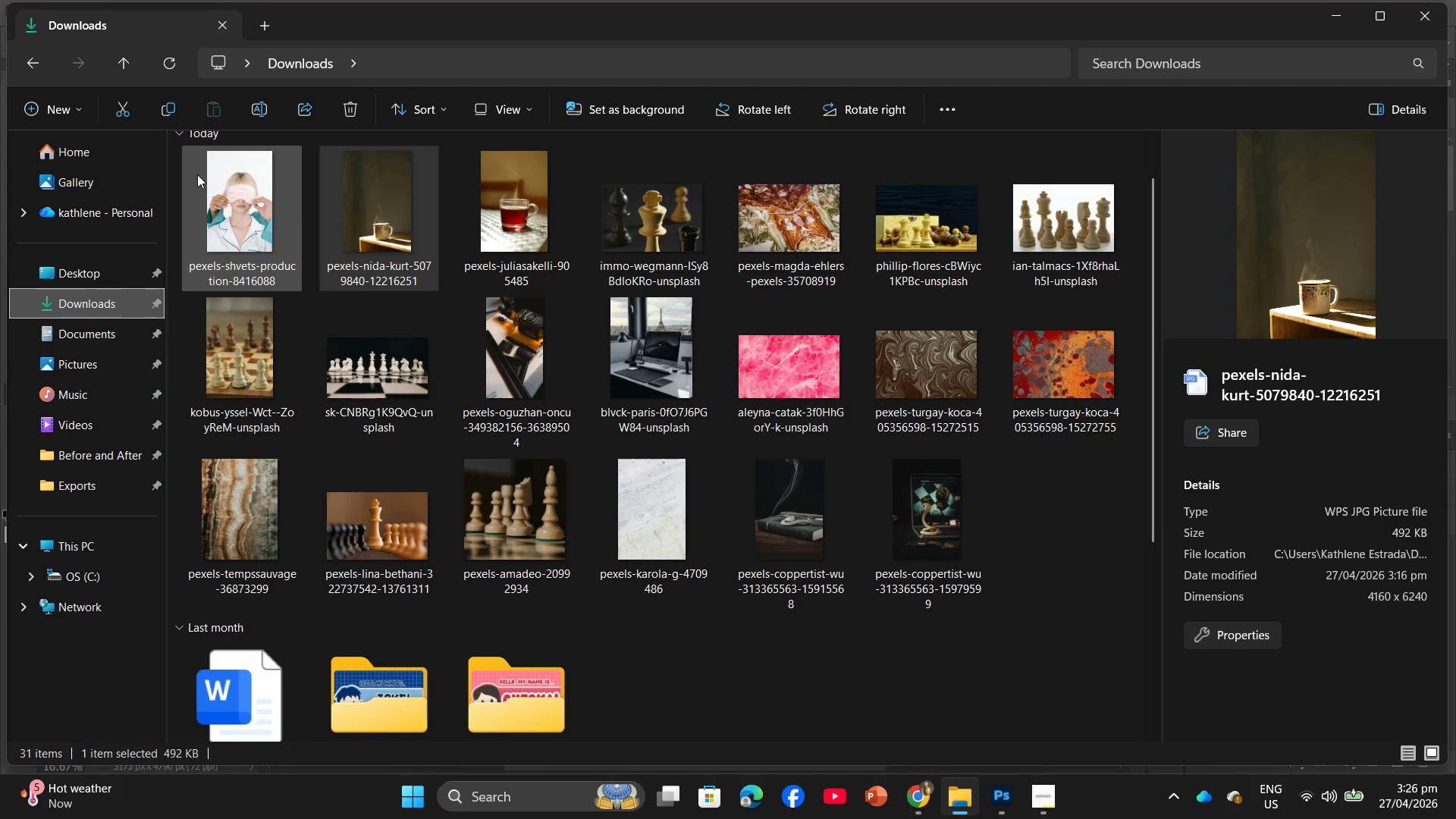 
left_click_drag(start_coordinate=[348, 210], to_coordinate=[540, 66])
 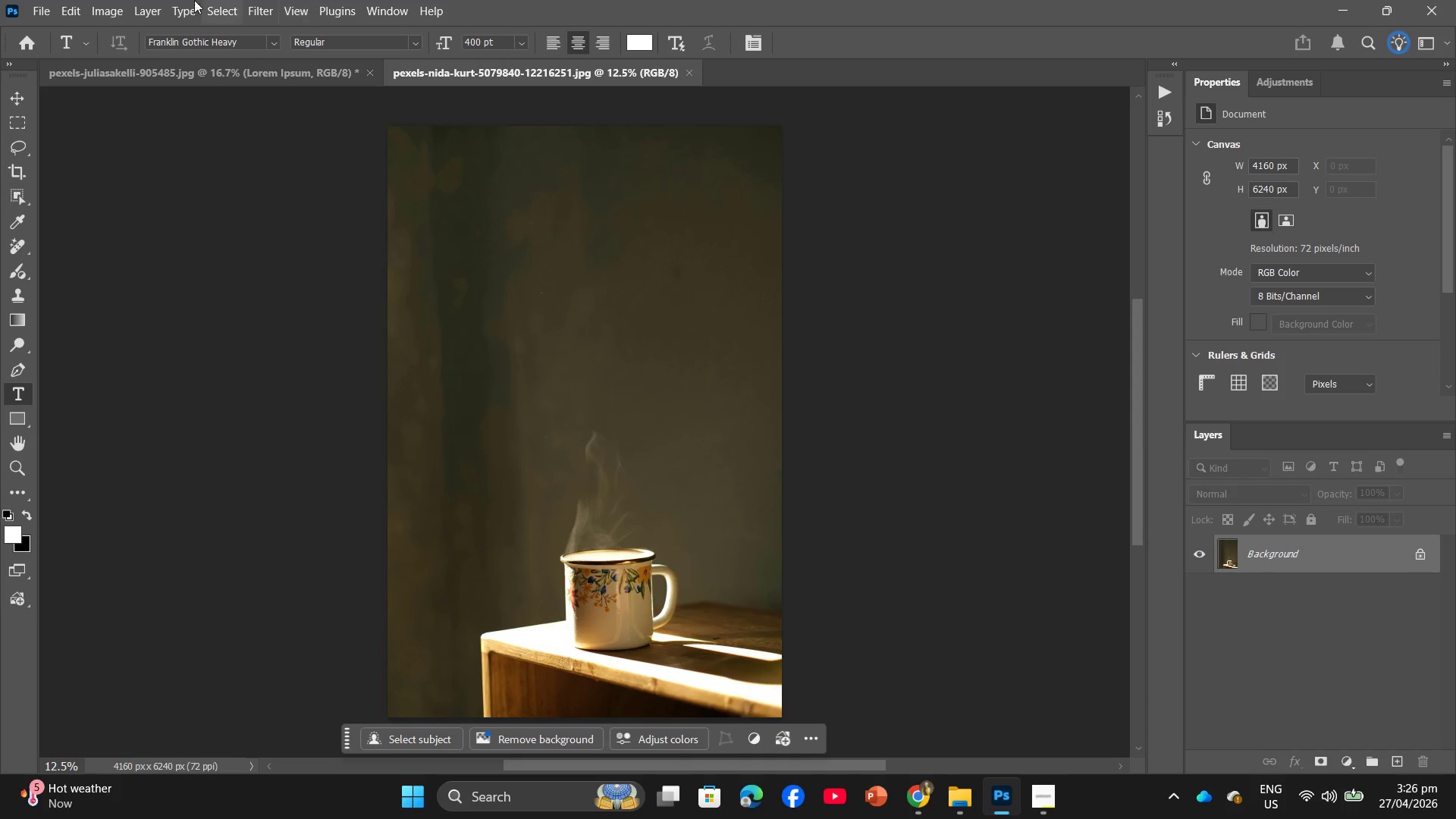 
left_click([126, 16])
 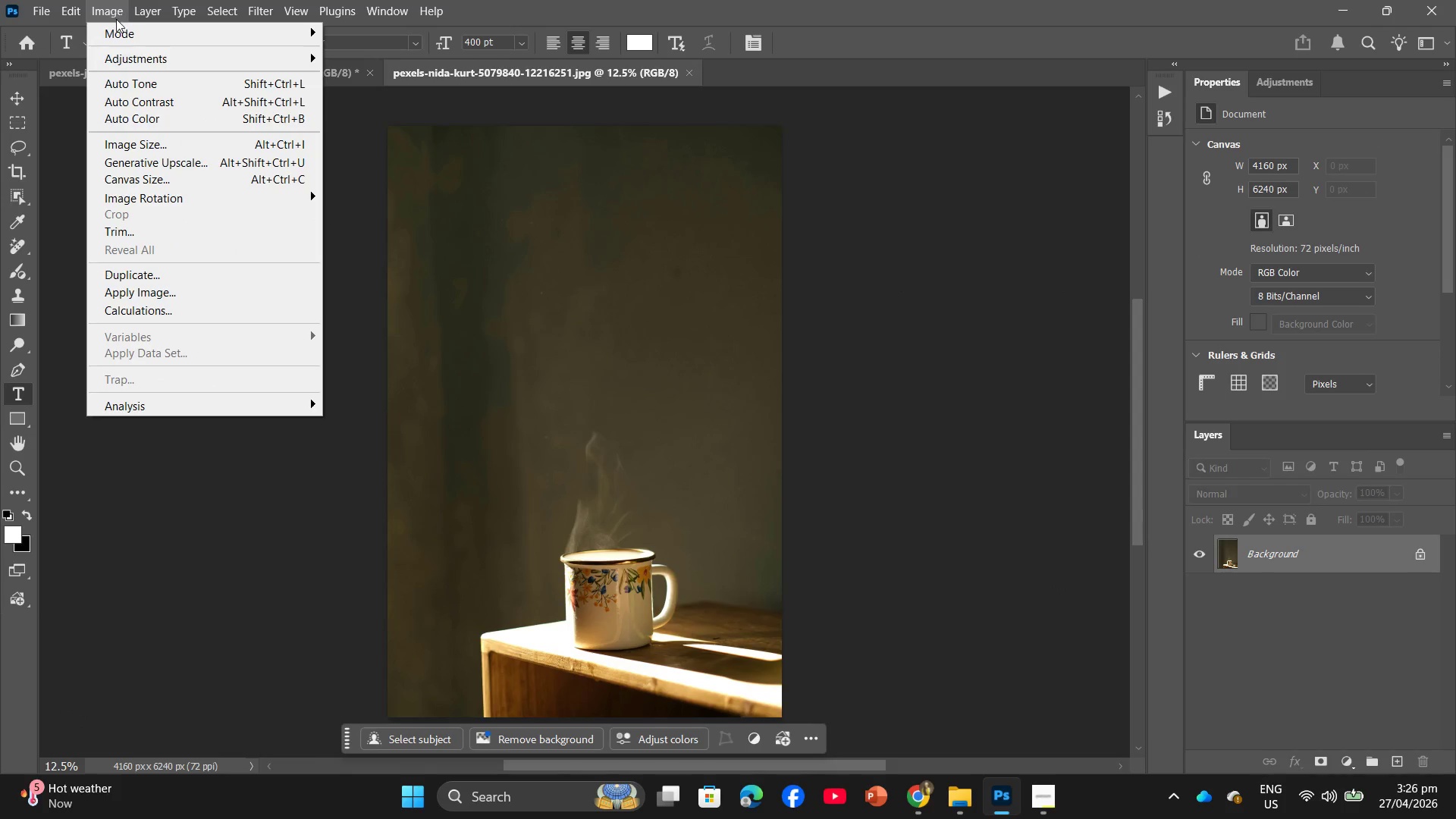 
left_click([155, 61])
 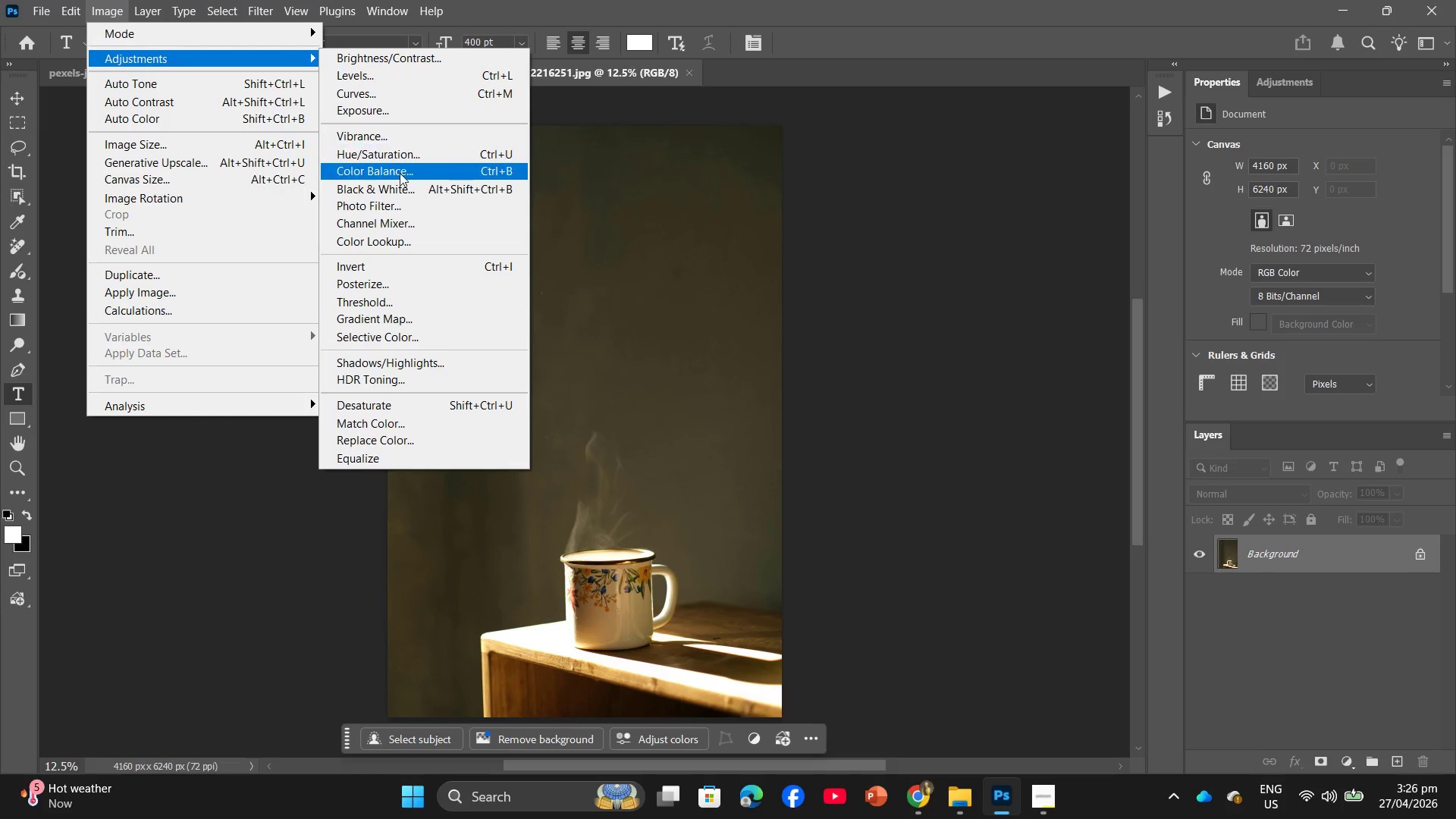 
left_click([402, 205])
 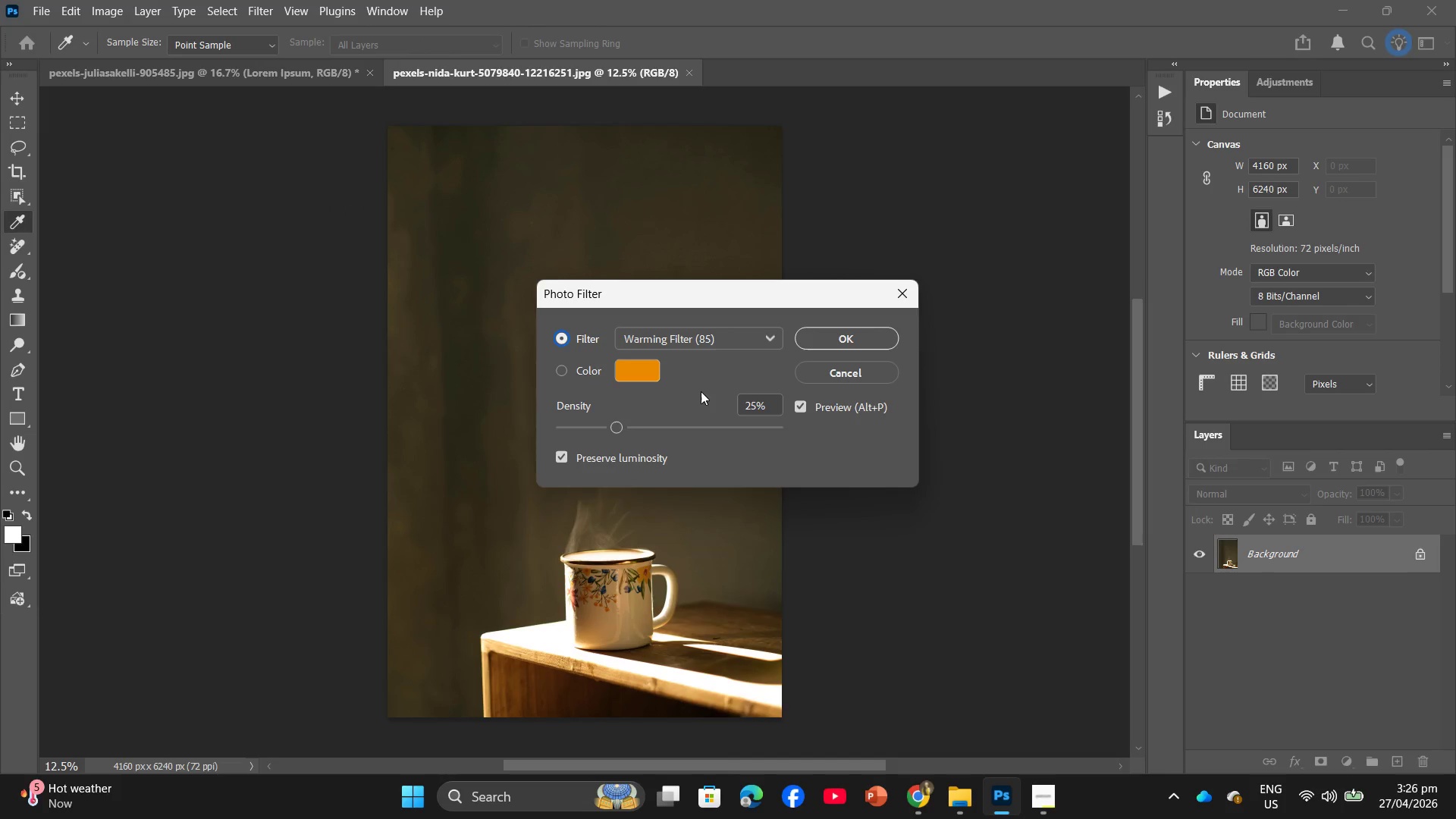 
left_click([691, 344])
 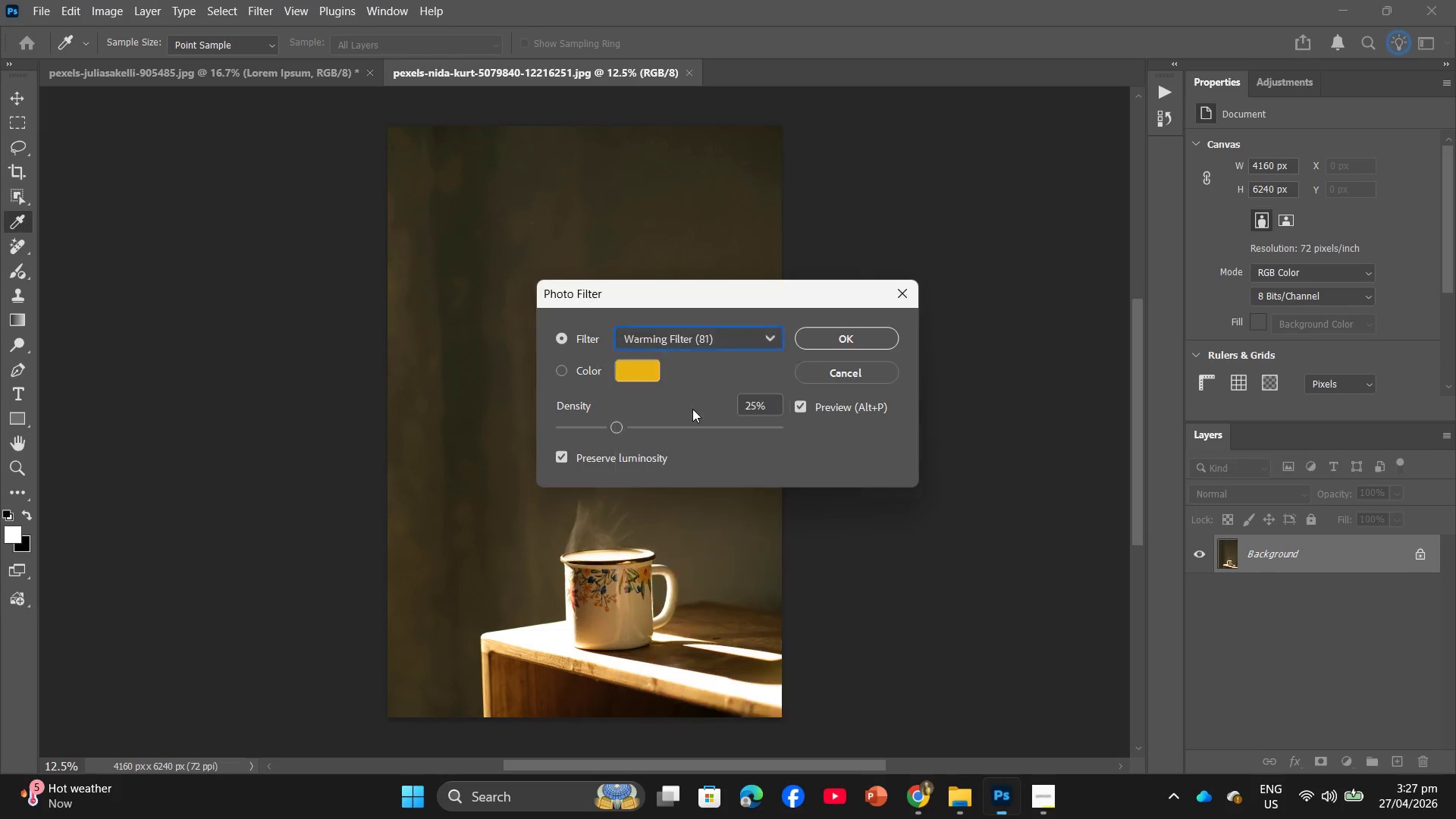 
double_click([699, 359])
 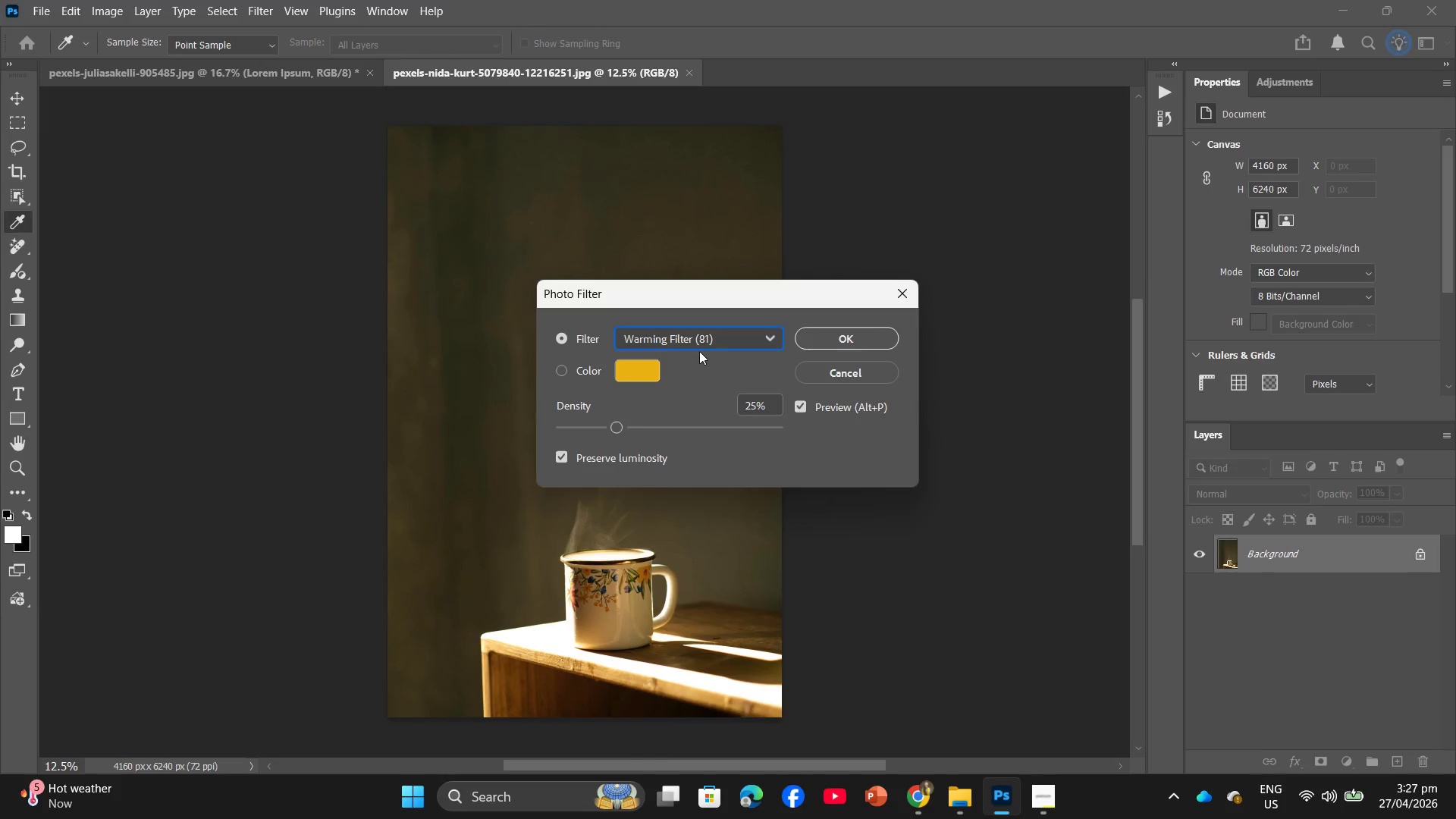 
triple_click([699, 349])
 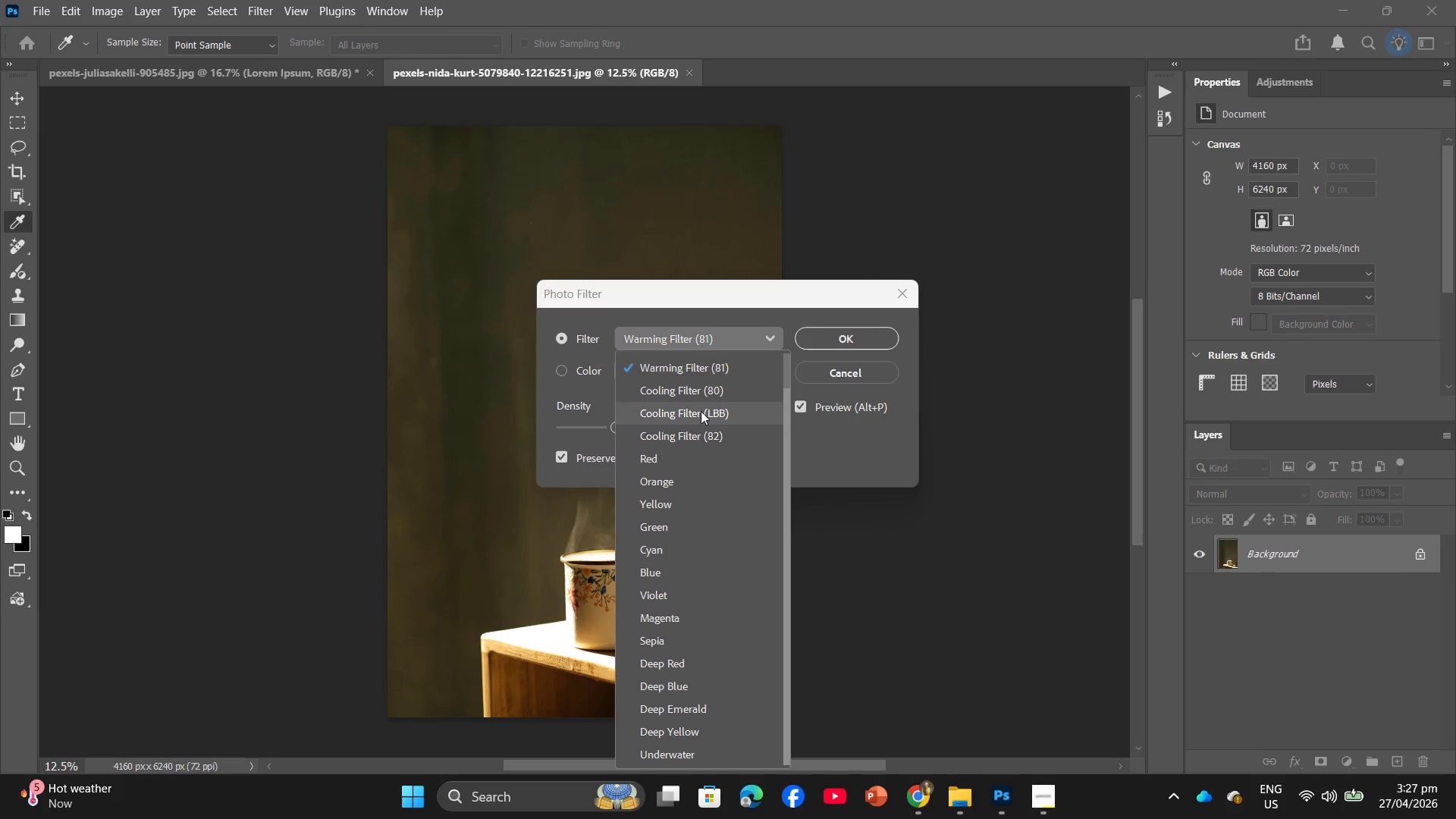 
left_click_drag(start_coordinate=[701, 411], to_coordinate=[701, 394])
 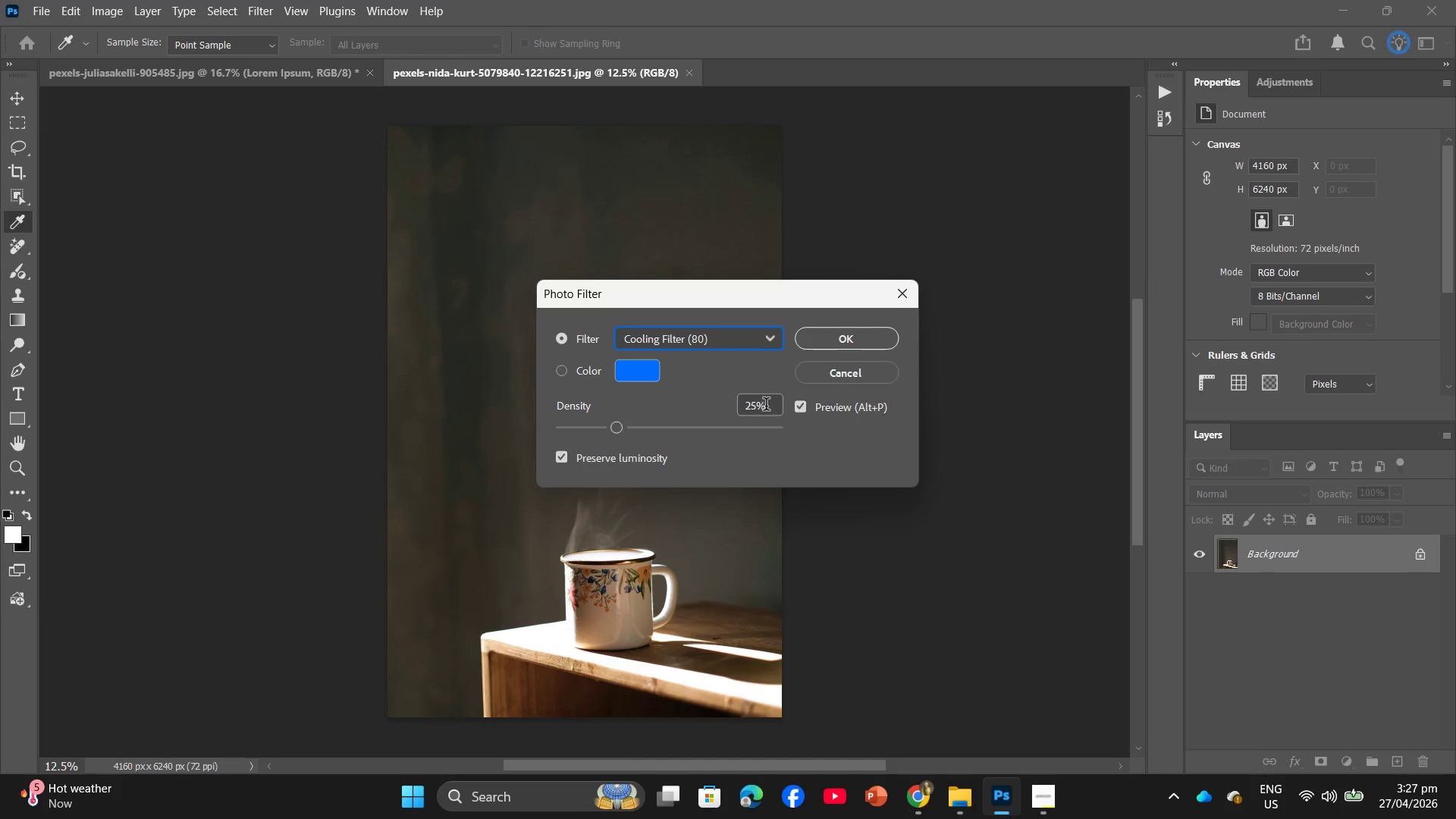 
left_click_drag(start_coordinate=[766, 406], to_coordinate=[742, 412])
 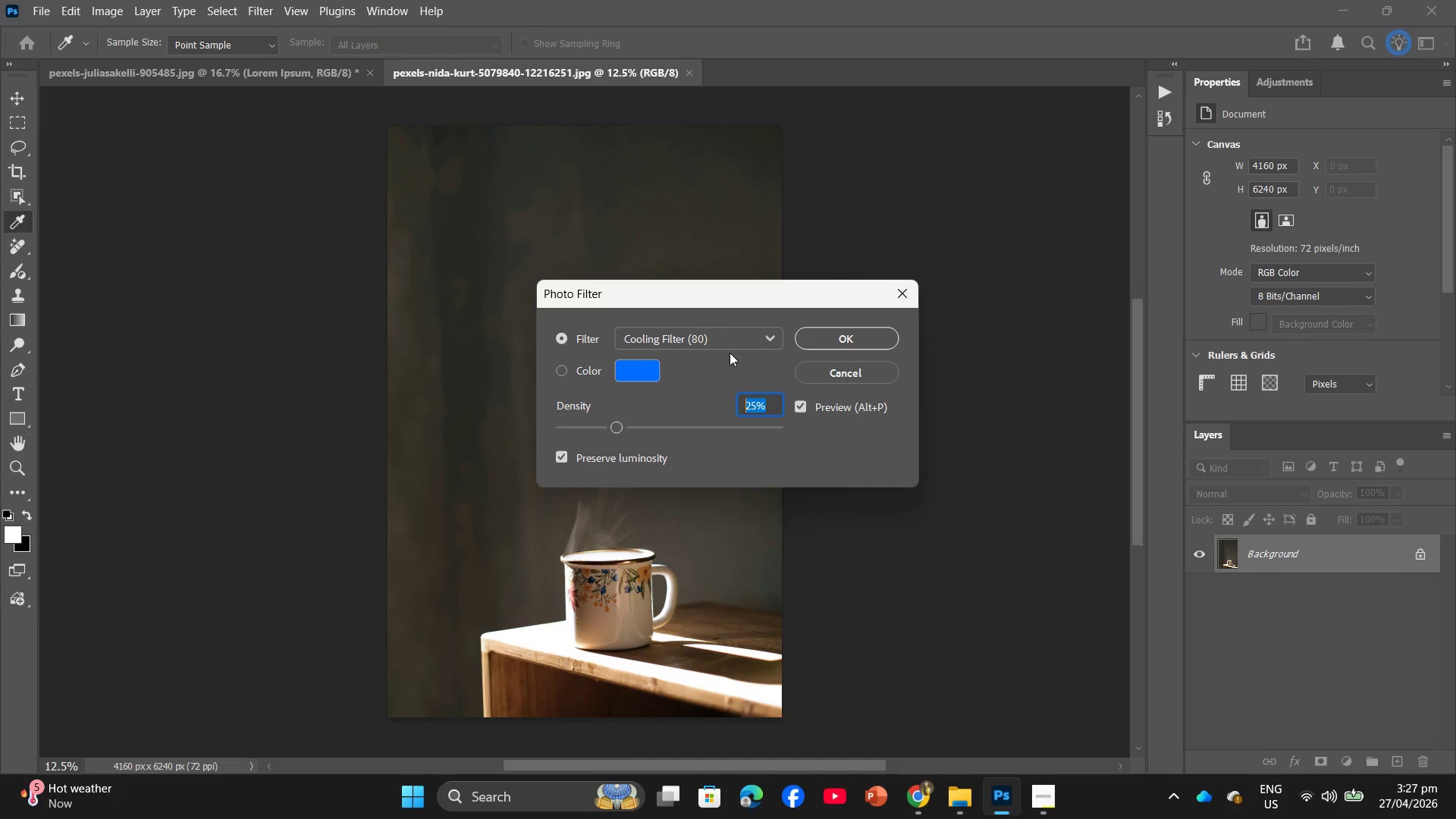 
key(Numpad1)
 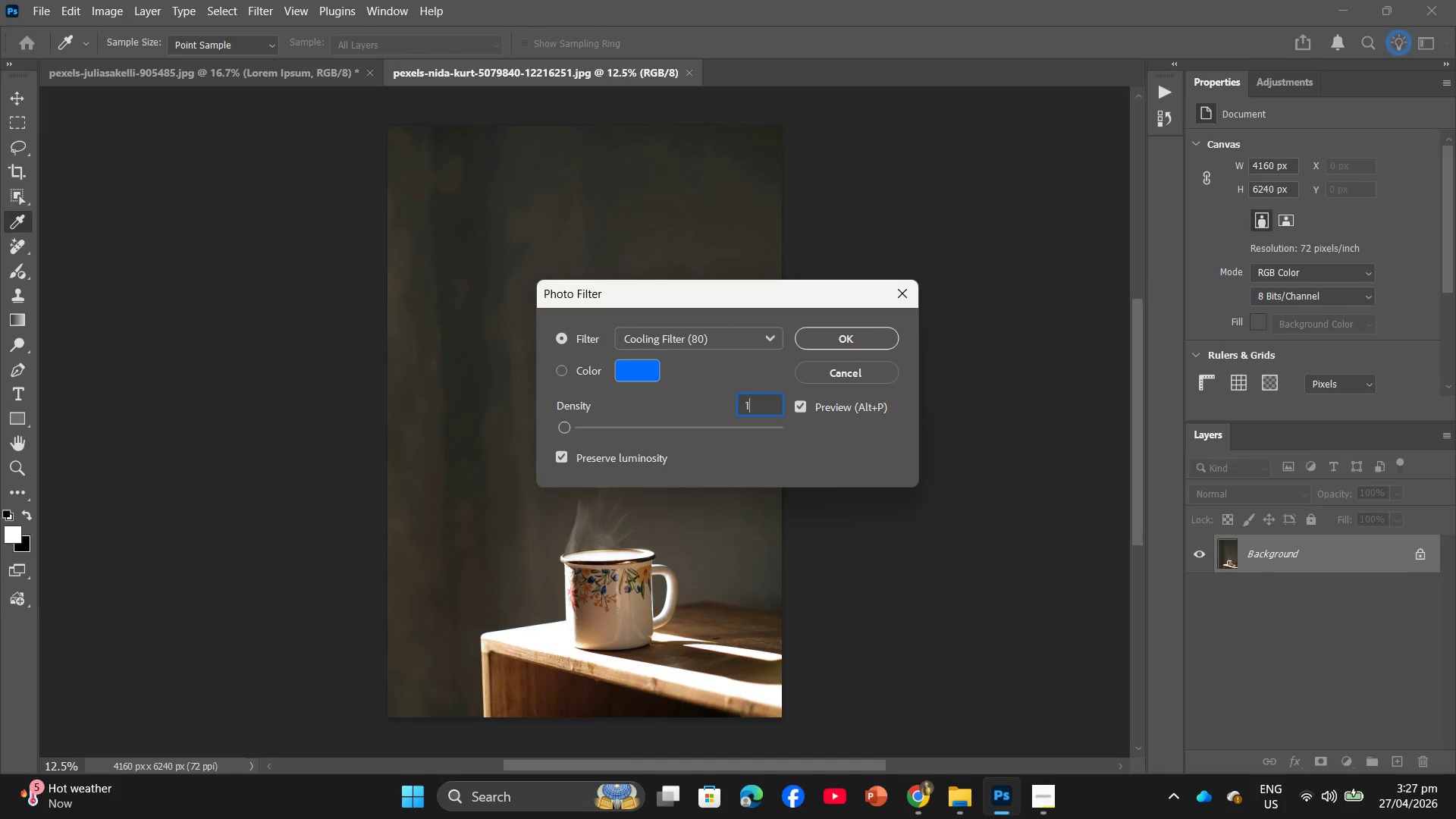 
key(Numpad5)
 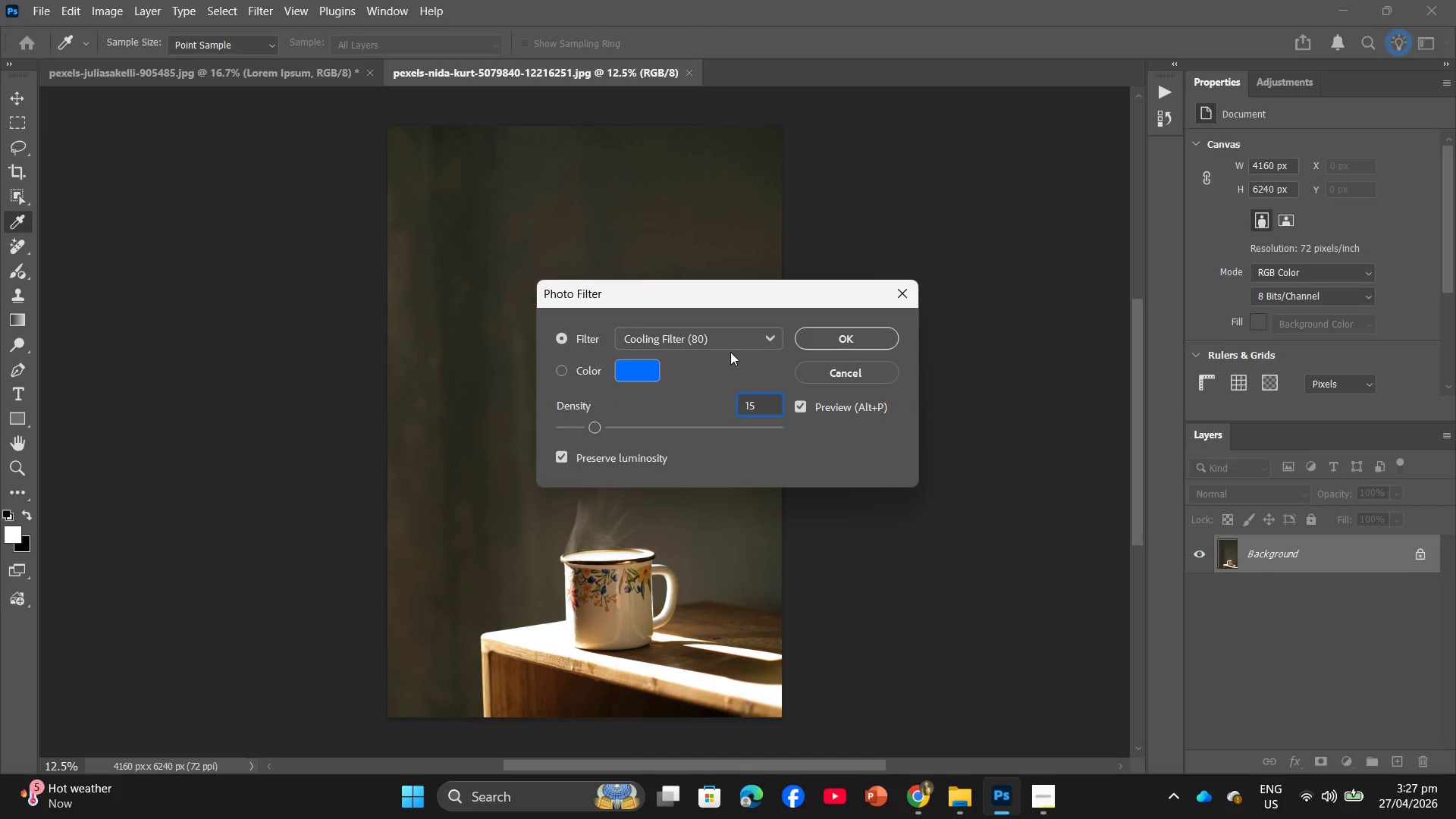 
key(Enter)
 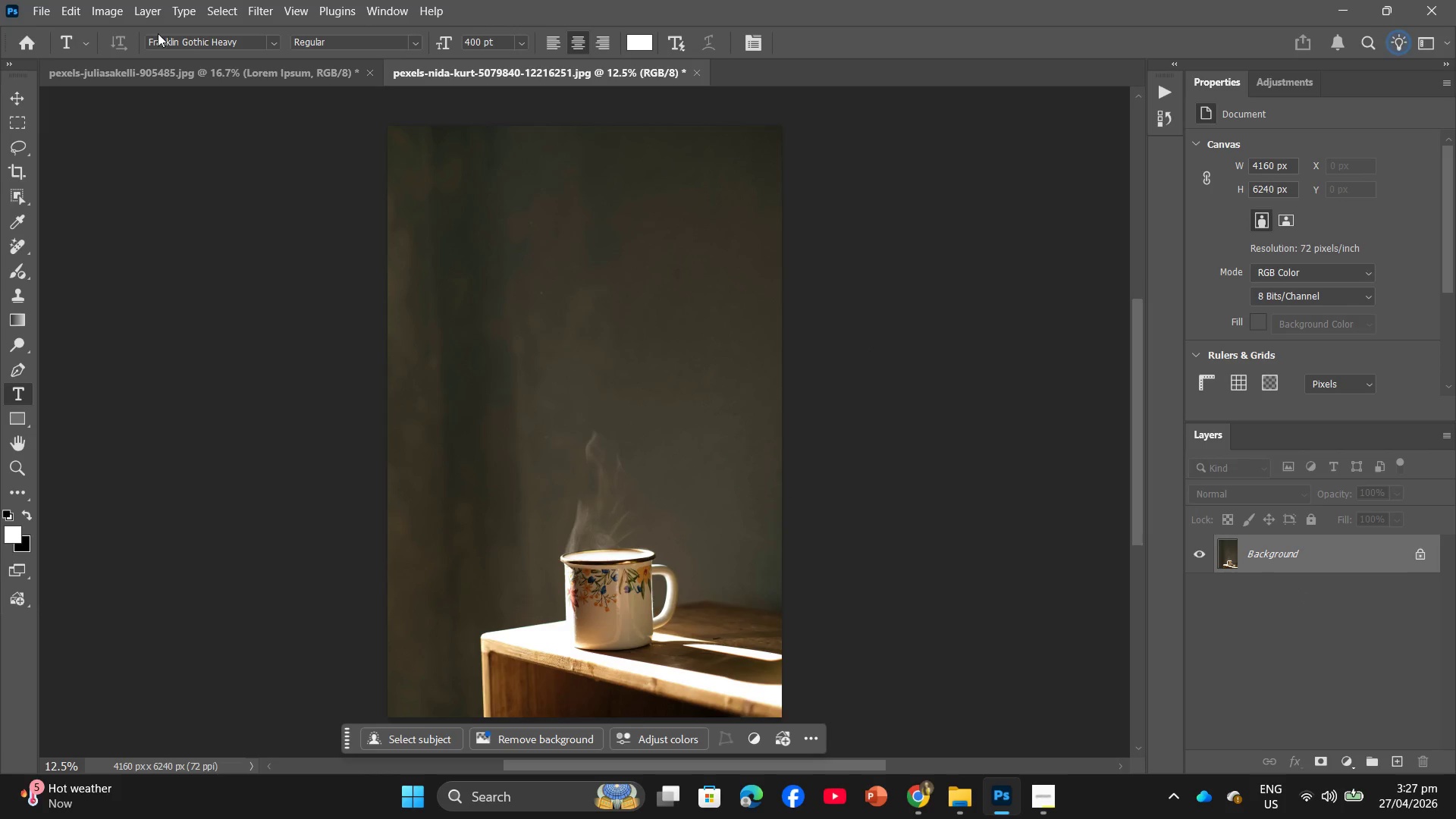 
left_click([171, 76])
 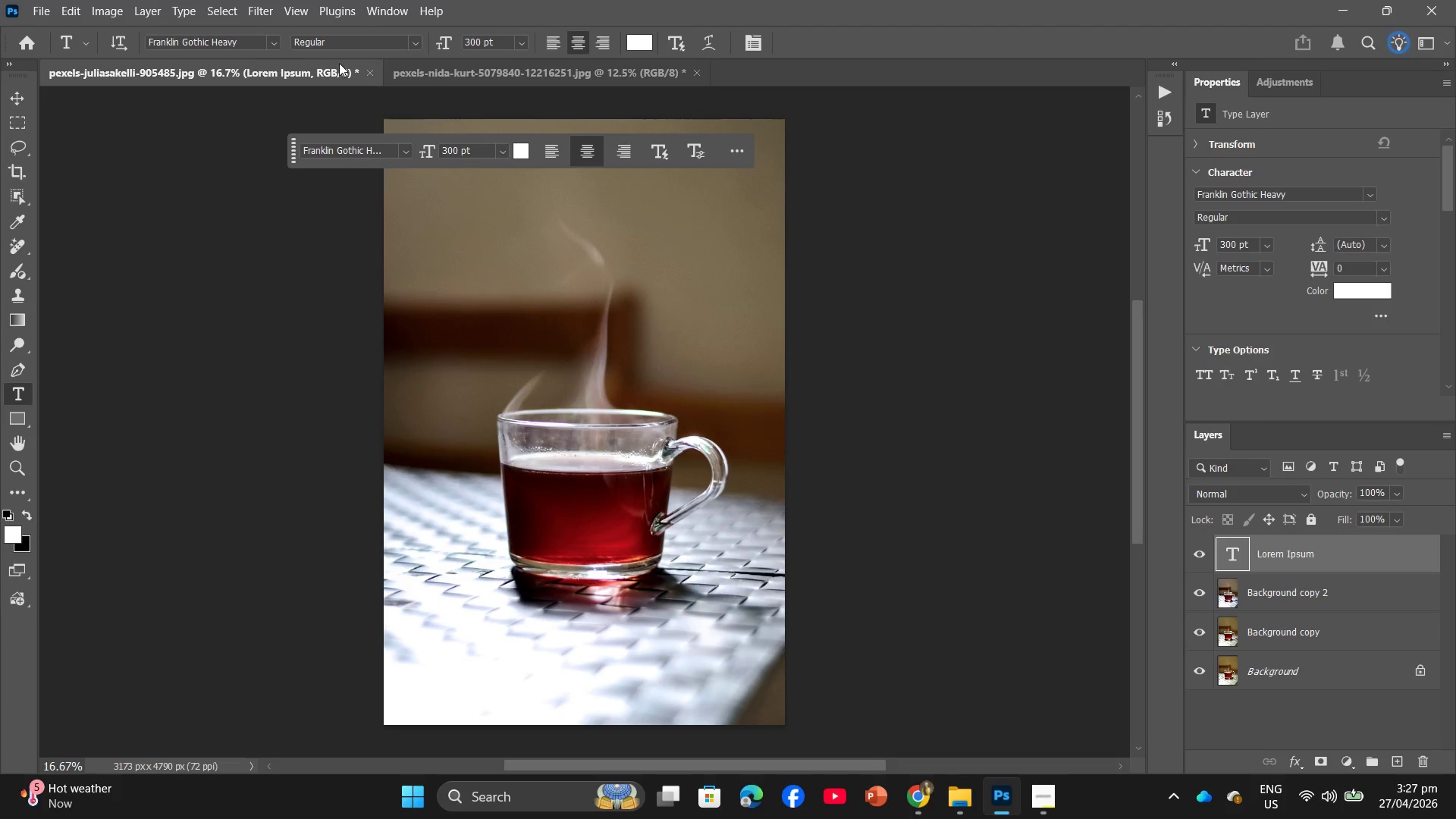 
left_click([474, 84])
 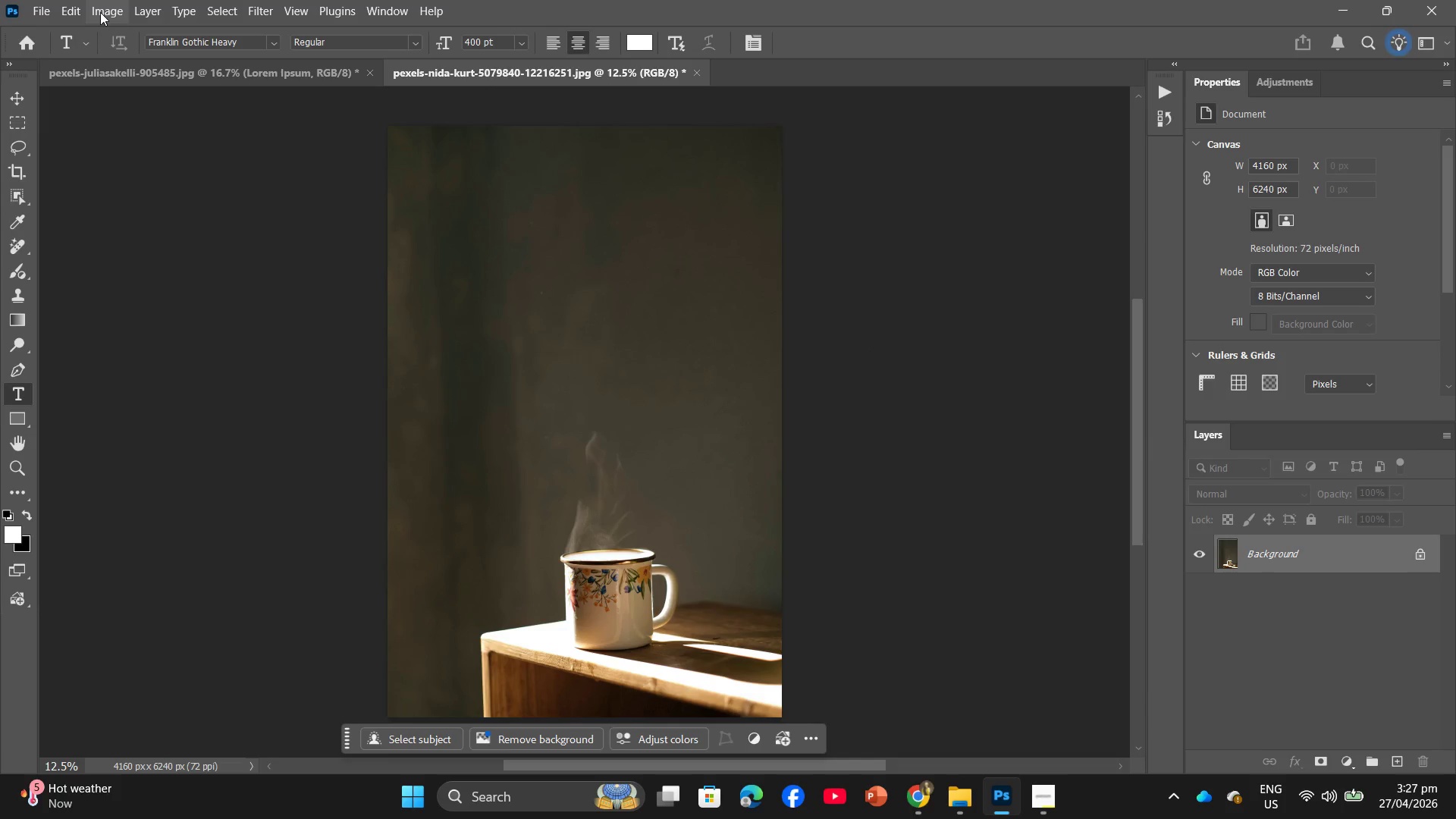 
left_click([130, 22])
 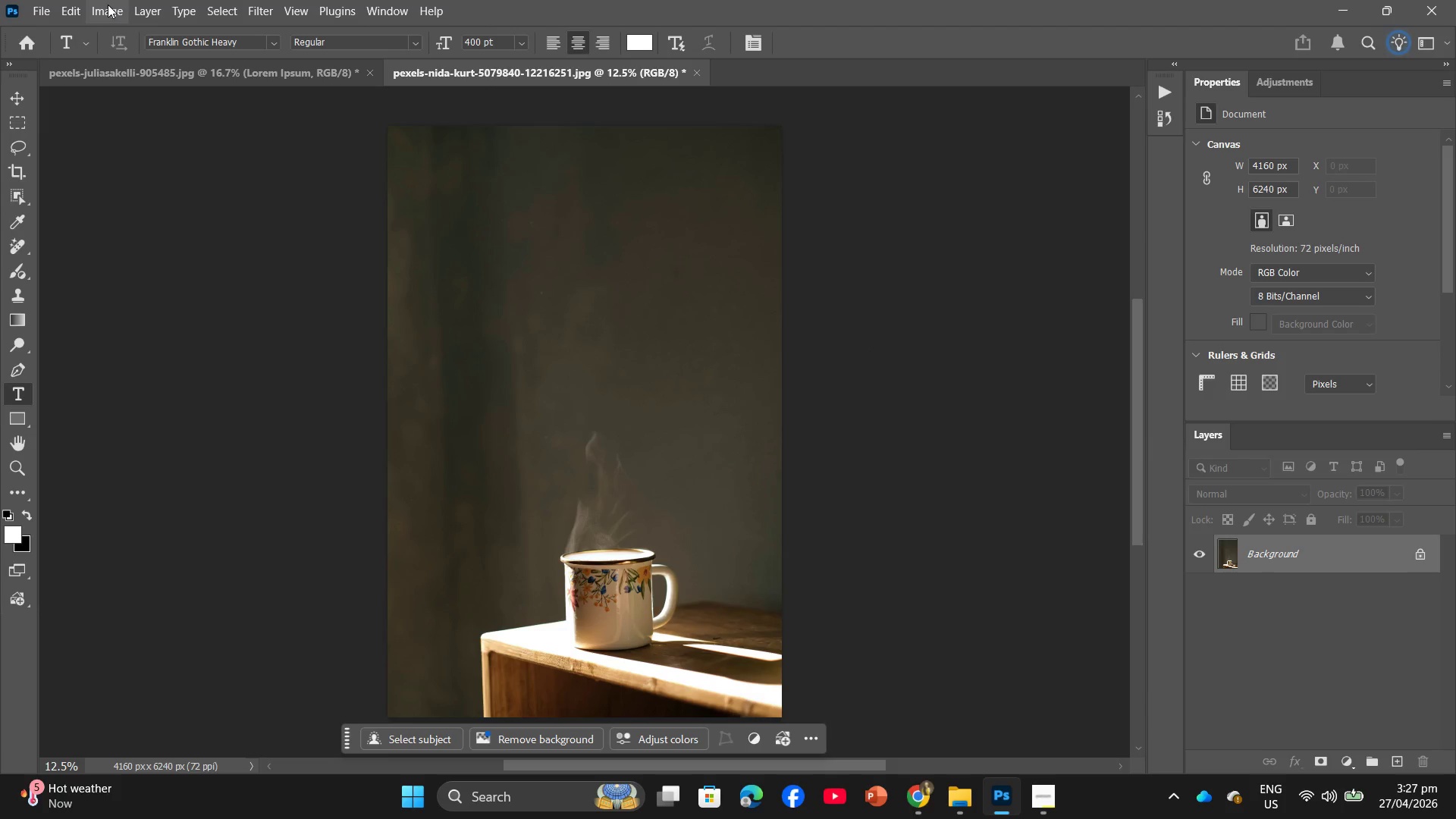 
left_click([108, 5])
 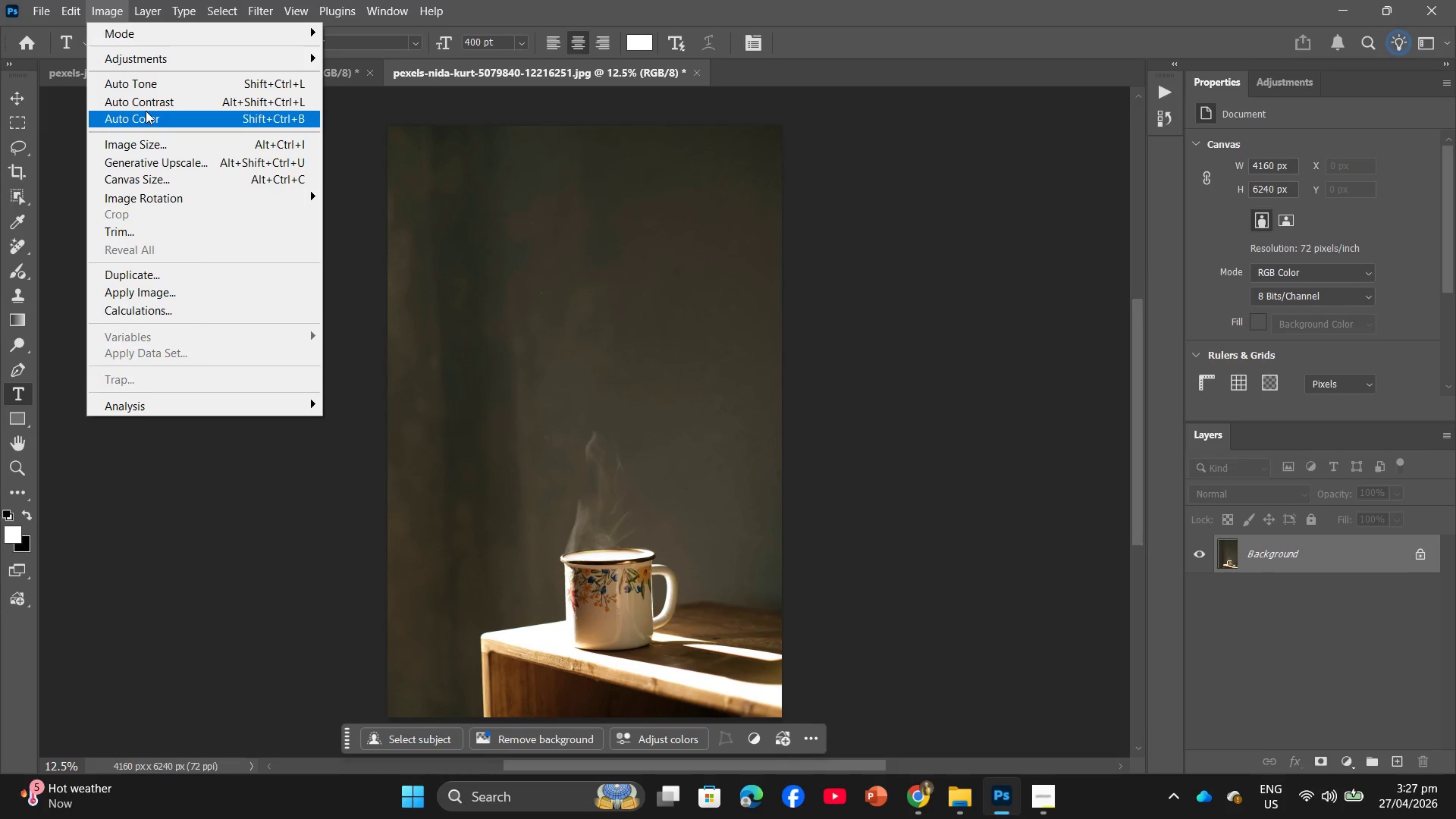 
wait(5.95)
 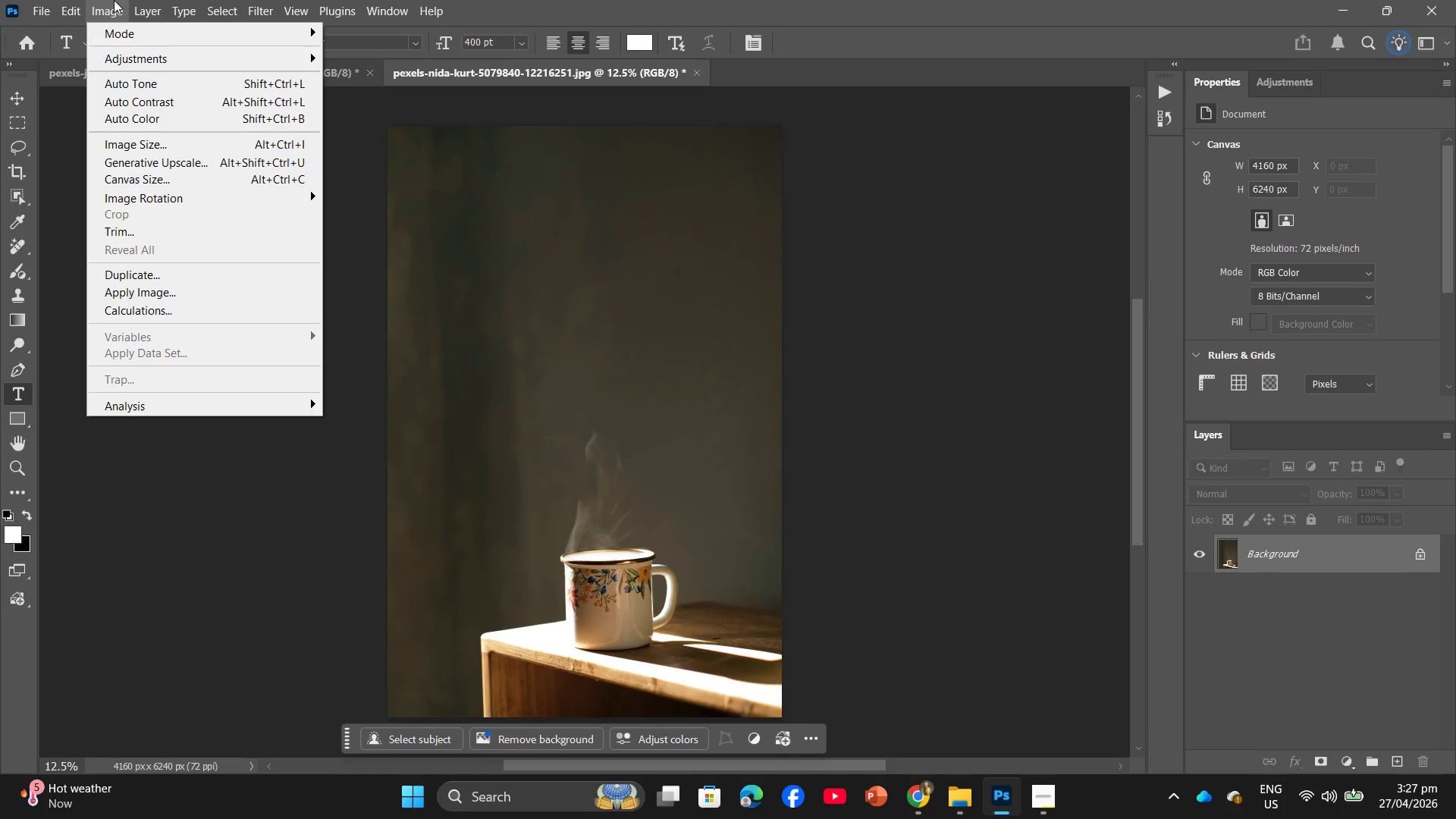 
left_click([180, 65])
 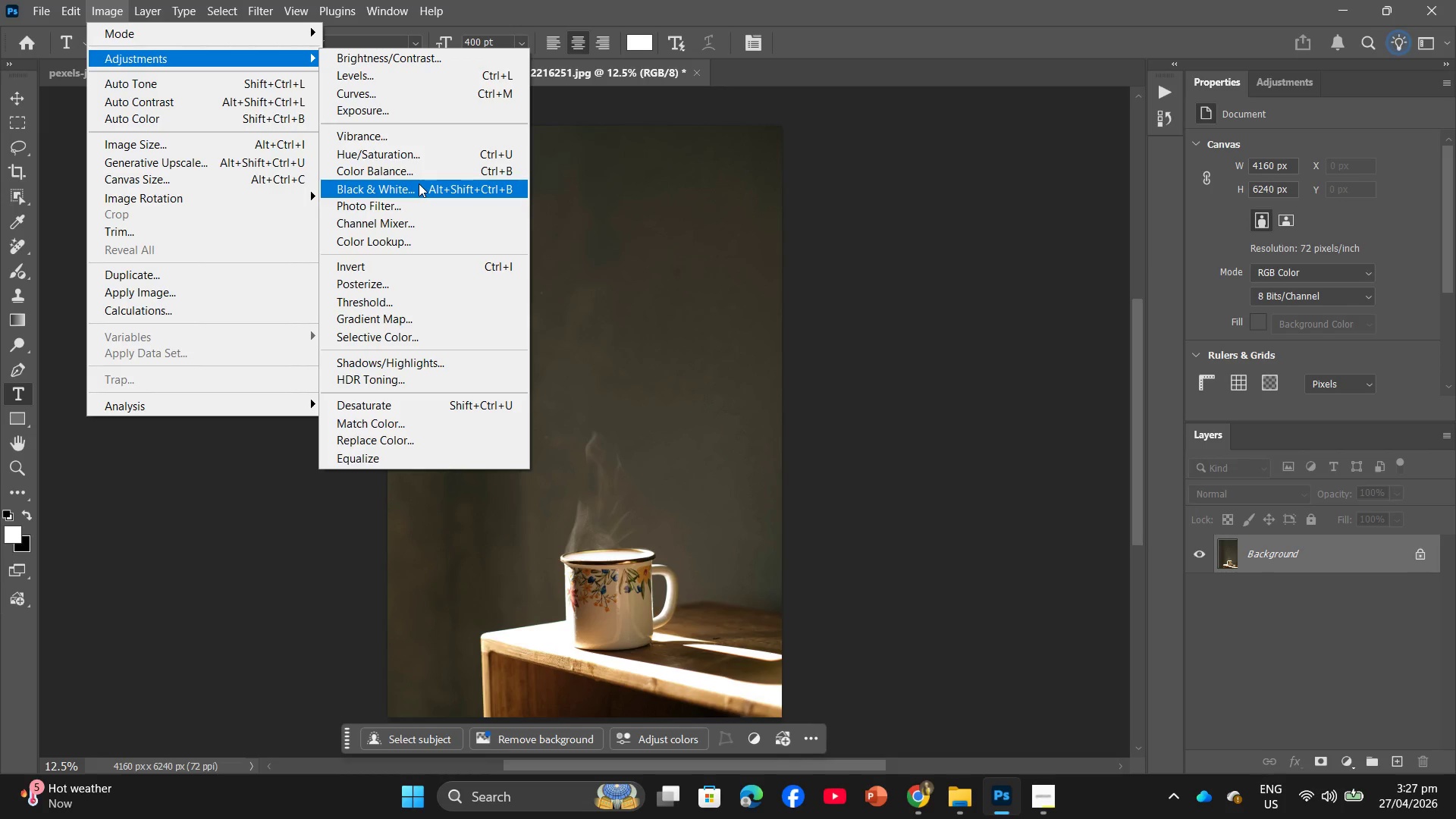 
wait(5.98)
 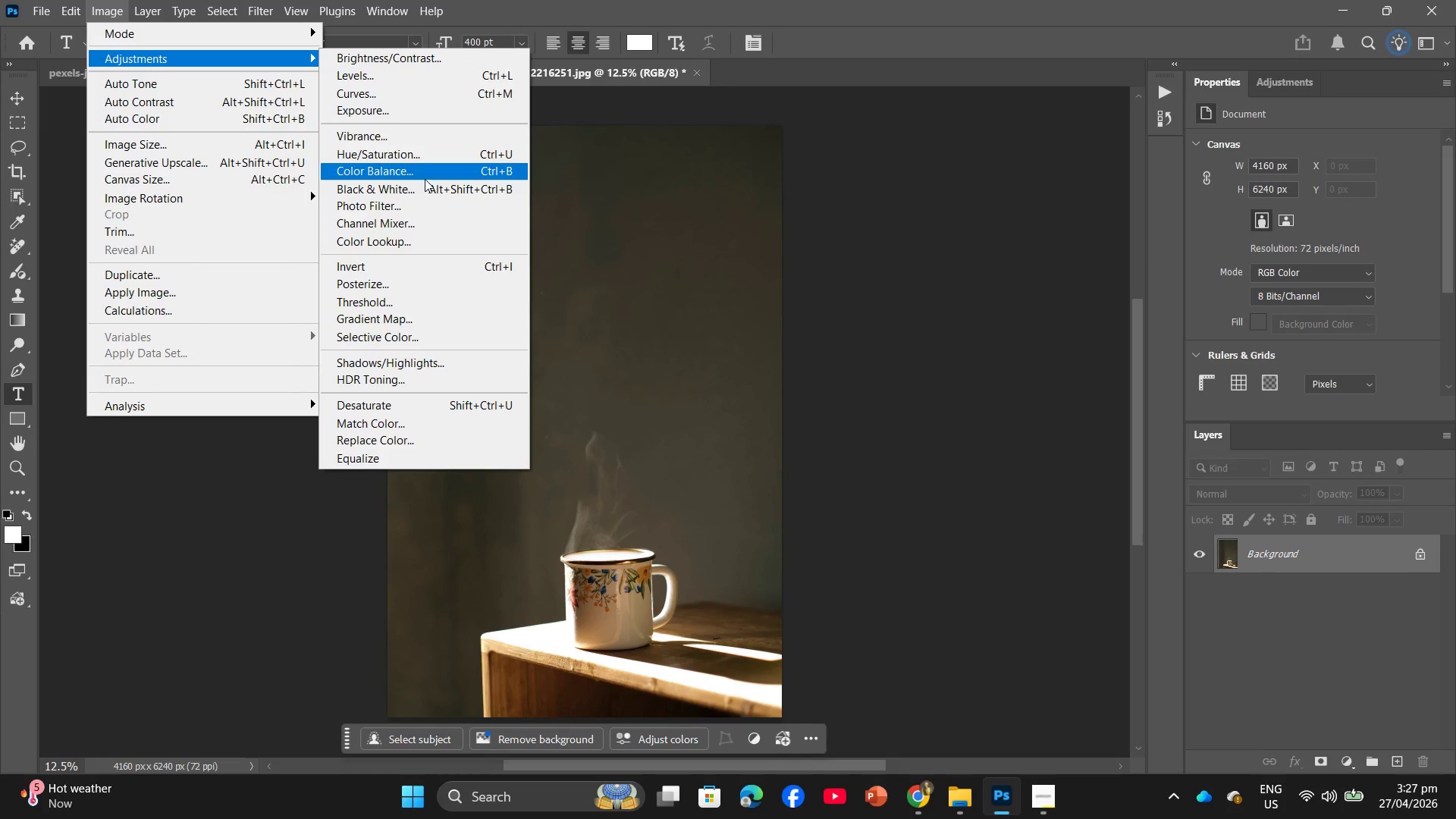 
left_click_drag(start_coordinate=[413, 166], to_coordinate=[411, 174])
 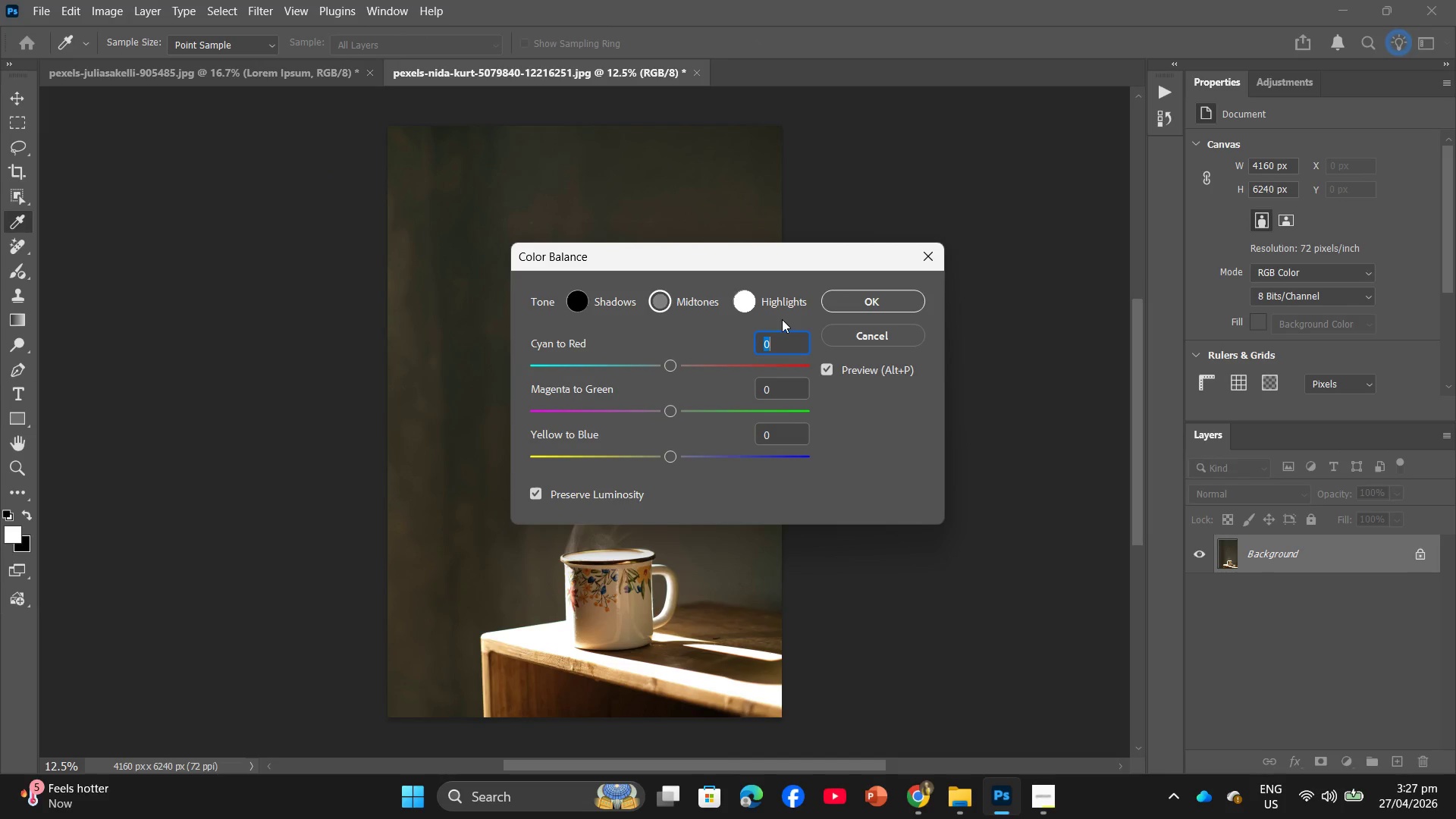 
wait(10.8)
 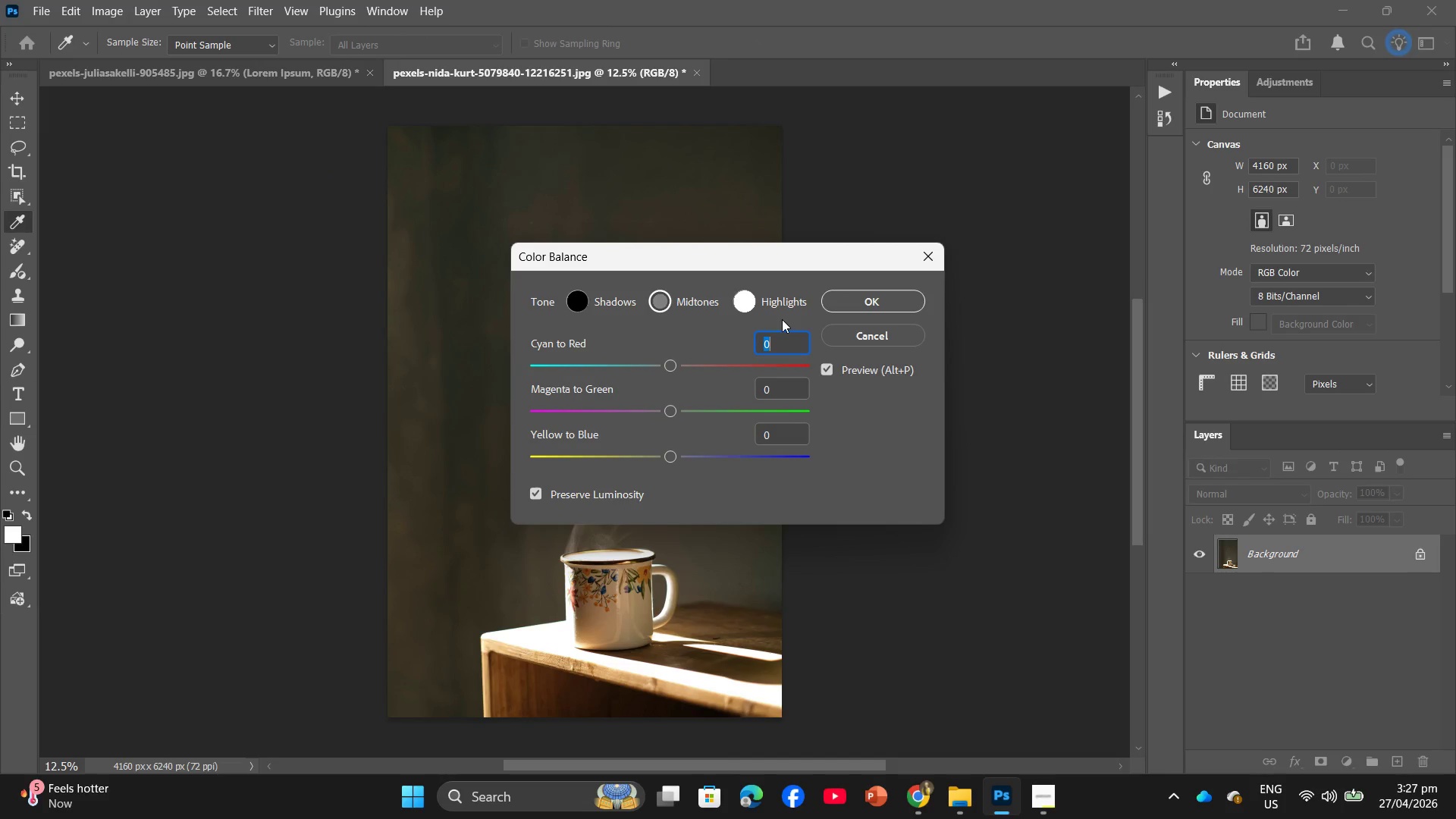 
key(Minus)
 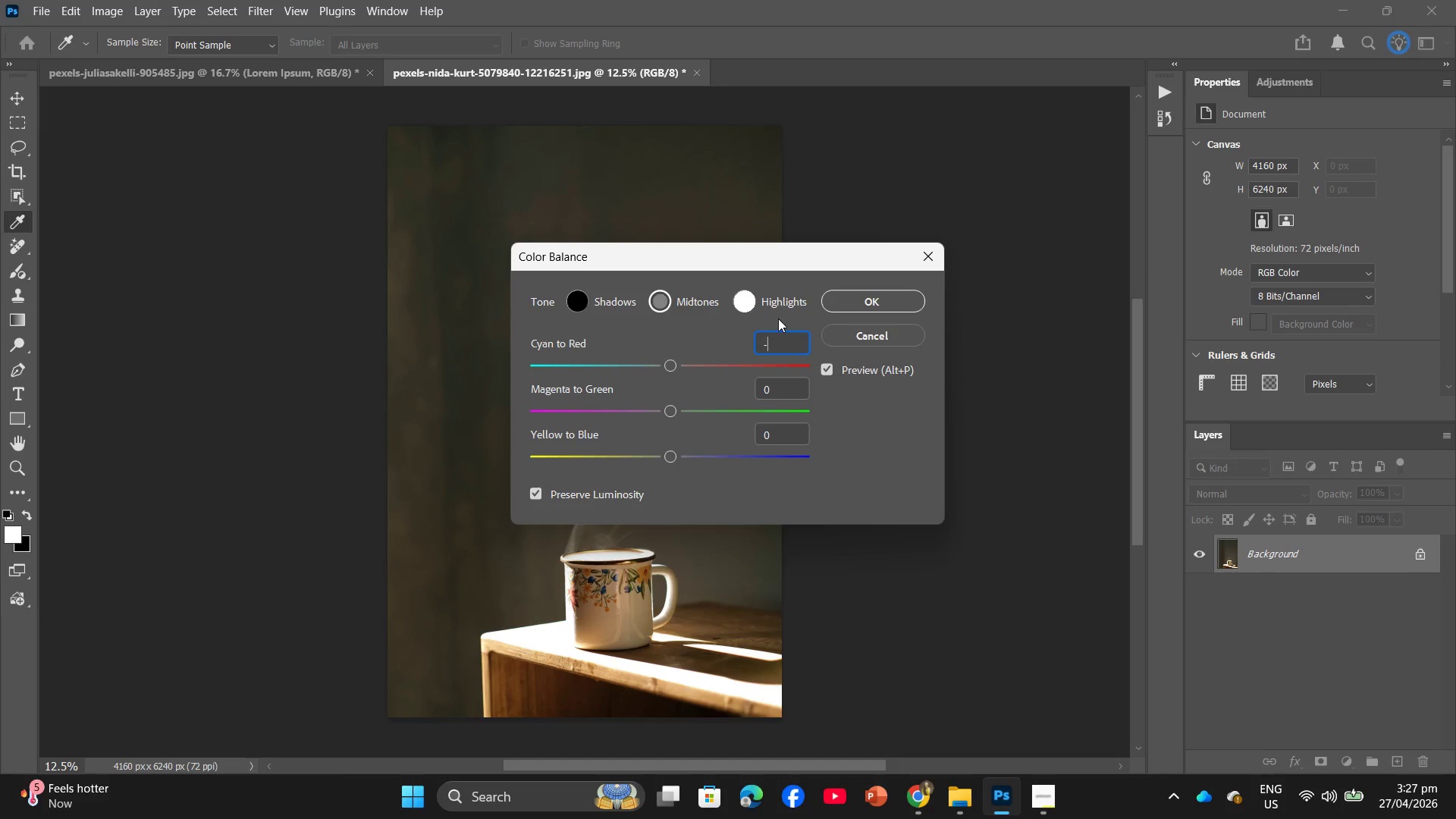 
key(Numpad1)
 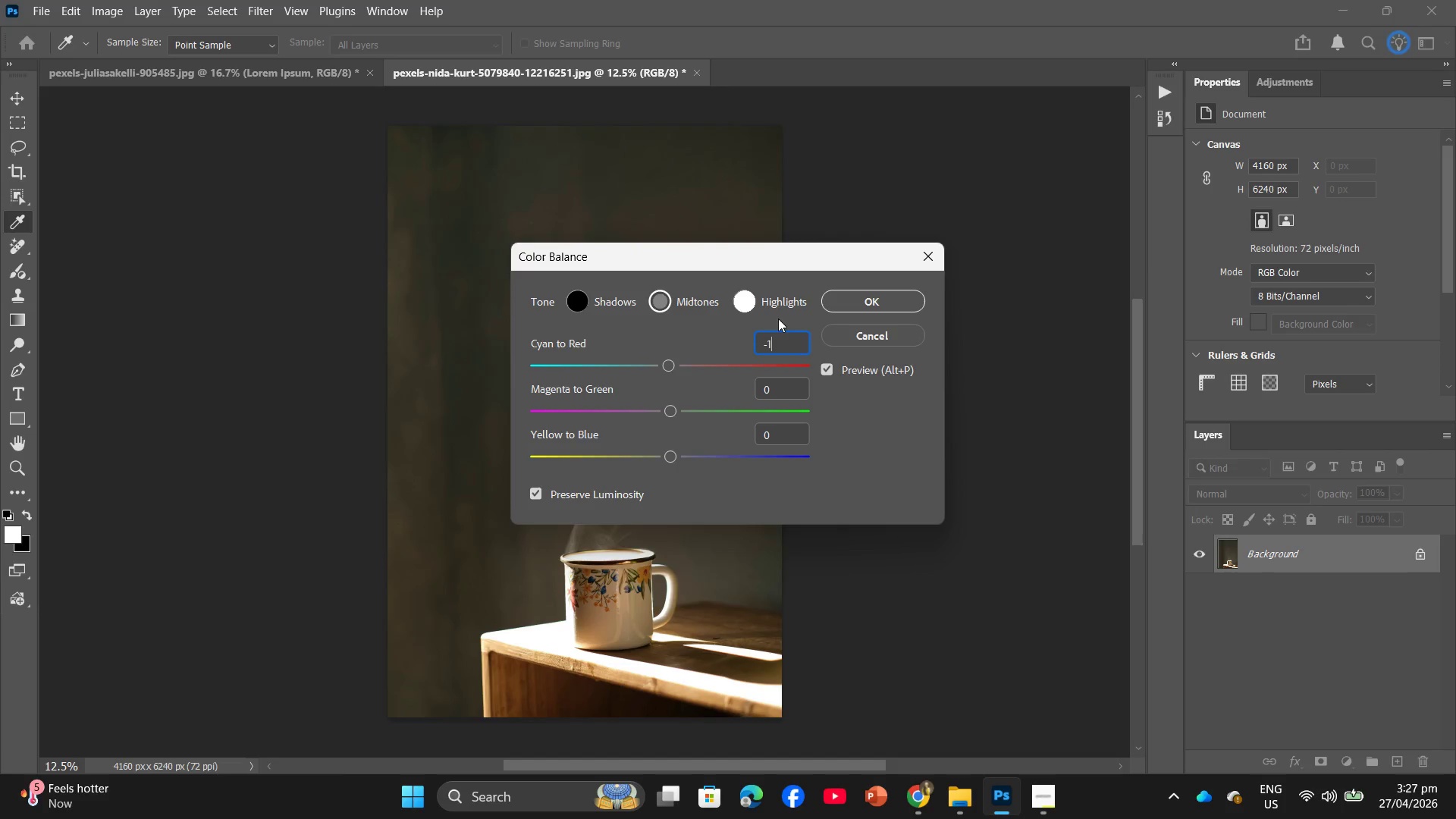 
key(Numpad0)
 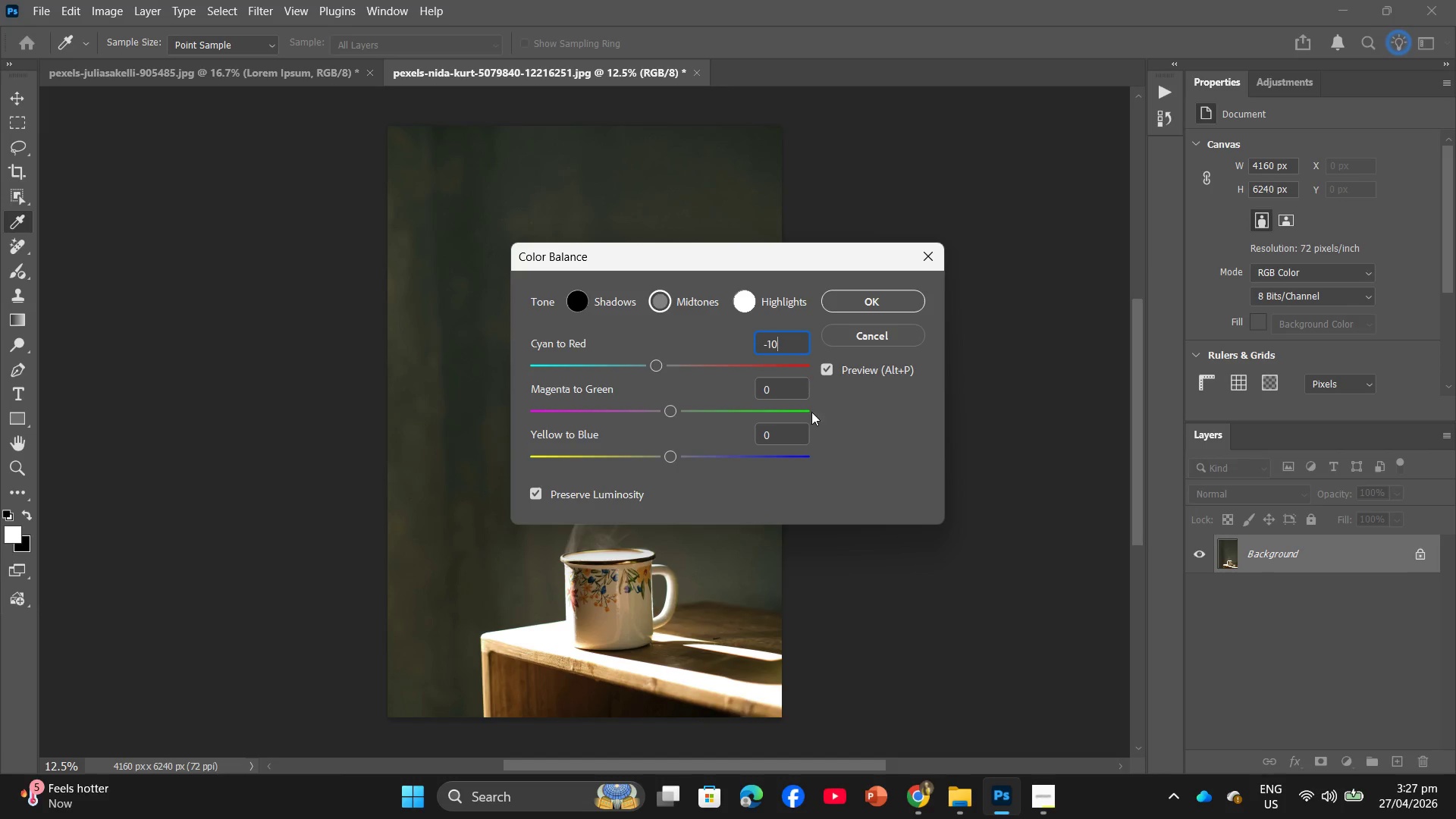 
left_click([792, 393])
 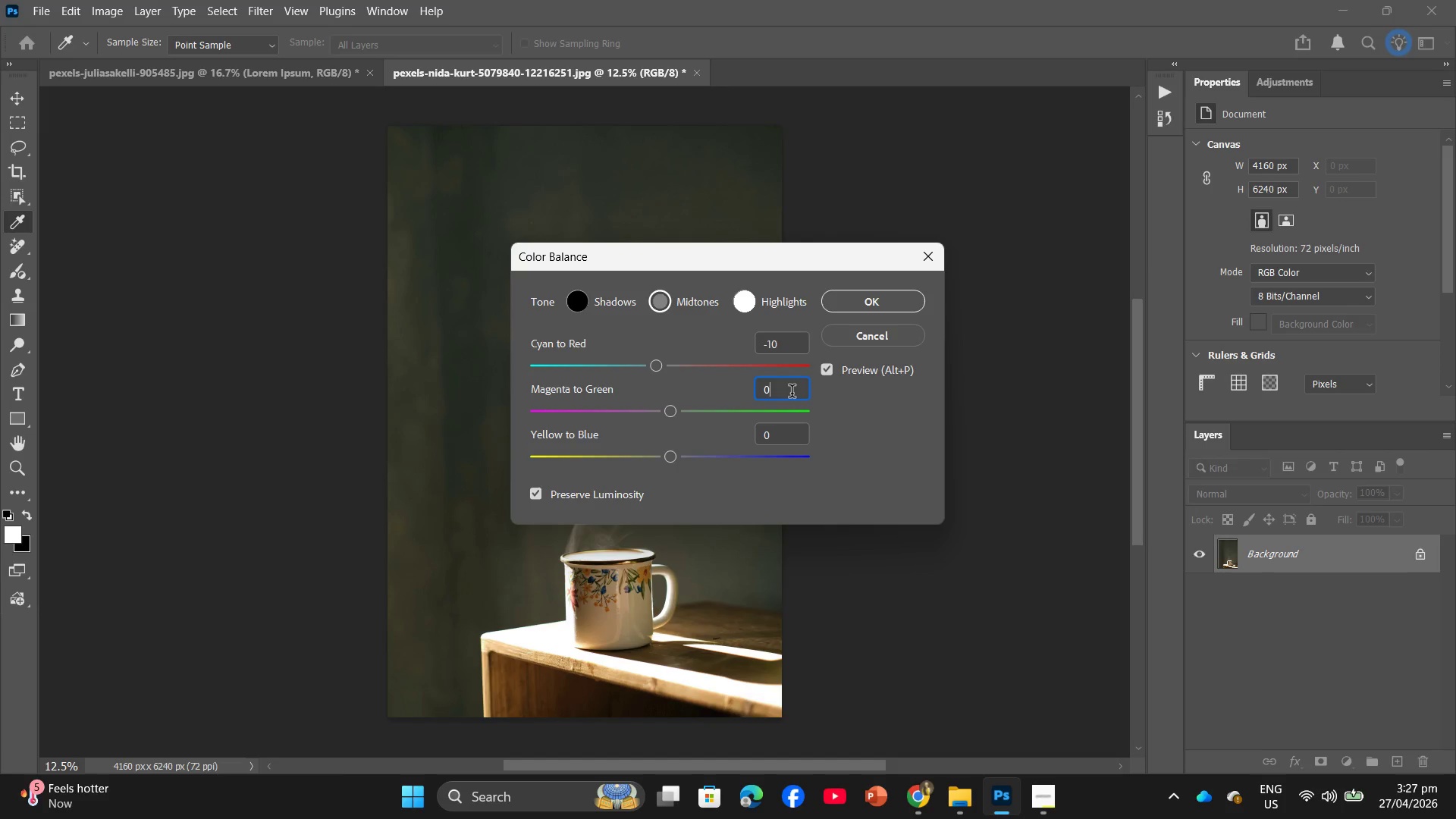 
left_click_drag(start_coordinate=[792, 393], to_coordinate=[777, 391])
 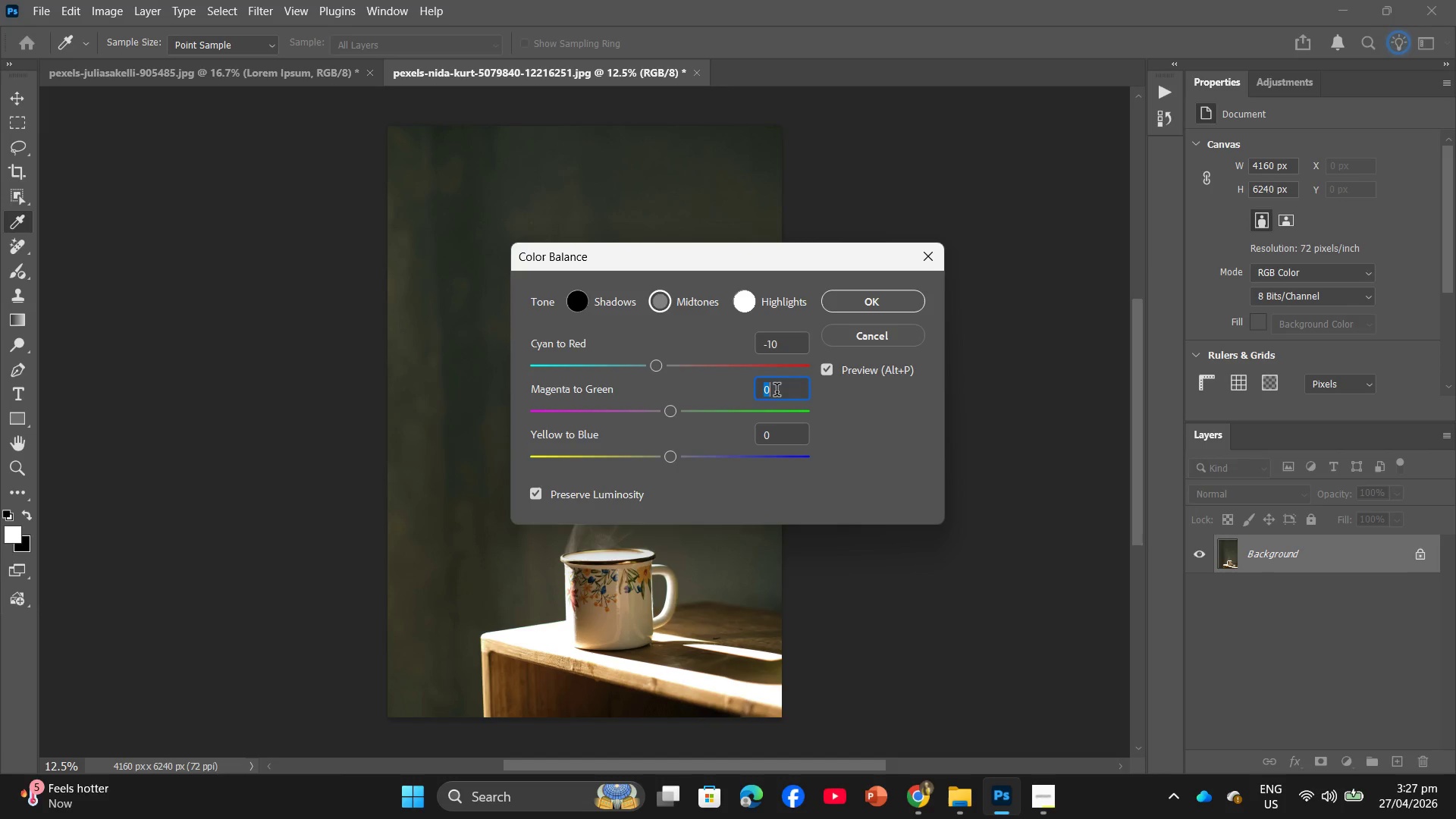 
key(Minus)
 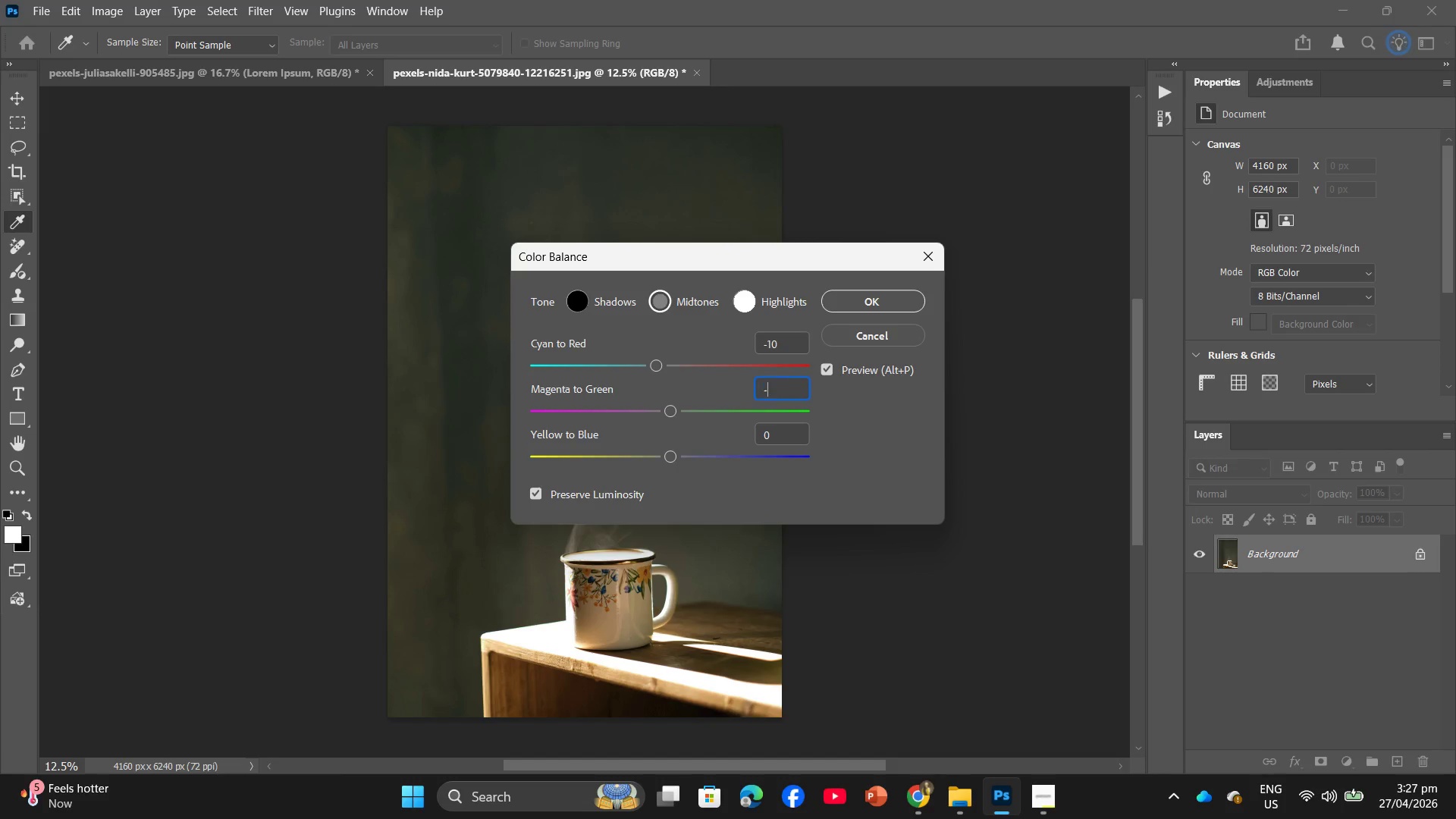 
key(Numpad5)
 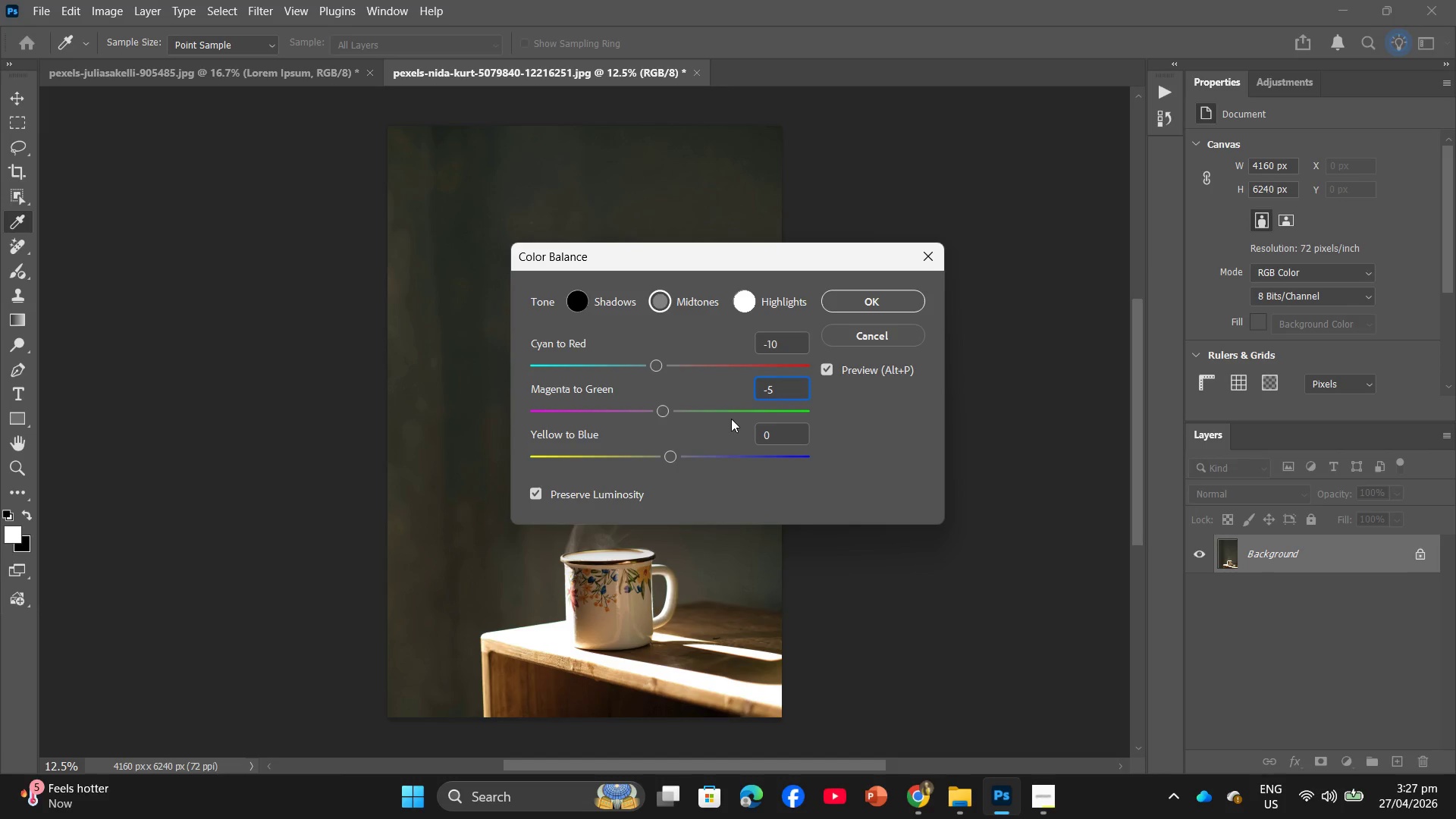 
left_click_drag(start_coordinate=[776, 427], to_coordinate=[758, 434])
 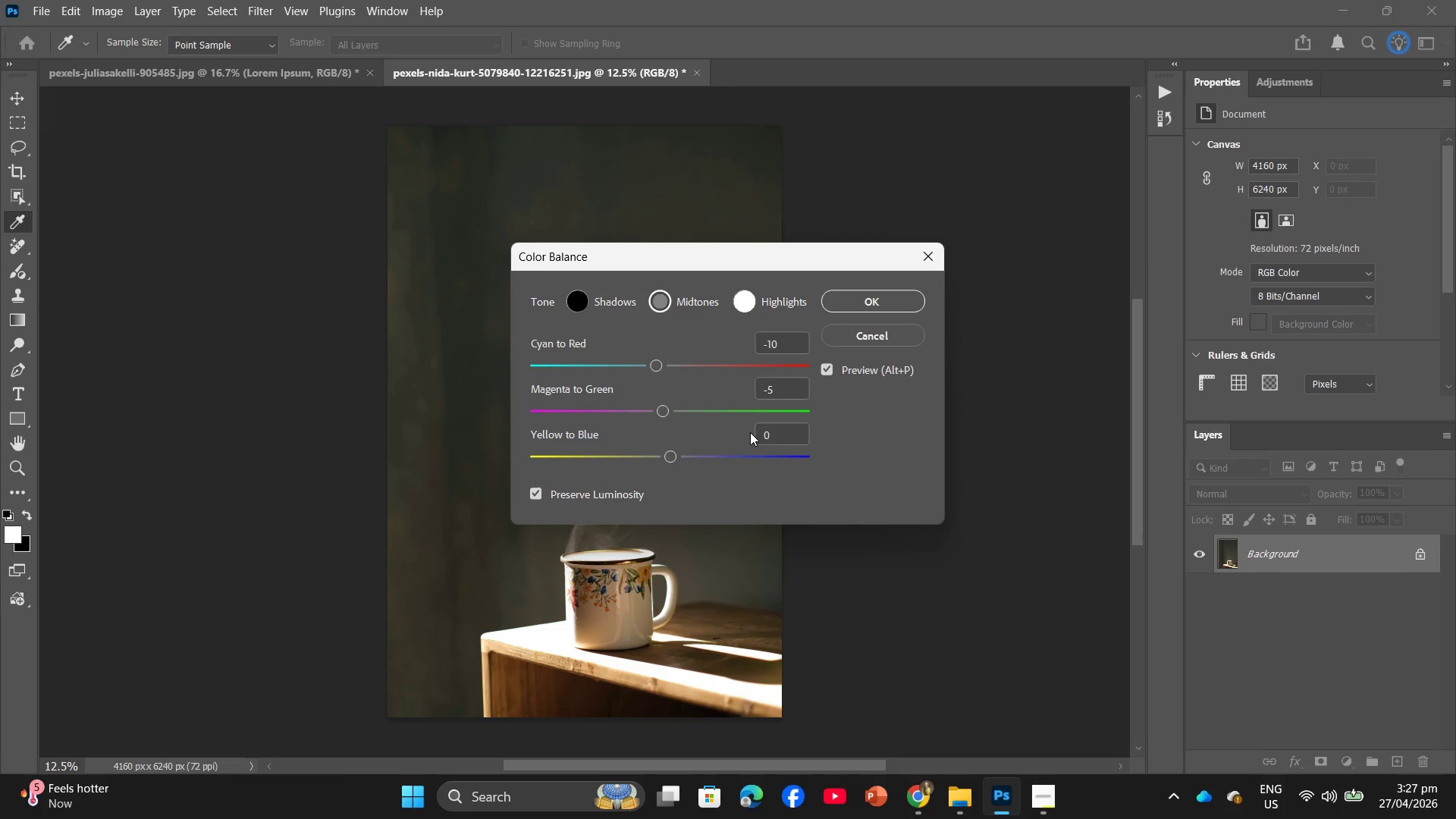 
left_click_drag(start_coordinate=[795, 438], to_coordinate=[761, 438])
 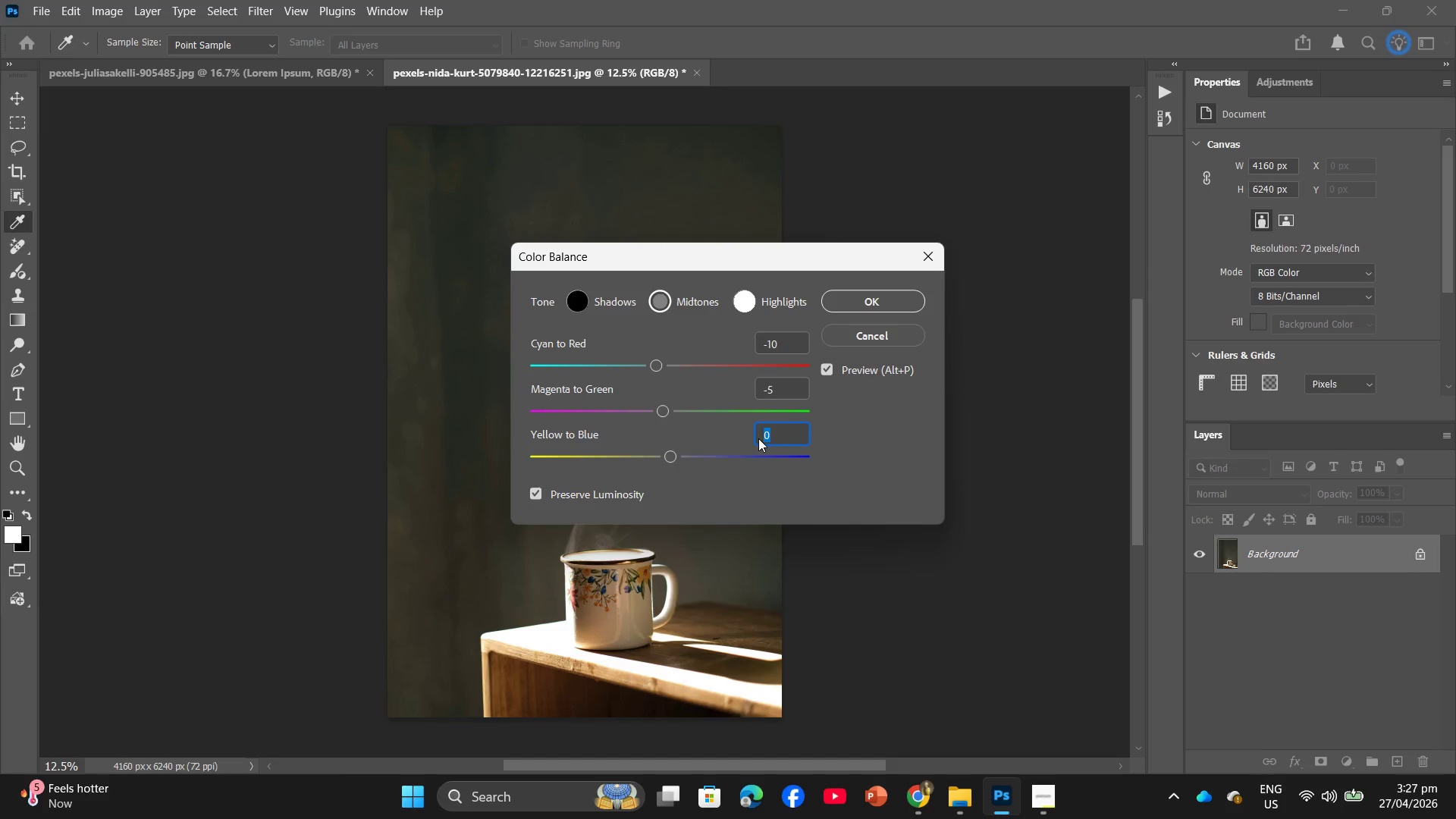 
key(Shift+ShiftRight)
 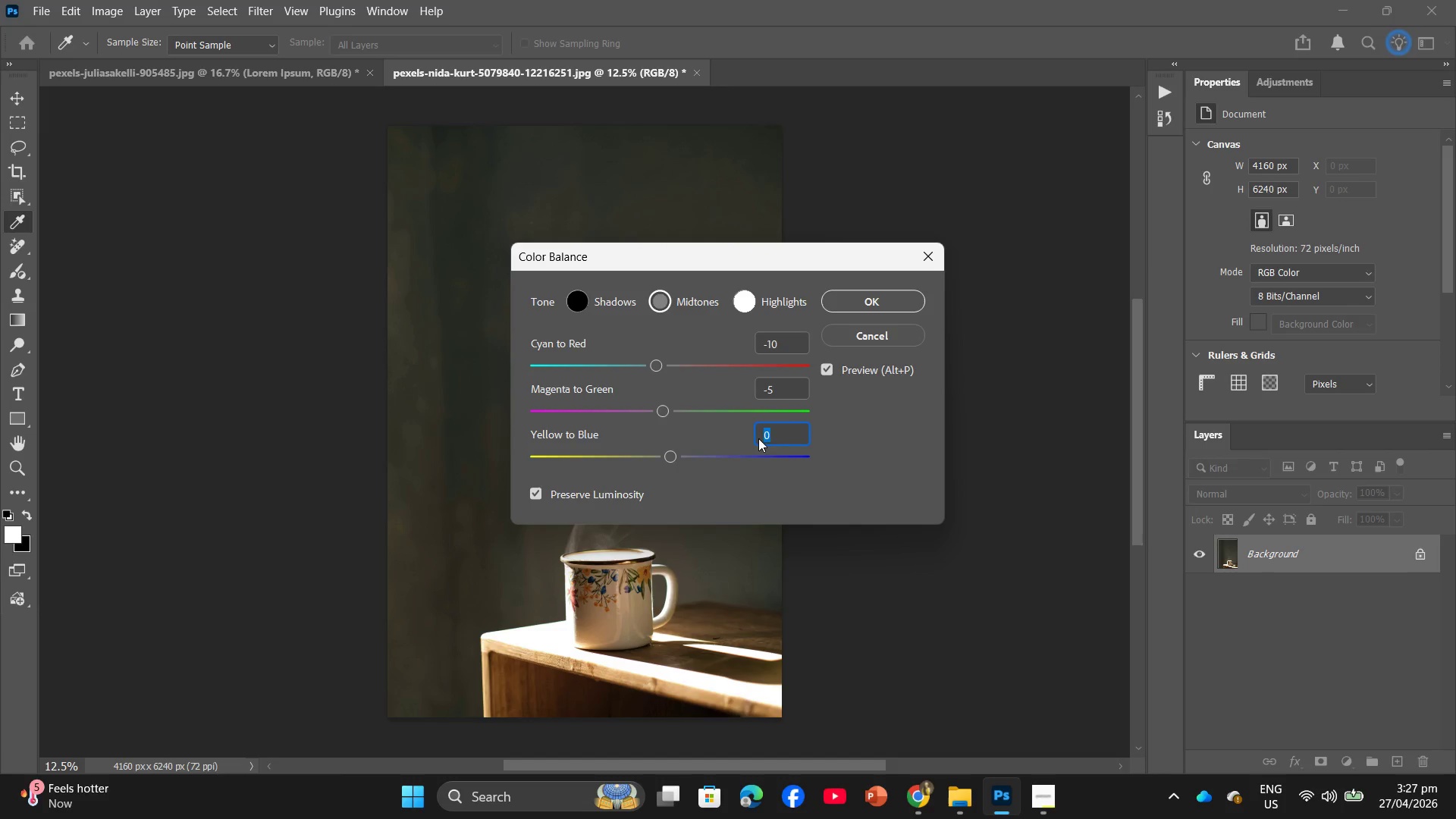 
key(Shift+Equal)
 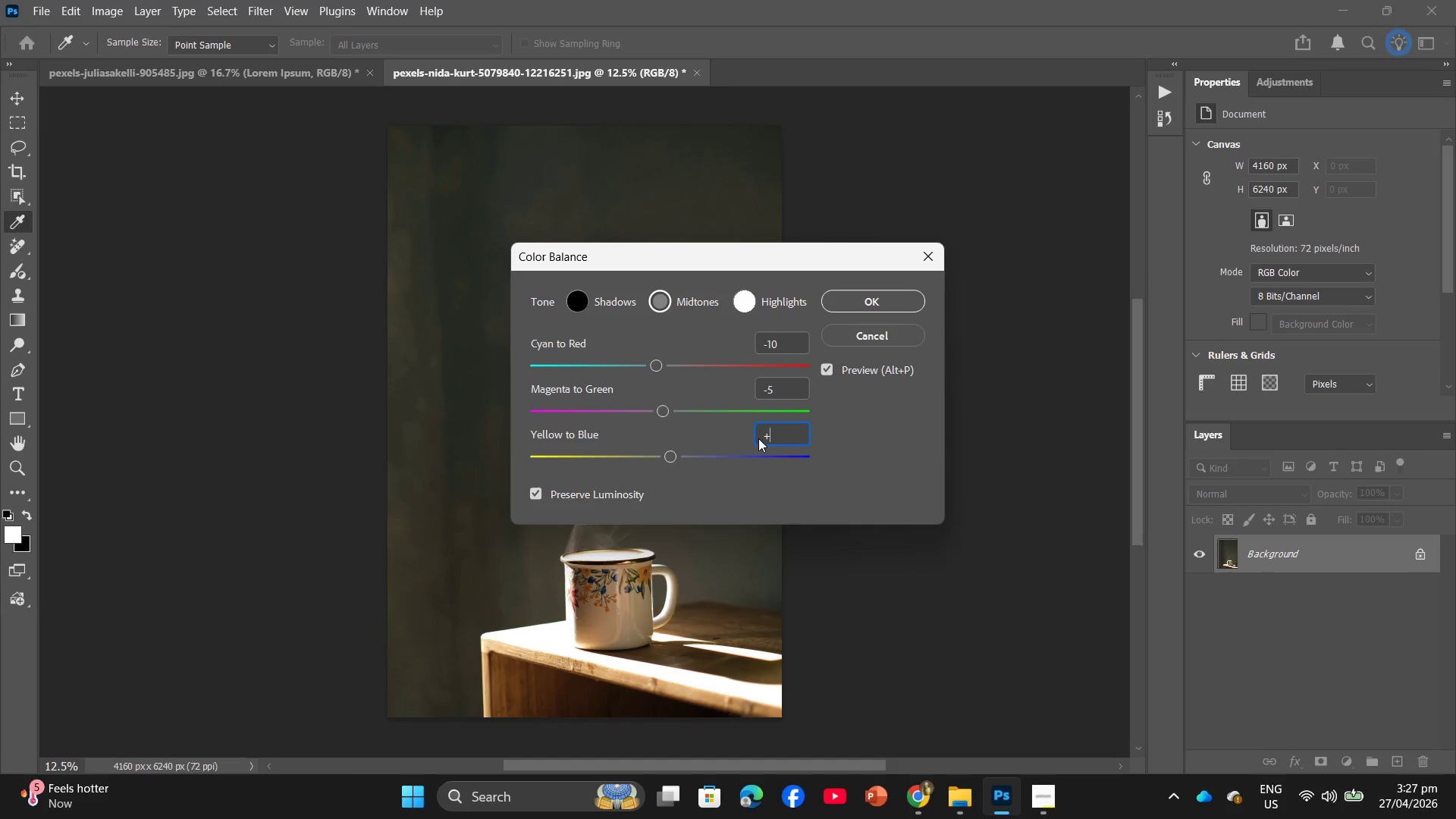 
key(Numpad1)
 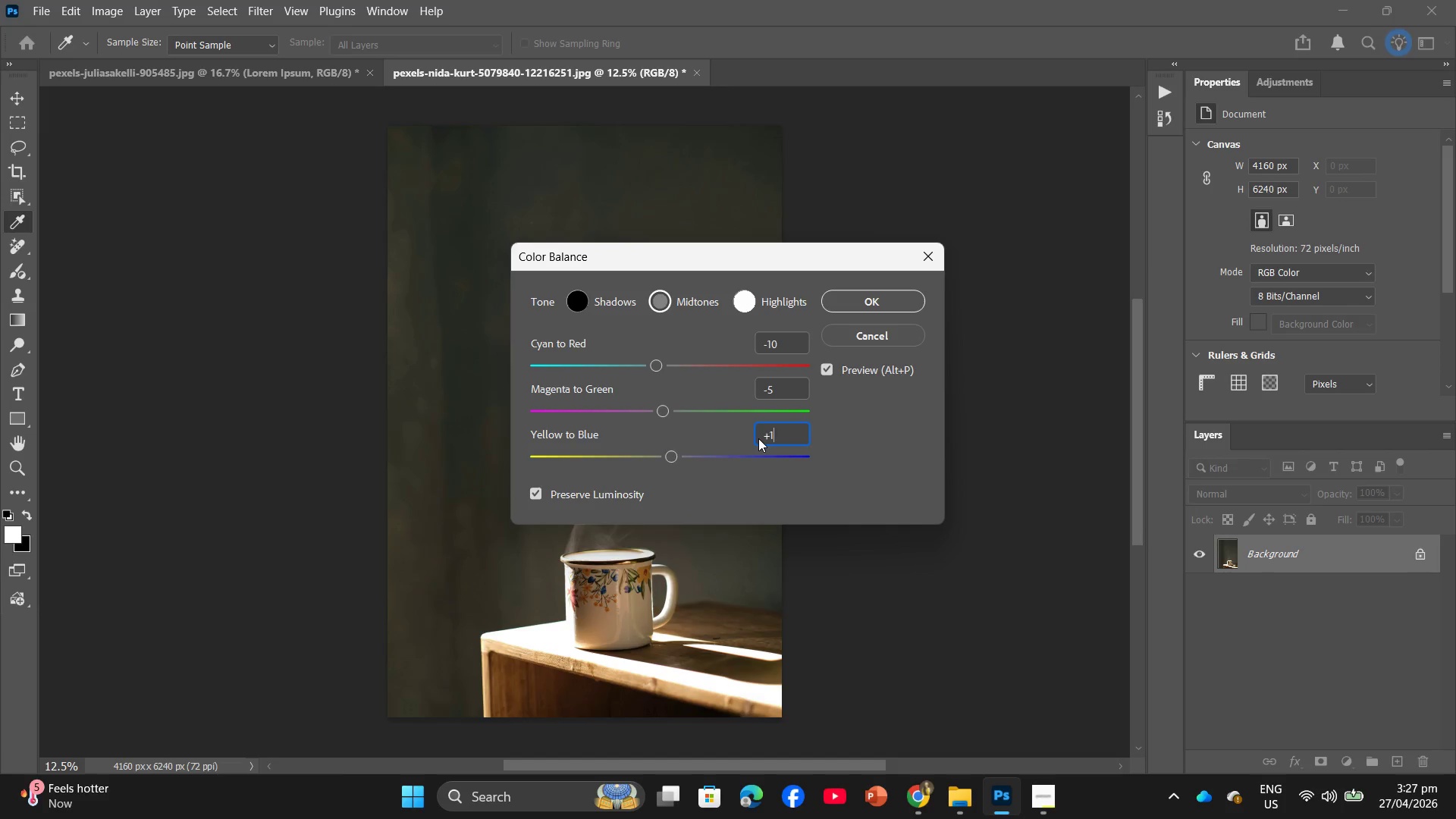 
key(Numpad5)
 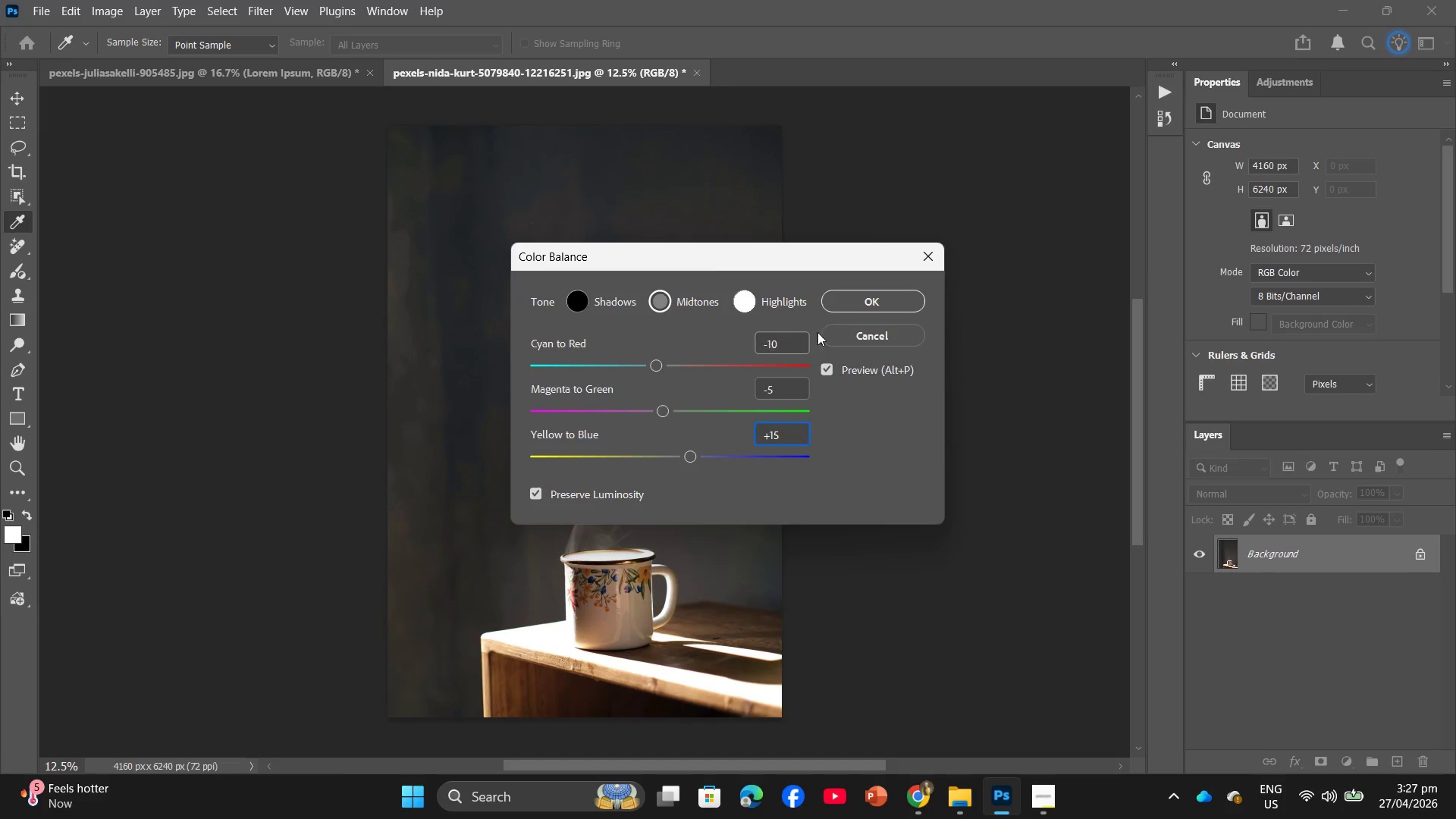 
left_click([857, 301])
 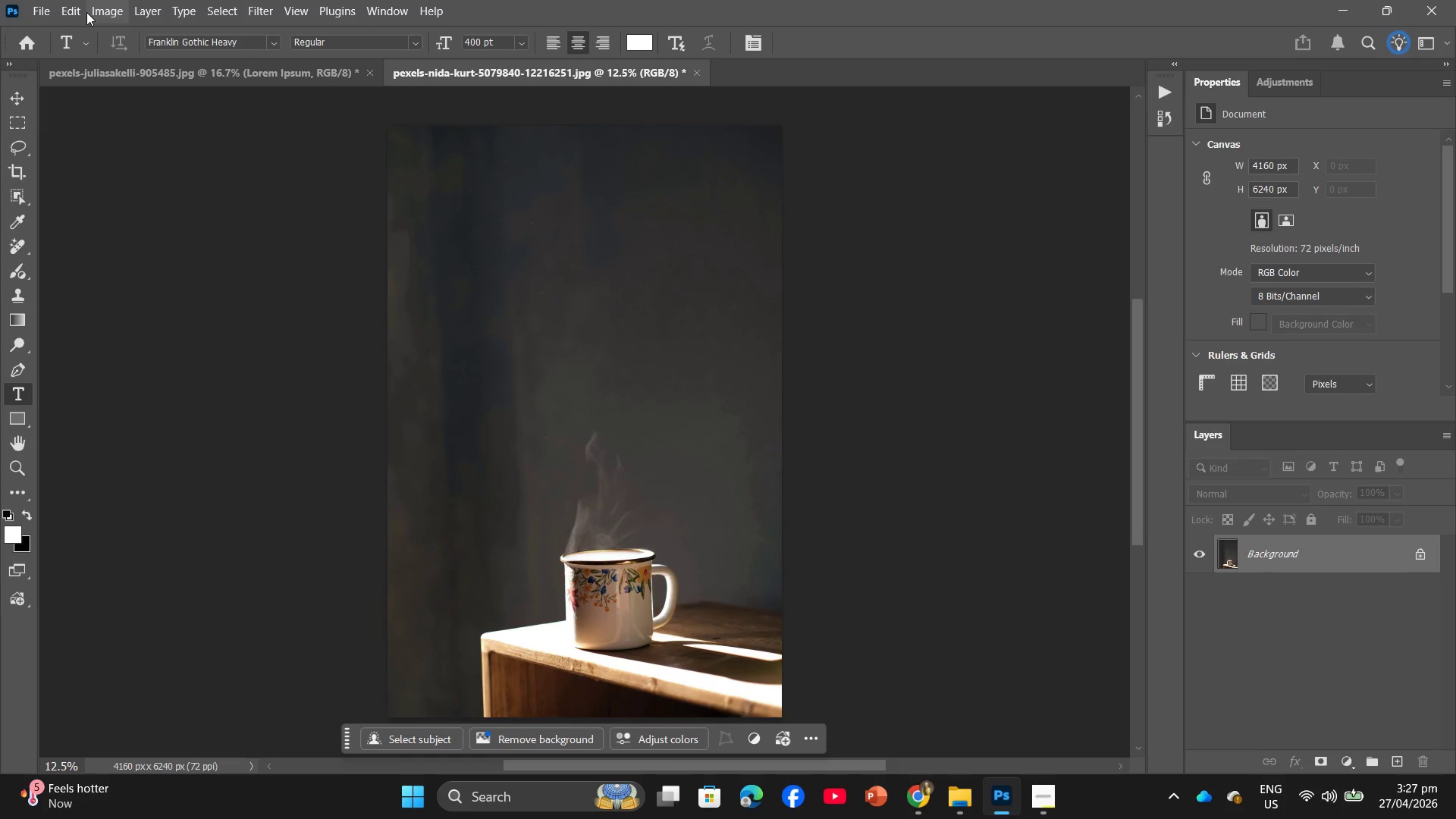 
left_click([102, 14])
 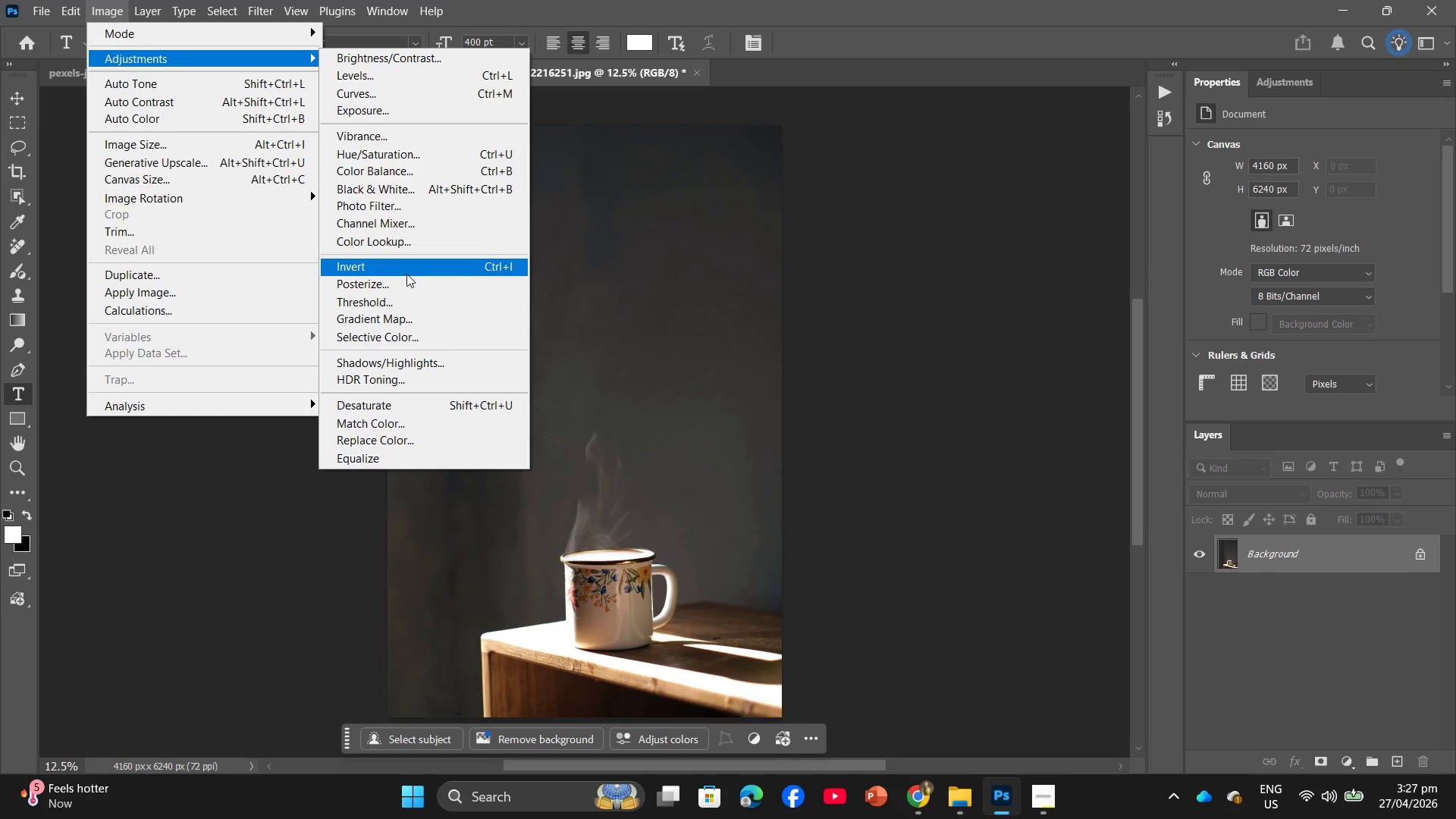 
wait(9.69)
 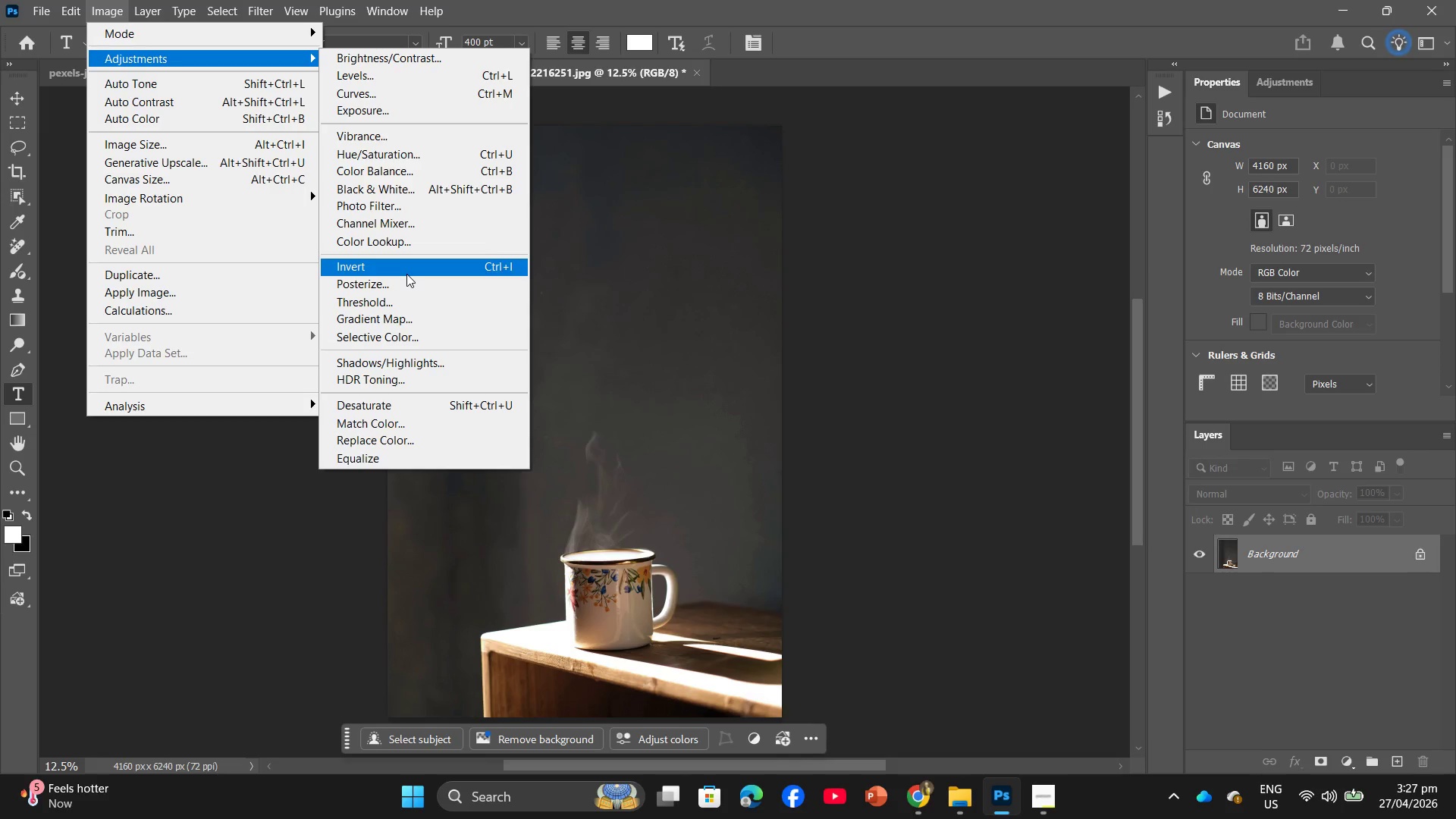 
left_click([395, 165])
 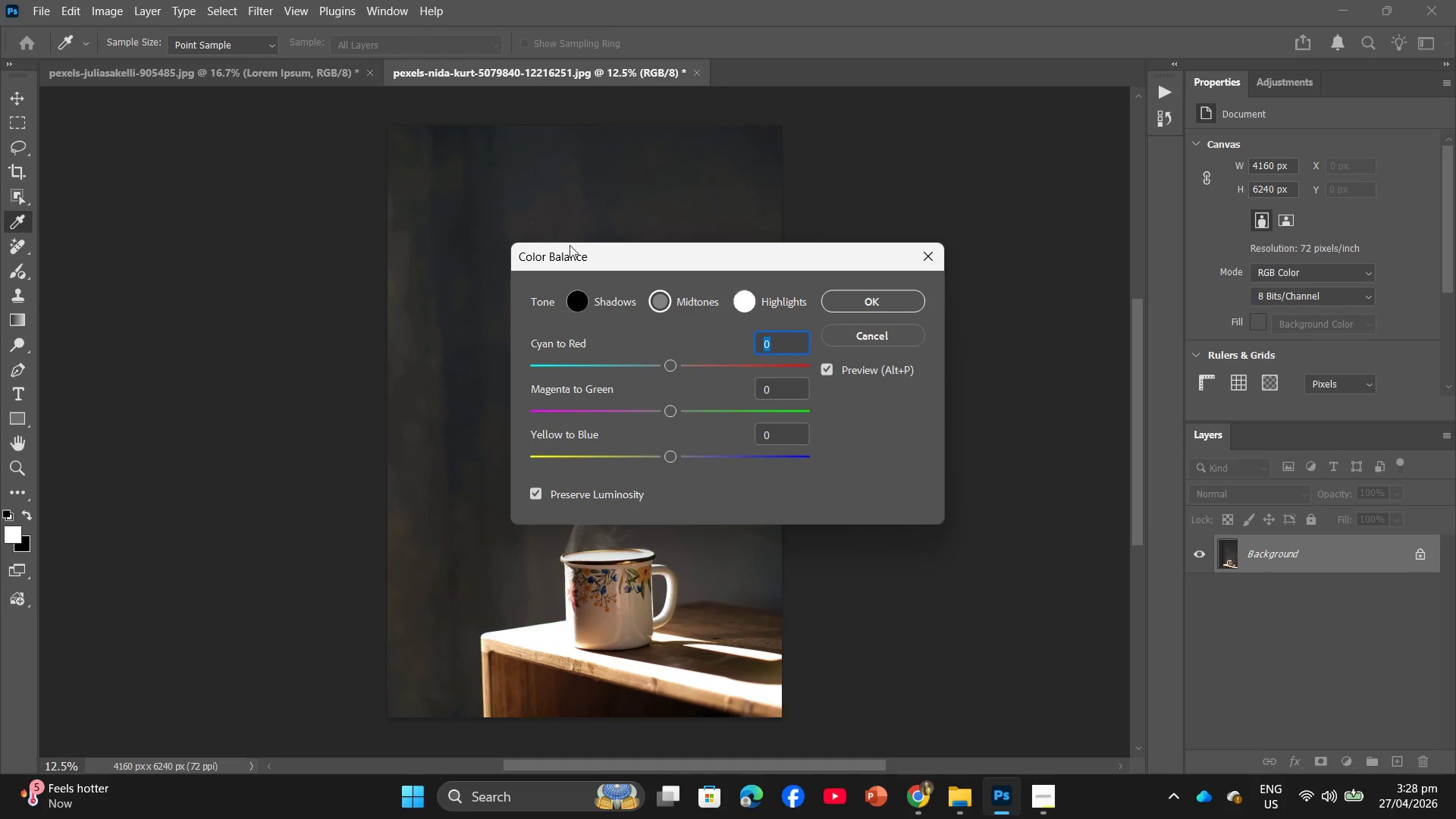 
left_click([578, 299])
 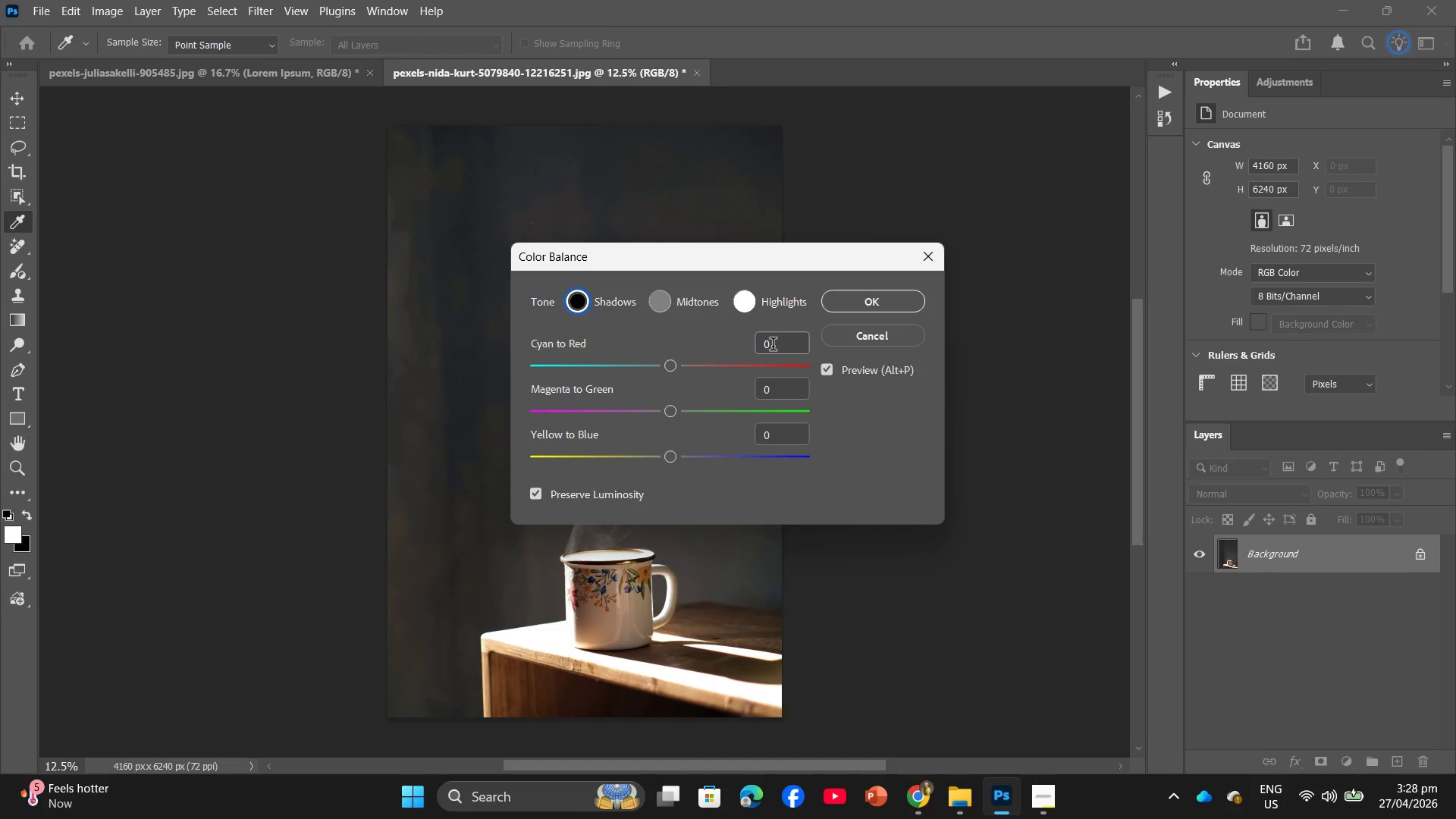 
left_click([928, 268])
 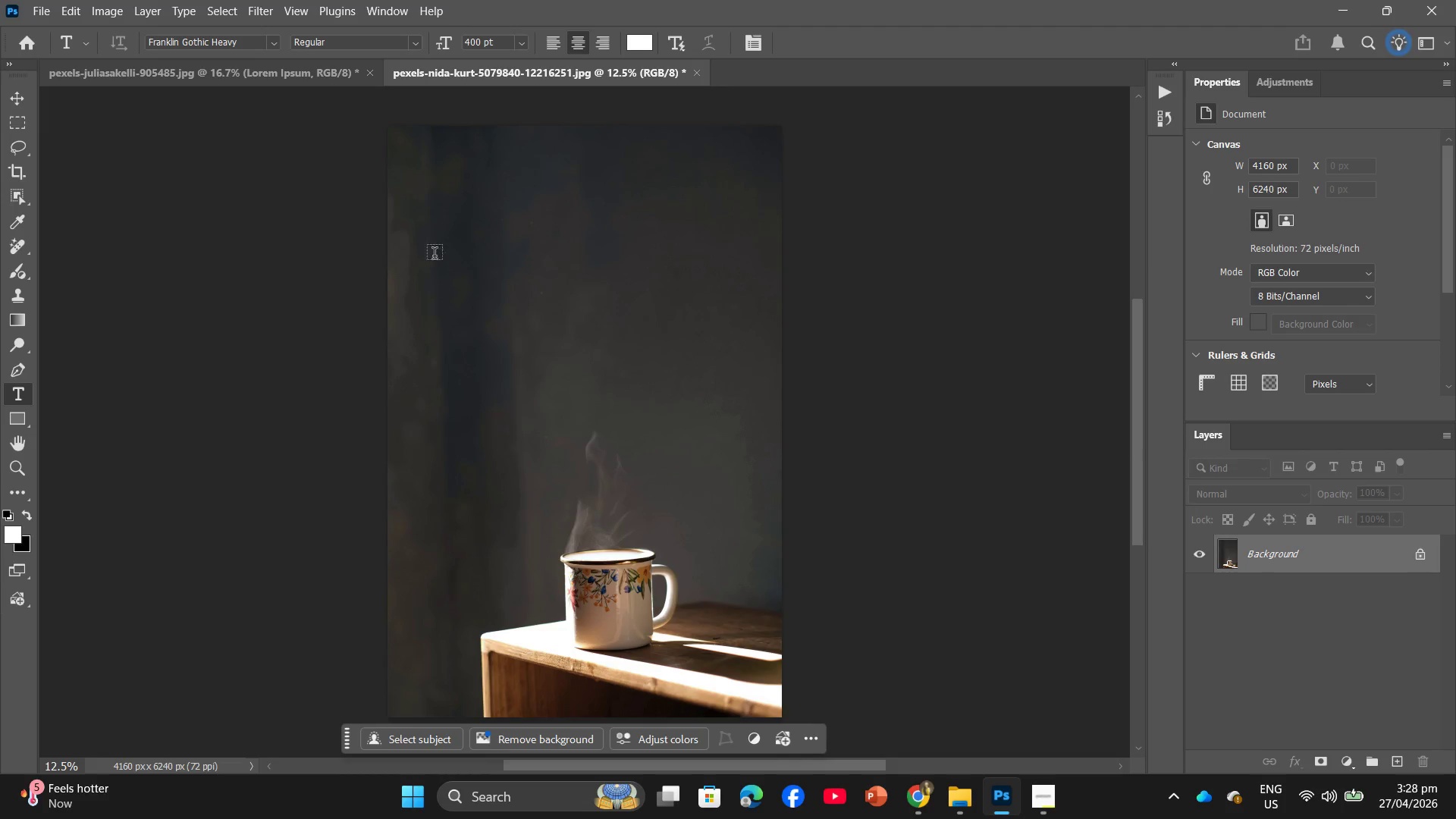 
wait(8.52)
 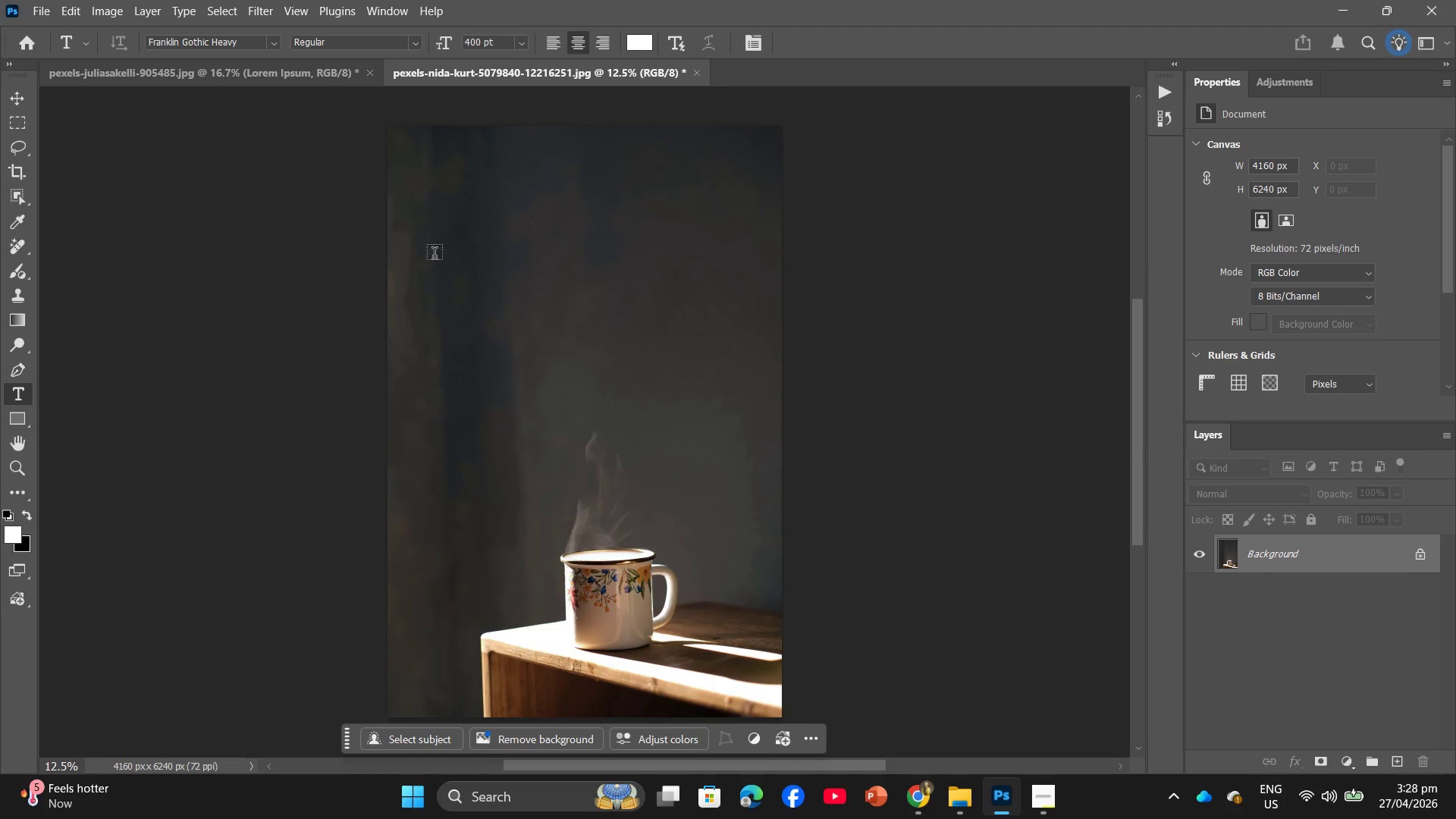 
left_click([224, 67])
 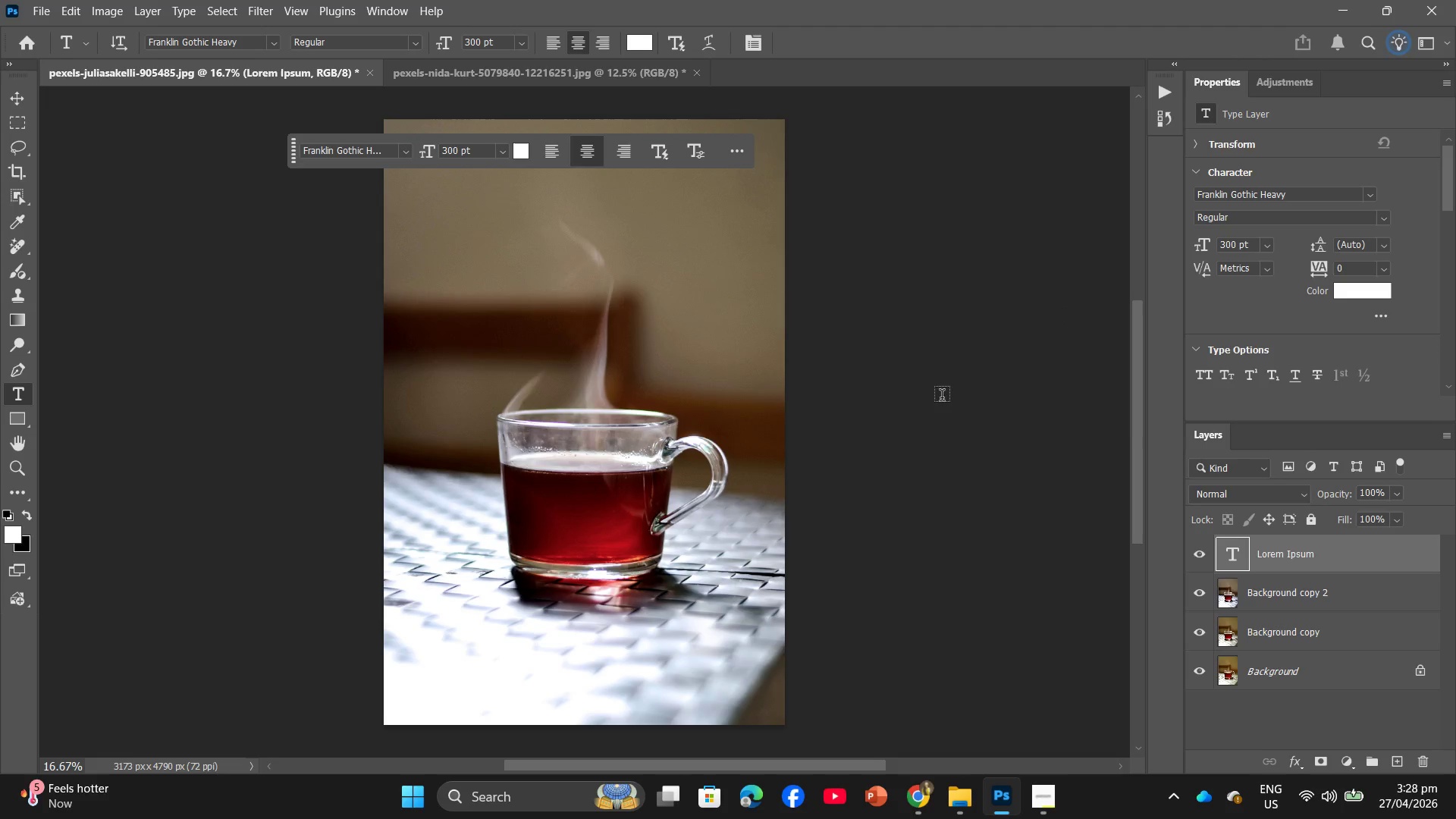 
wait(16.58)
 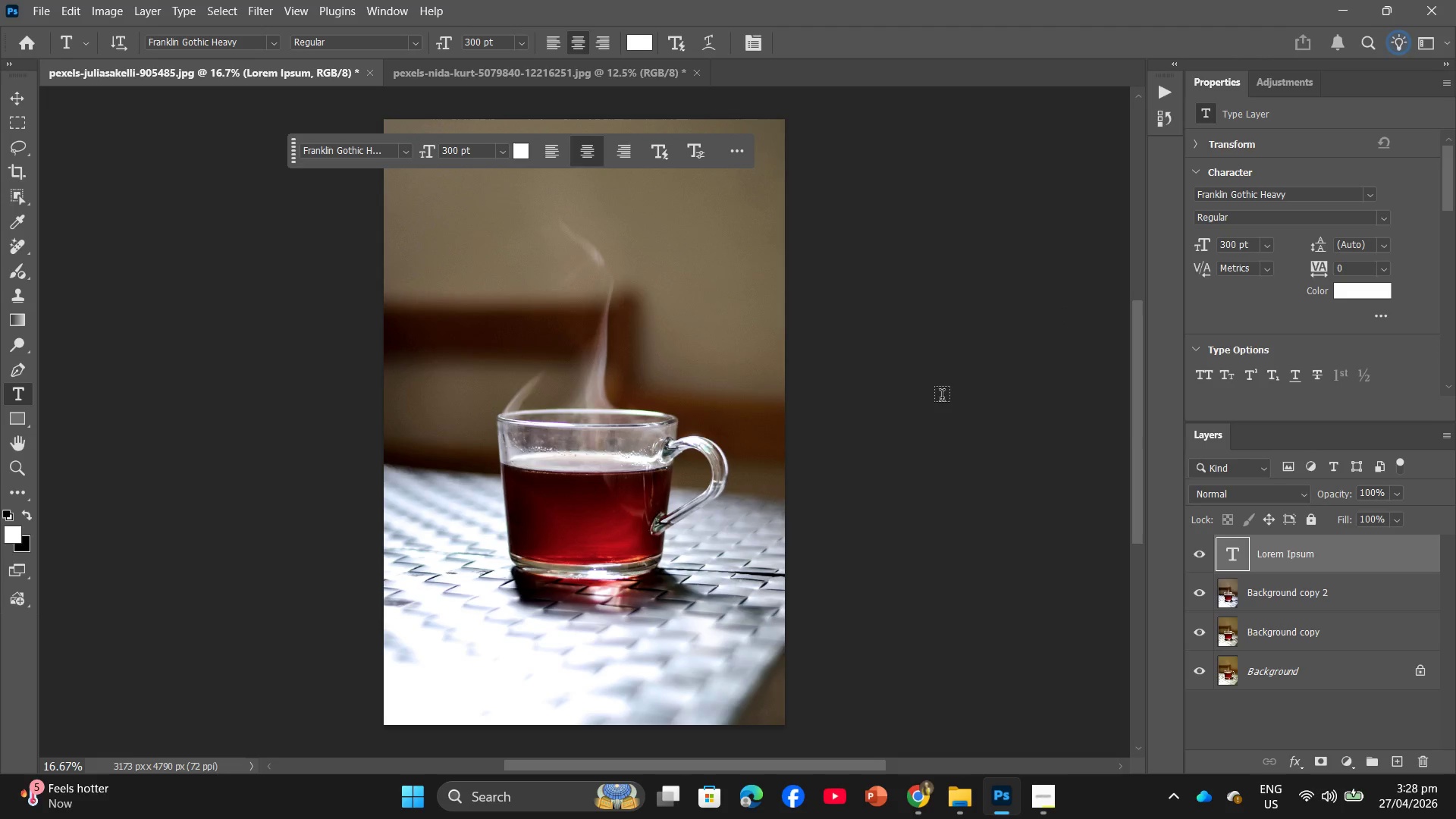 
left_click([893, 710])
 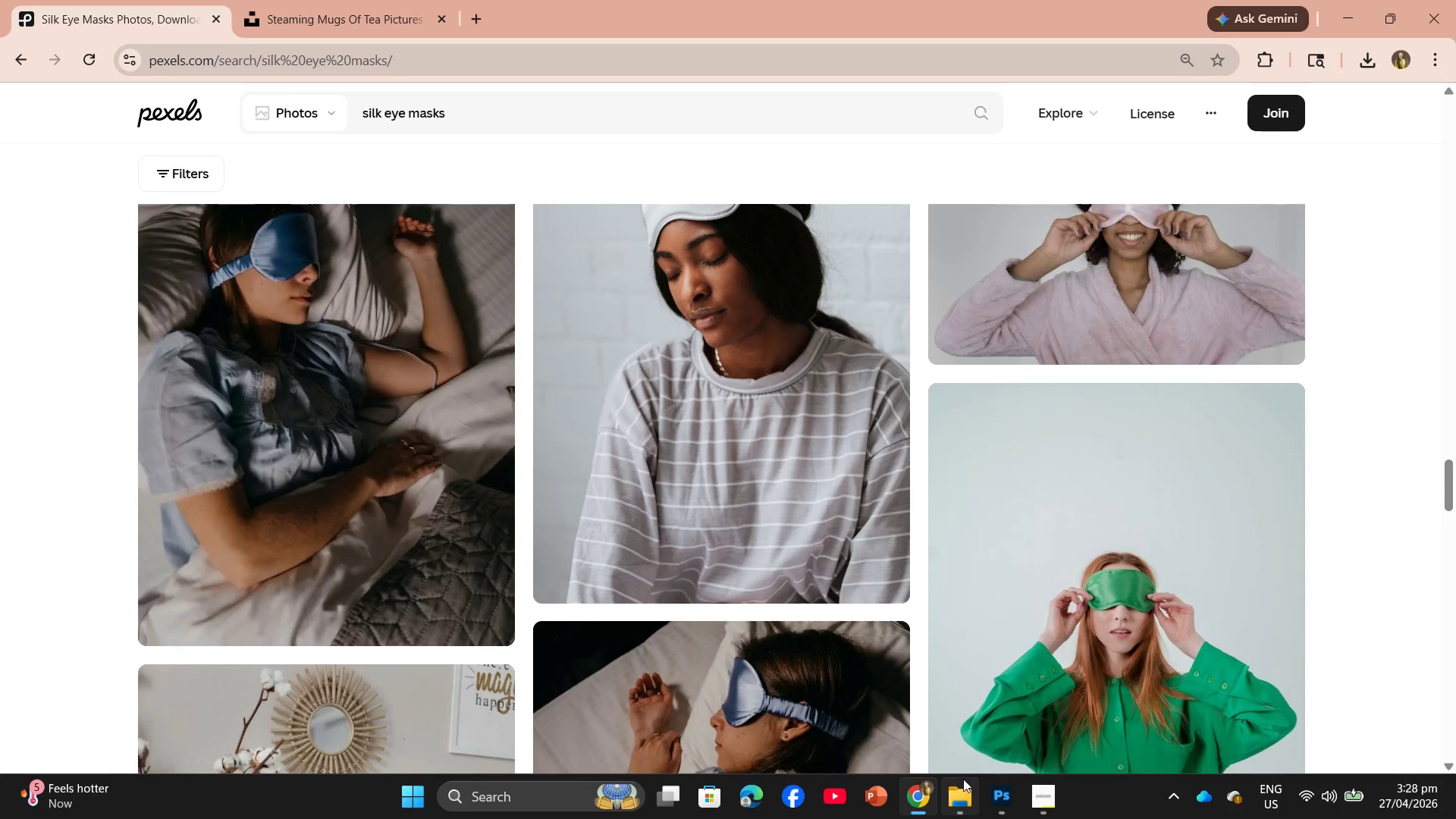 
left_click([968, 789])
 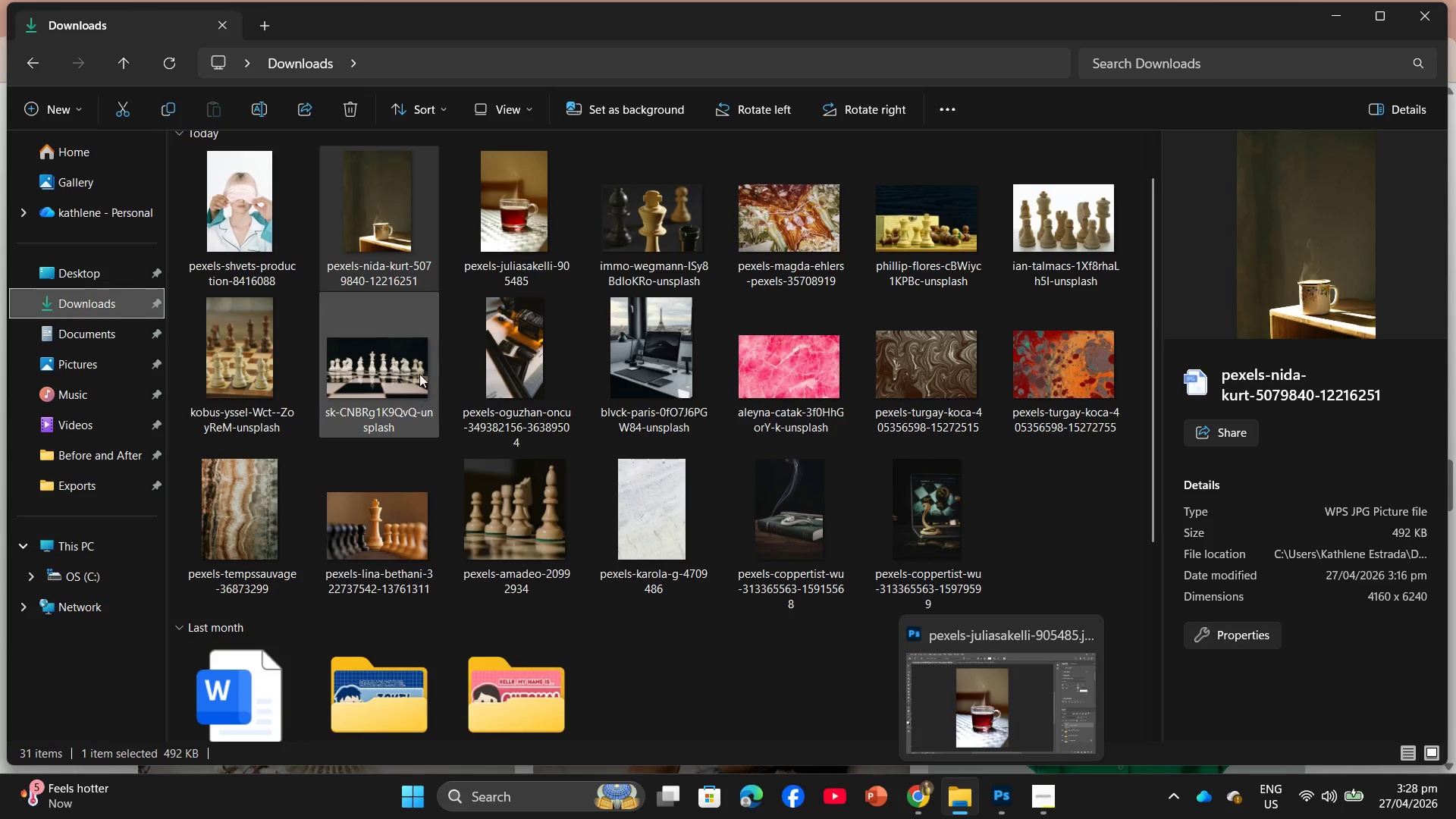 
left_click_drag(start_coordinate=[260, 242], to_coordinate=[831, 74])
 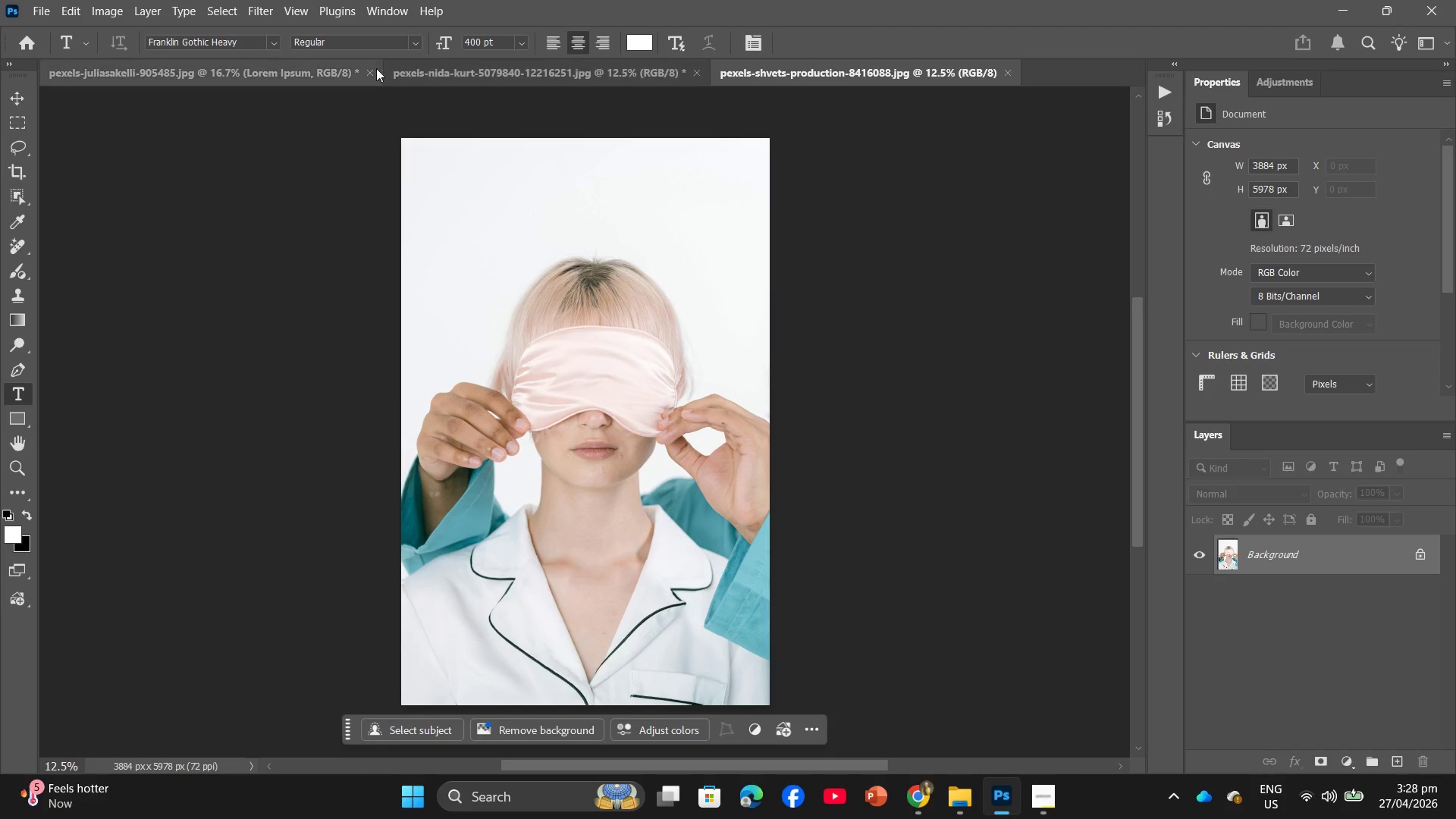 
left_click([374, 68])
 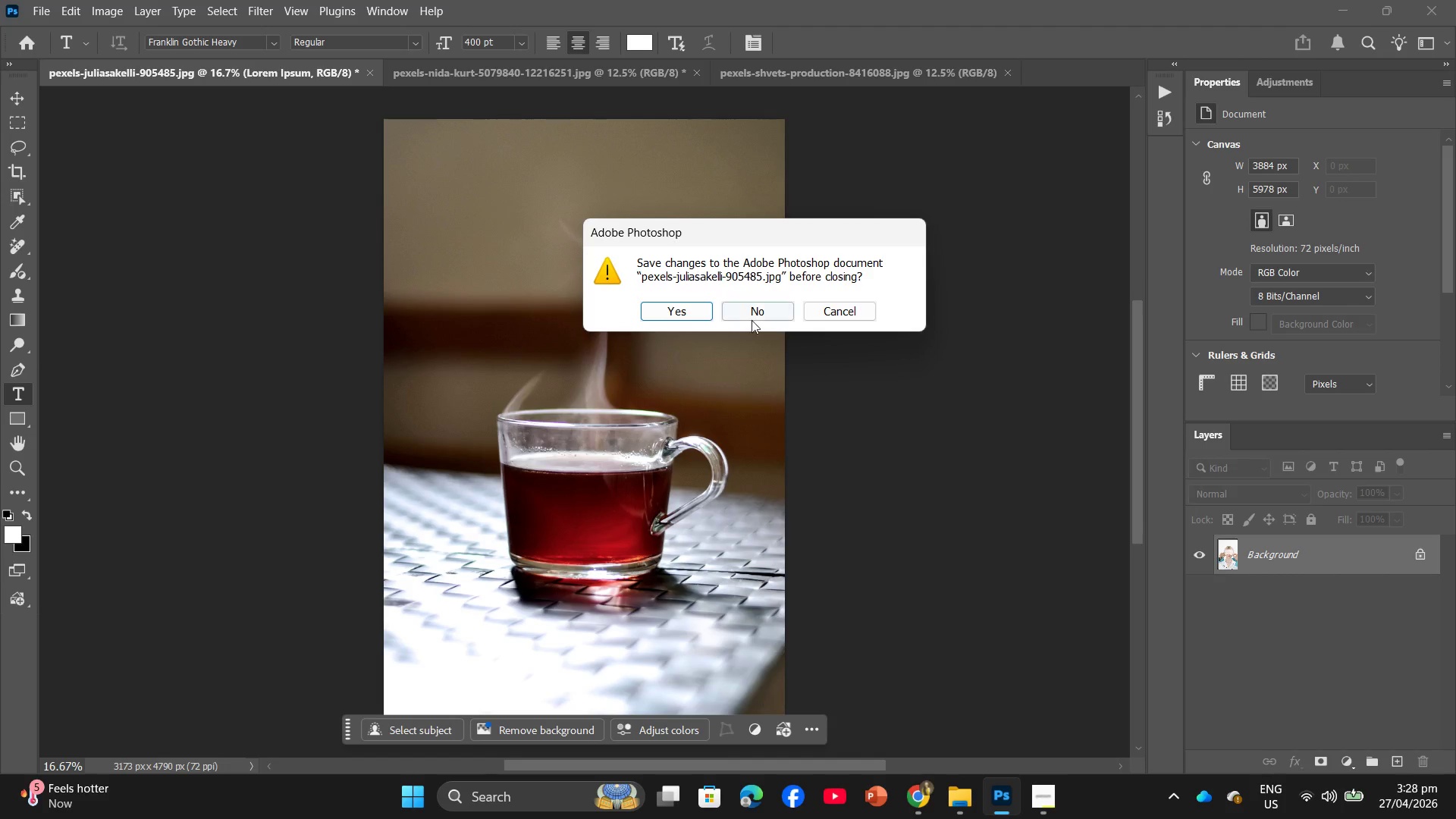 
left_click([748, 316])
 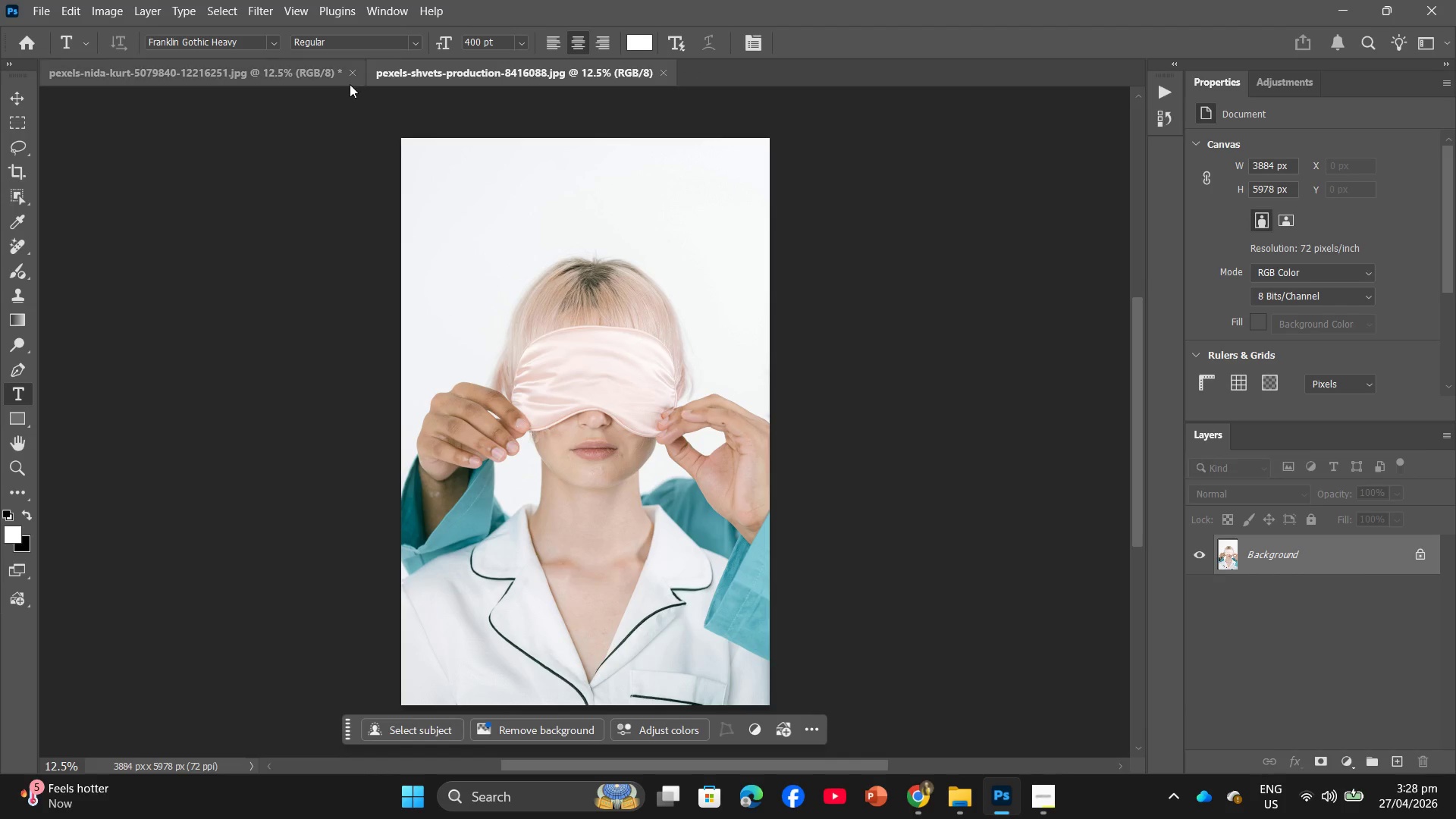 
left_click([350, 77])
 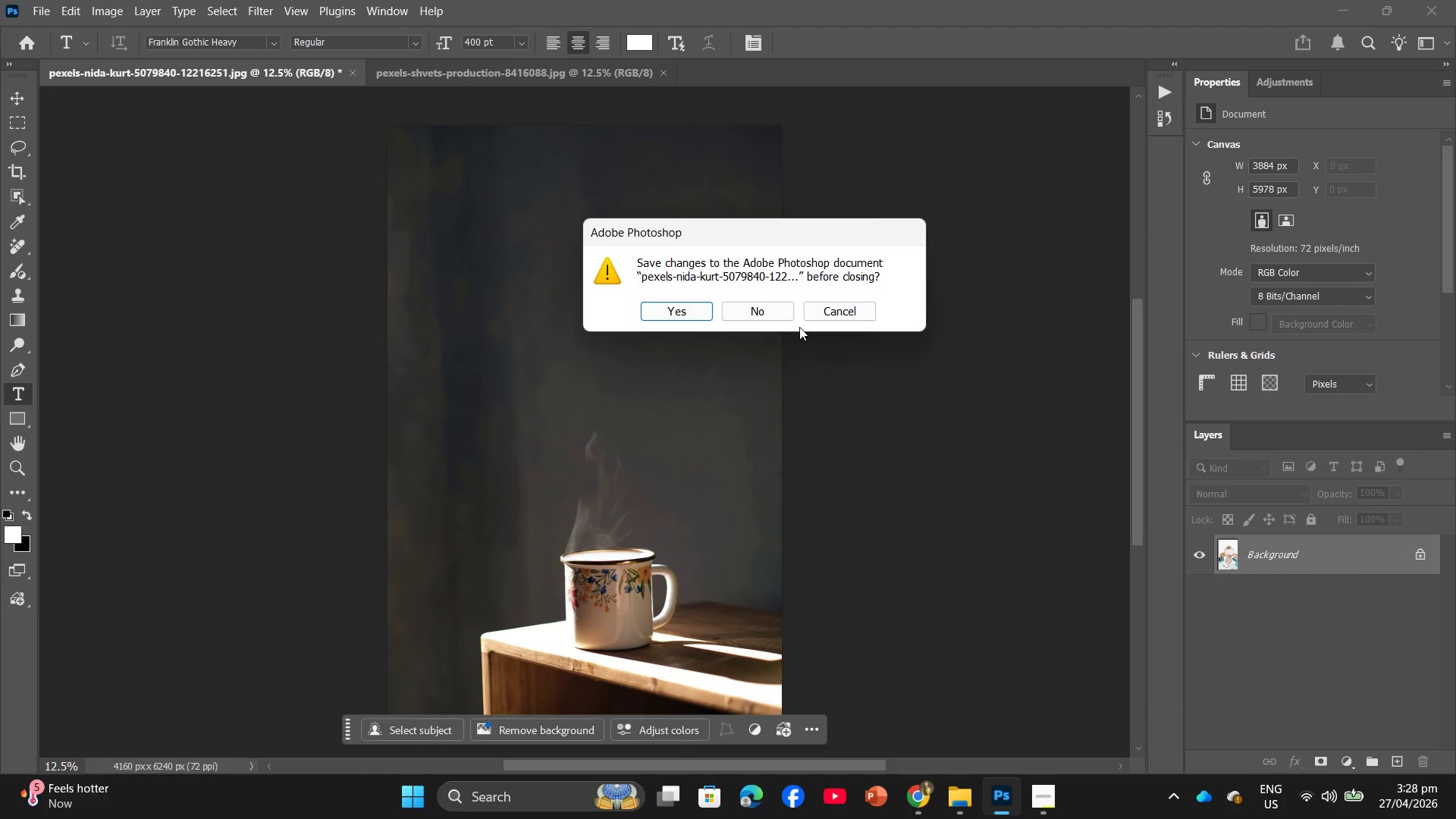 
left_click([764, 303])
 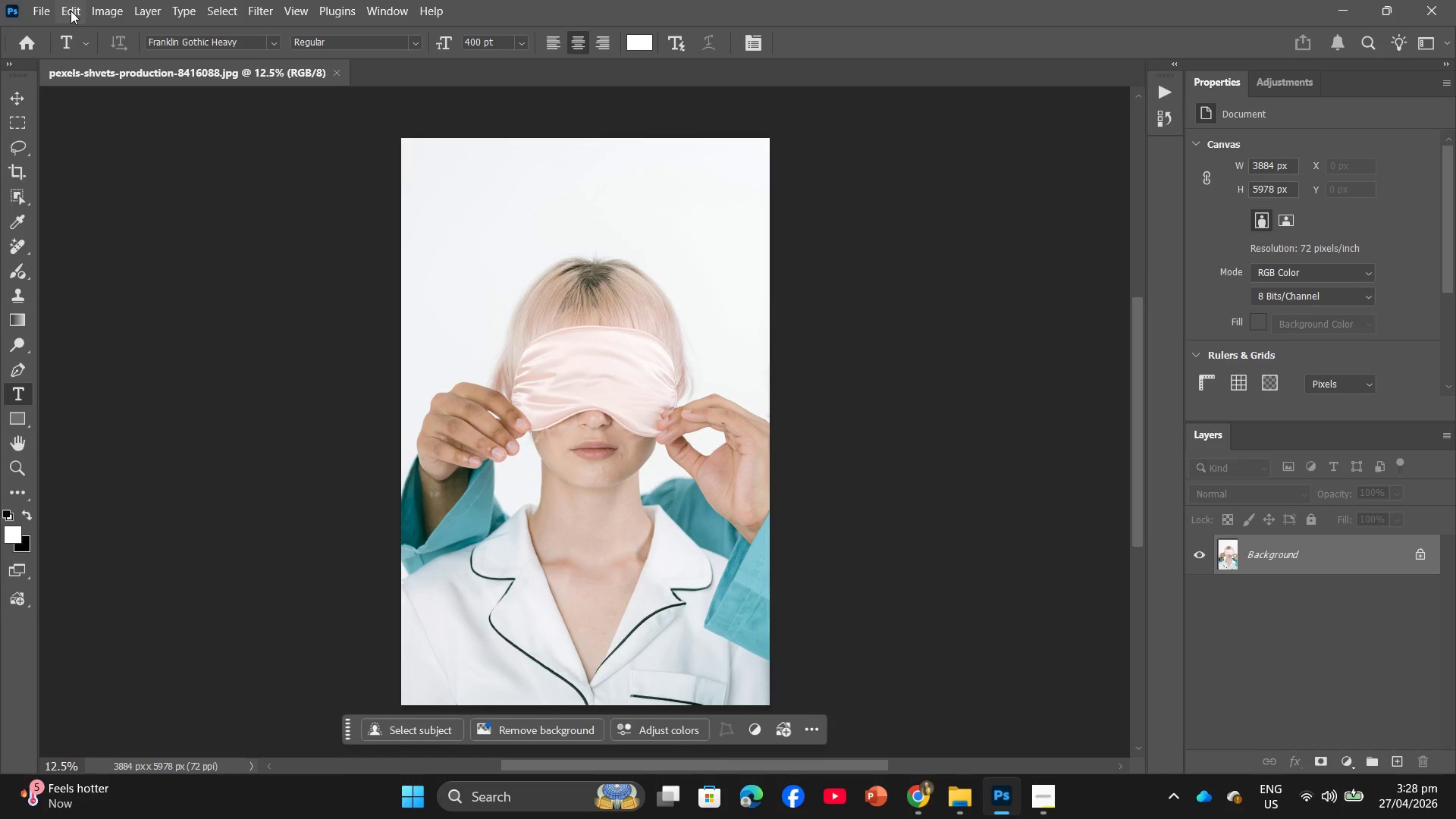 
left_click([83, 10])
 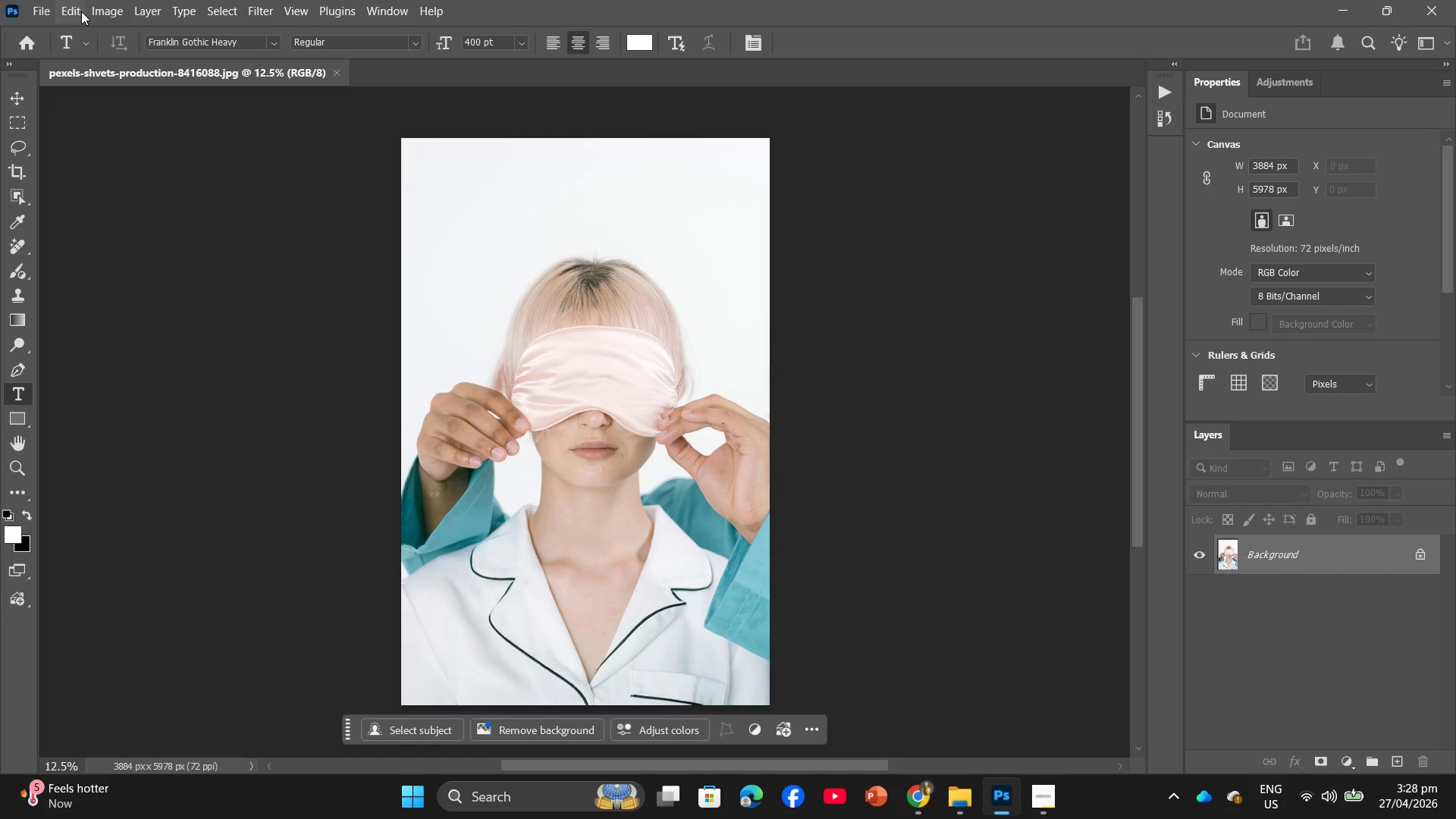 
left_click([120, 11])
 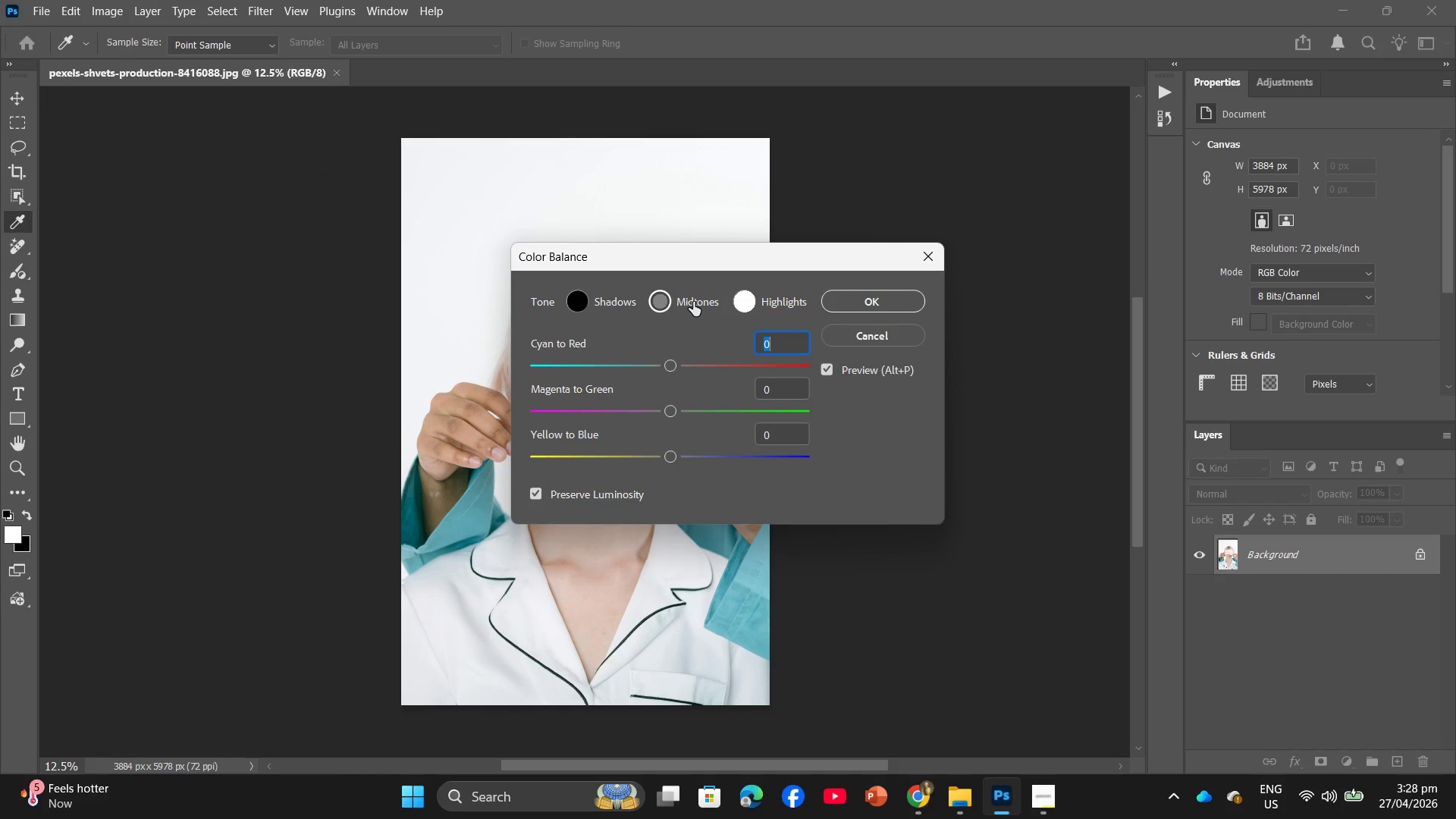 
wait(7.05)
 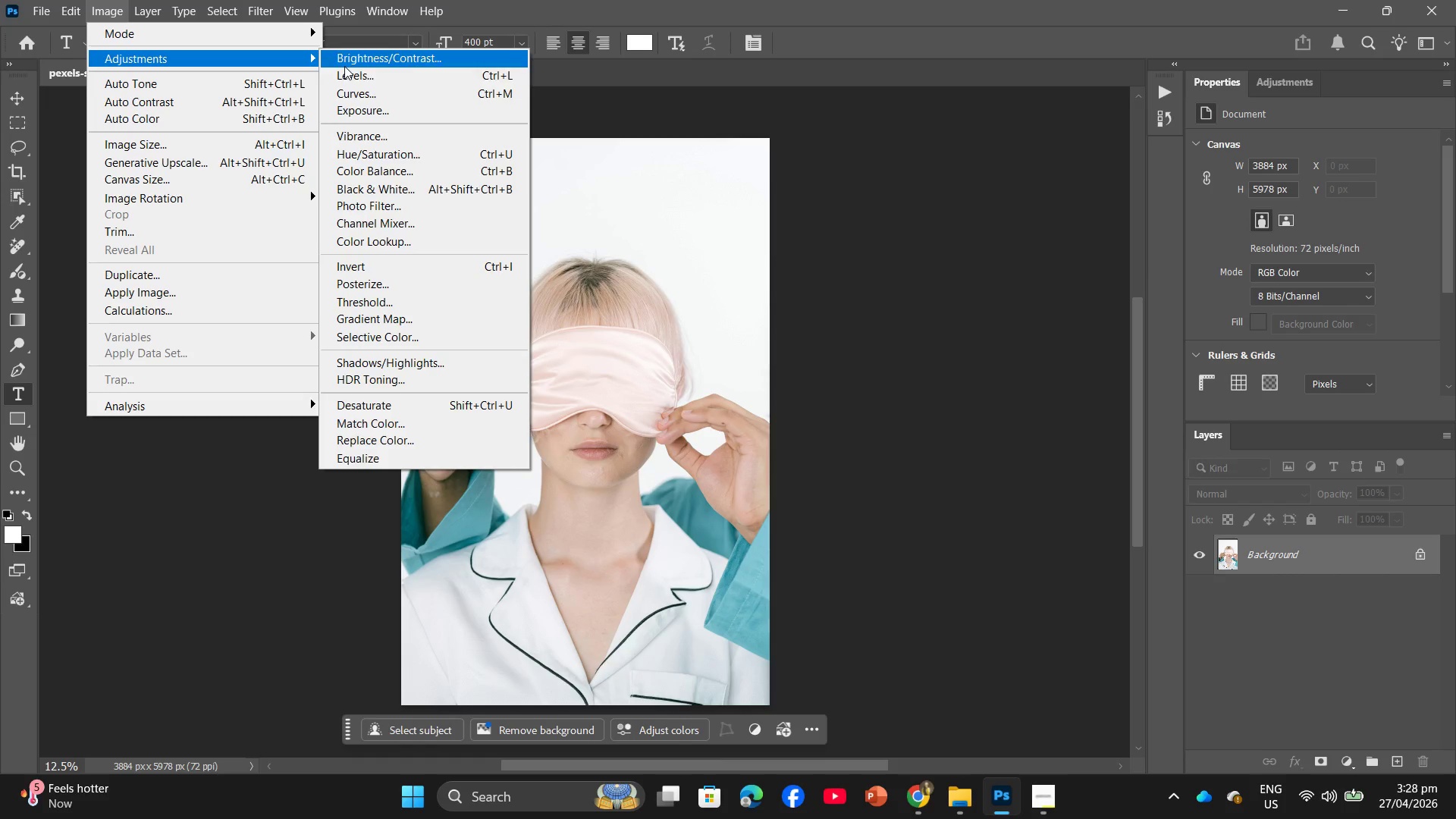 
key(Minus)
 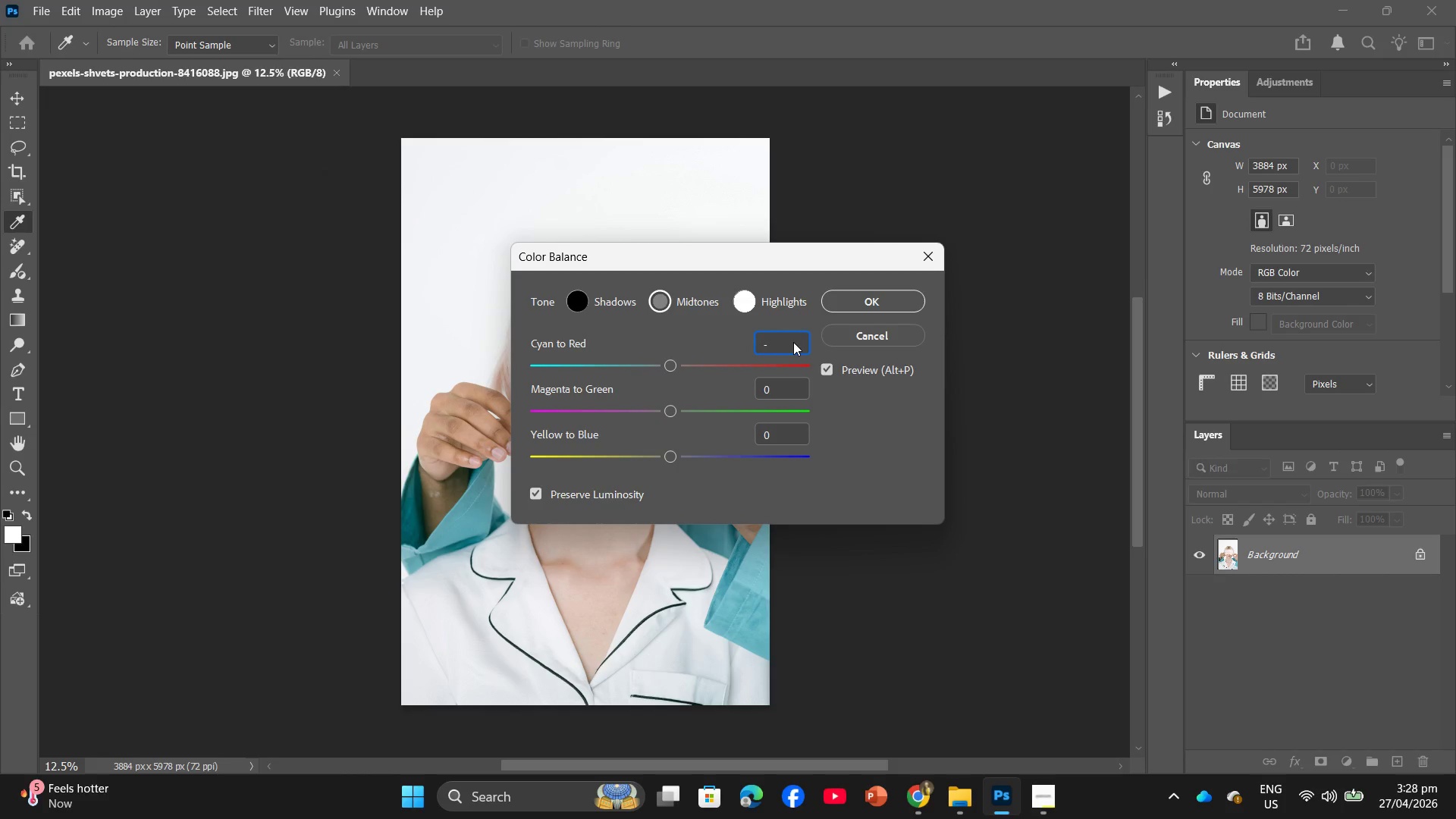 
key(Numpad1)
 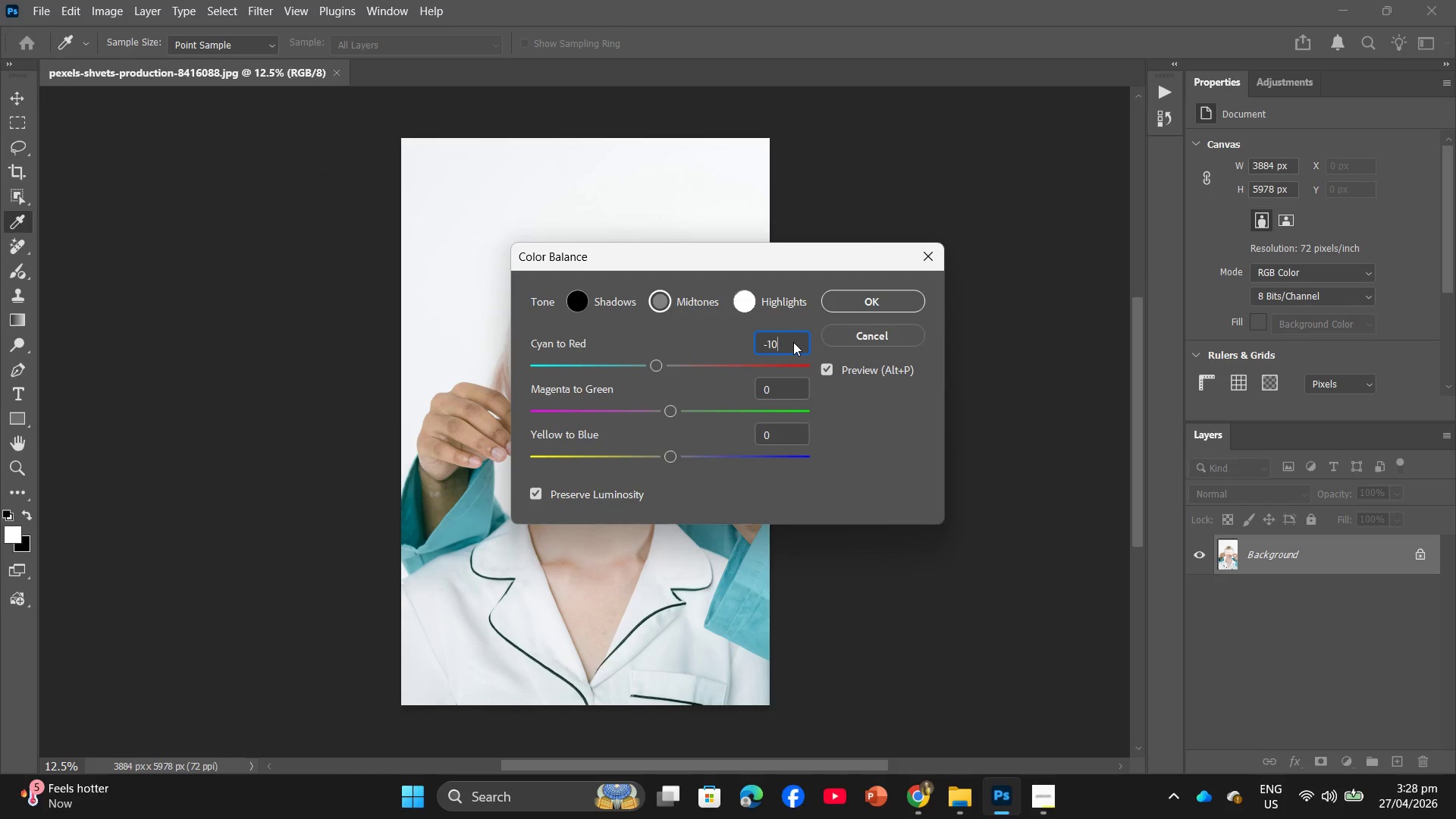 
key(Numpad0)
 